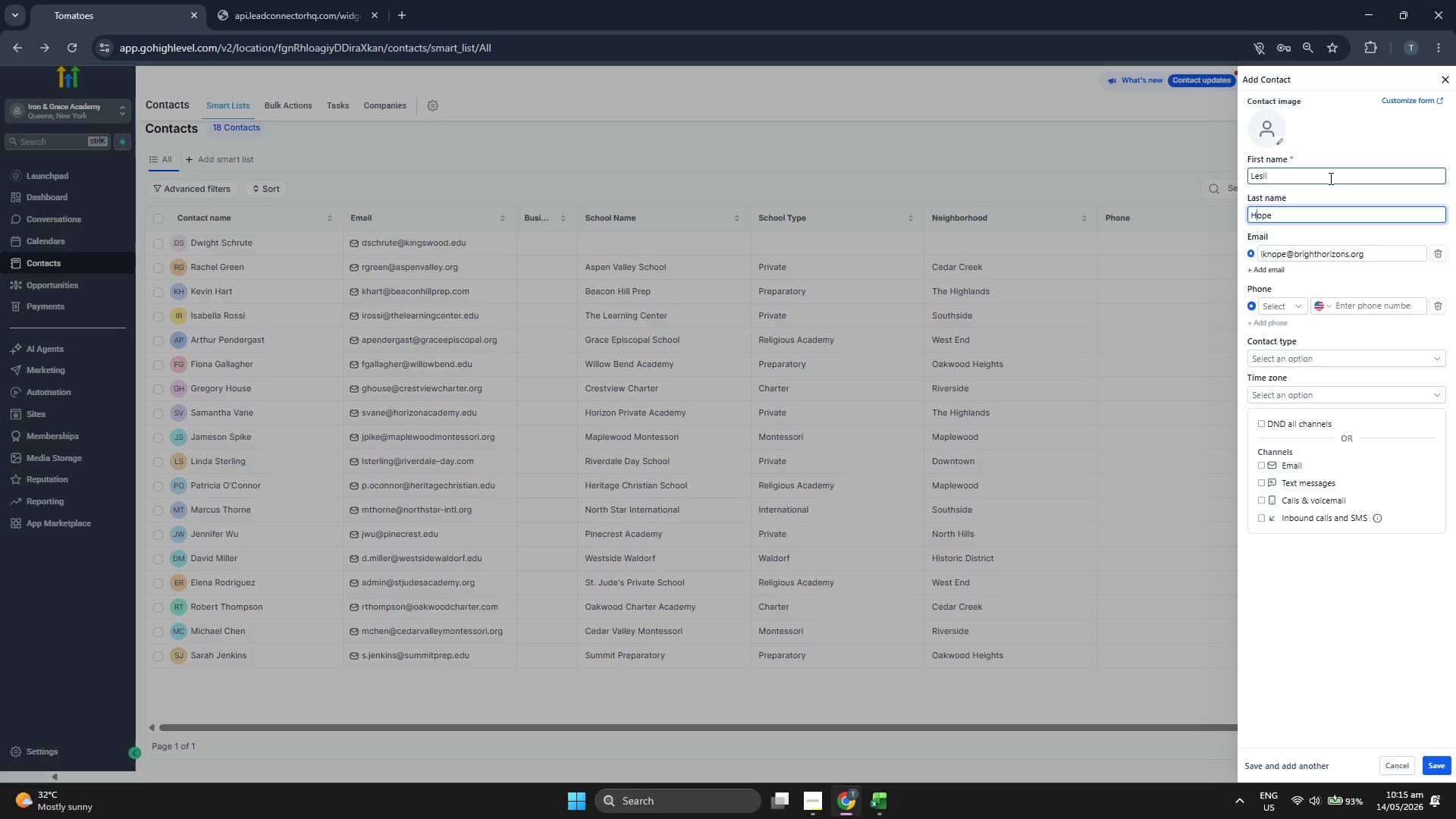 
key(ArrowLeft)
 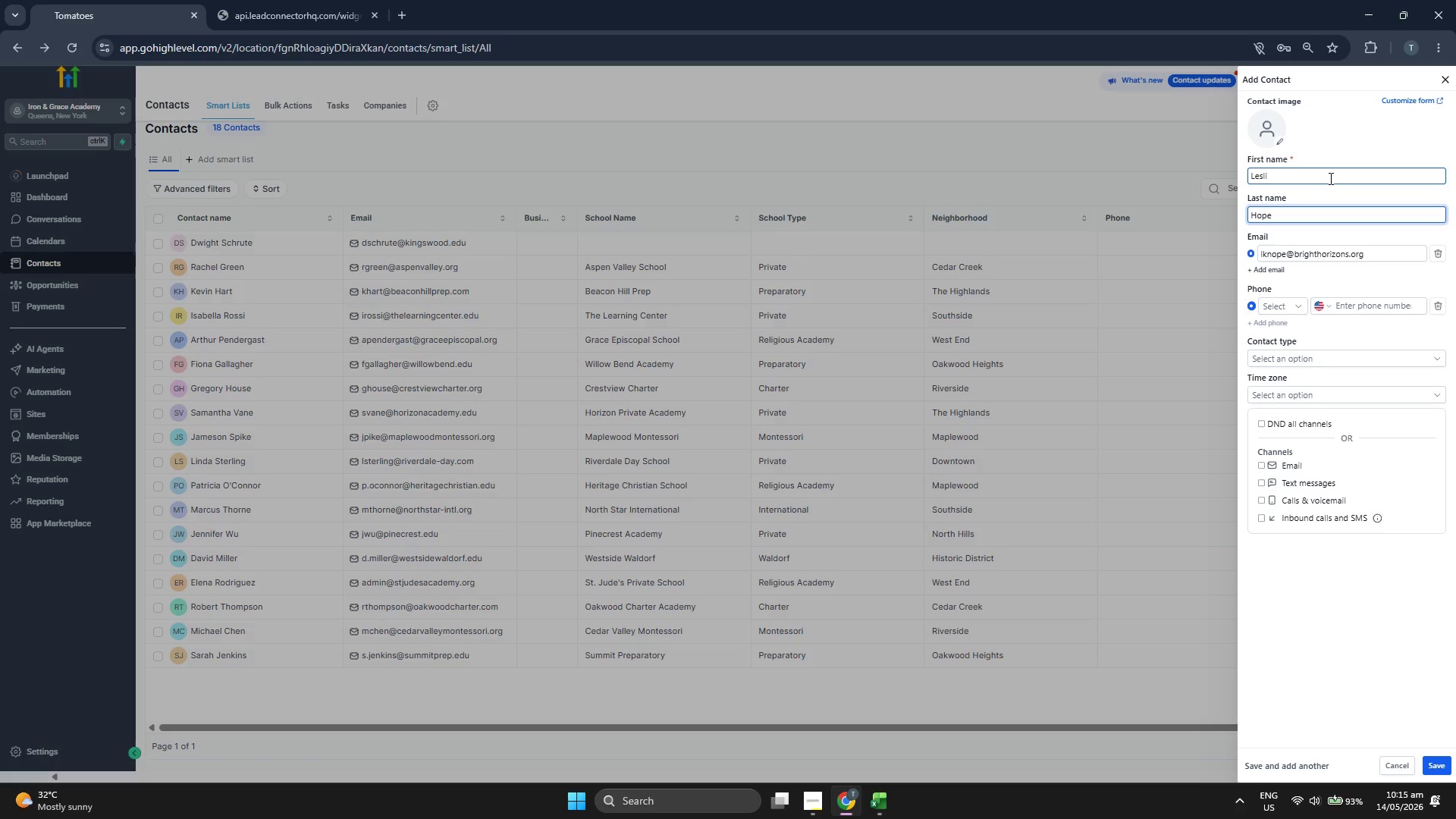 
key(Backspace)
type(kn)
 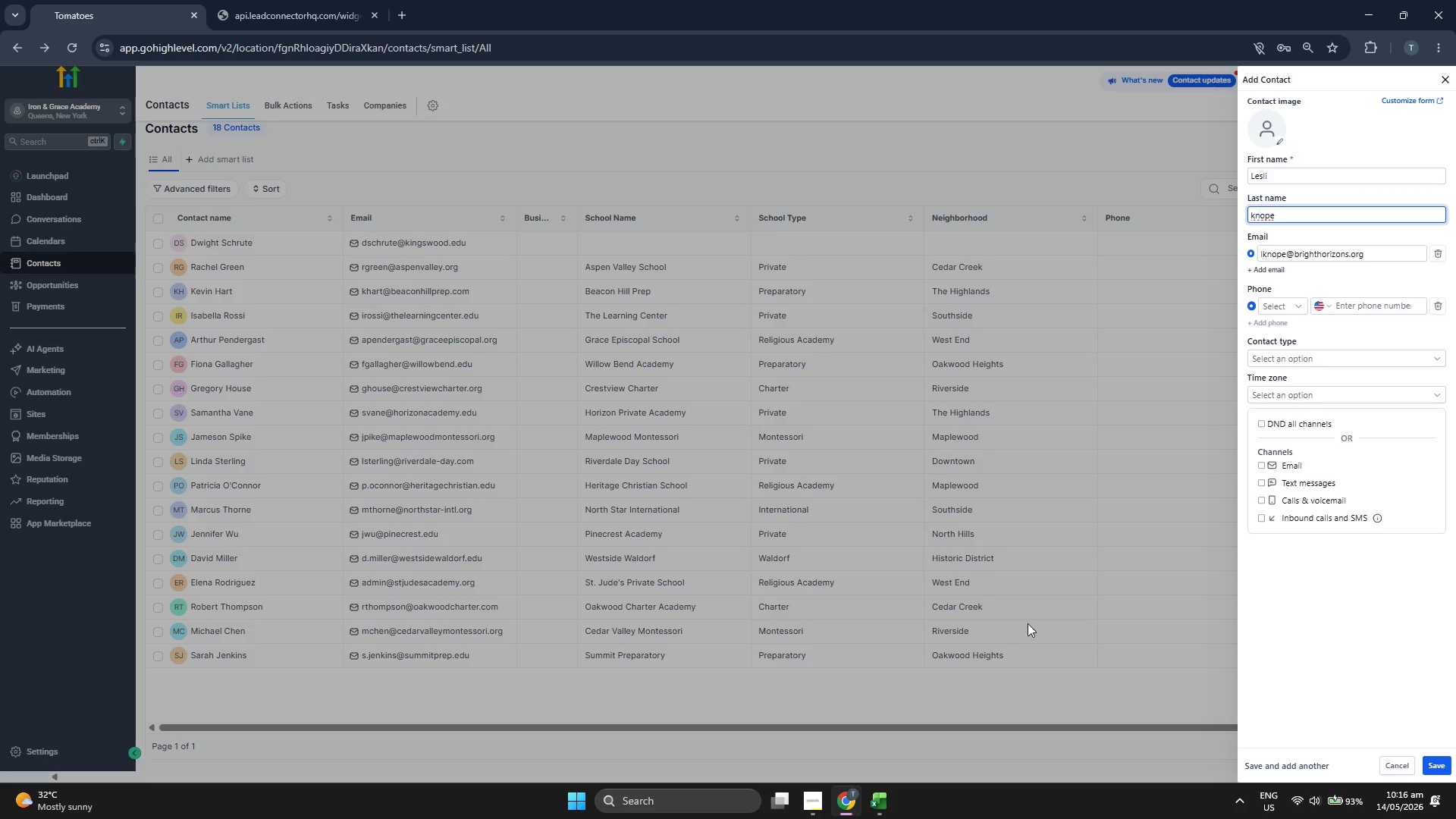 
left_click([887, 795])
 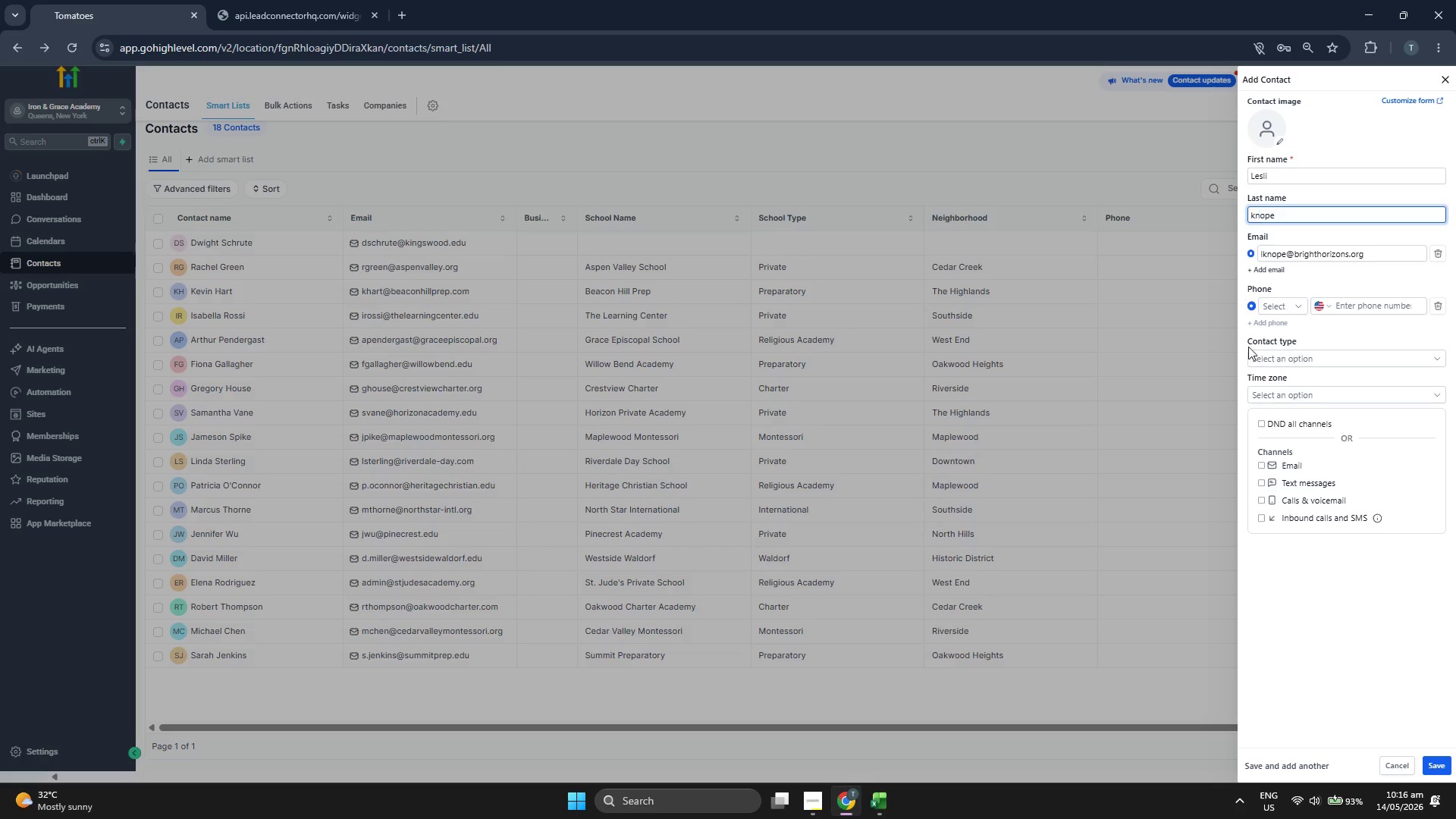 
left_click([1326, 174])
 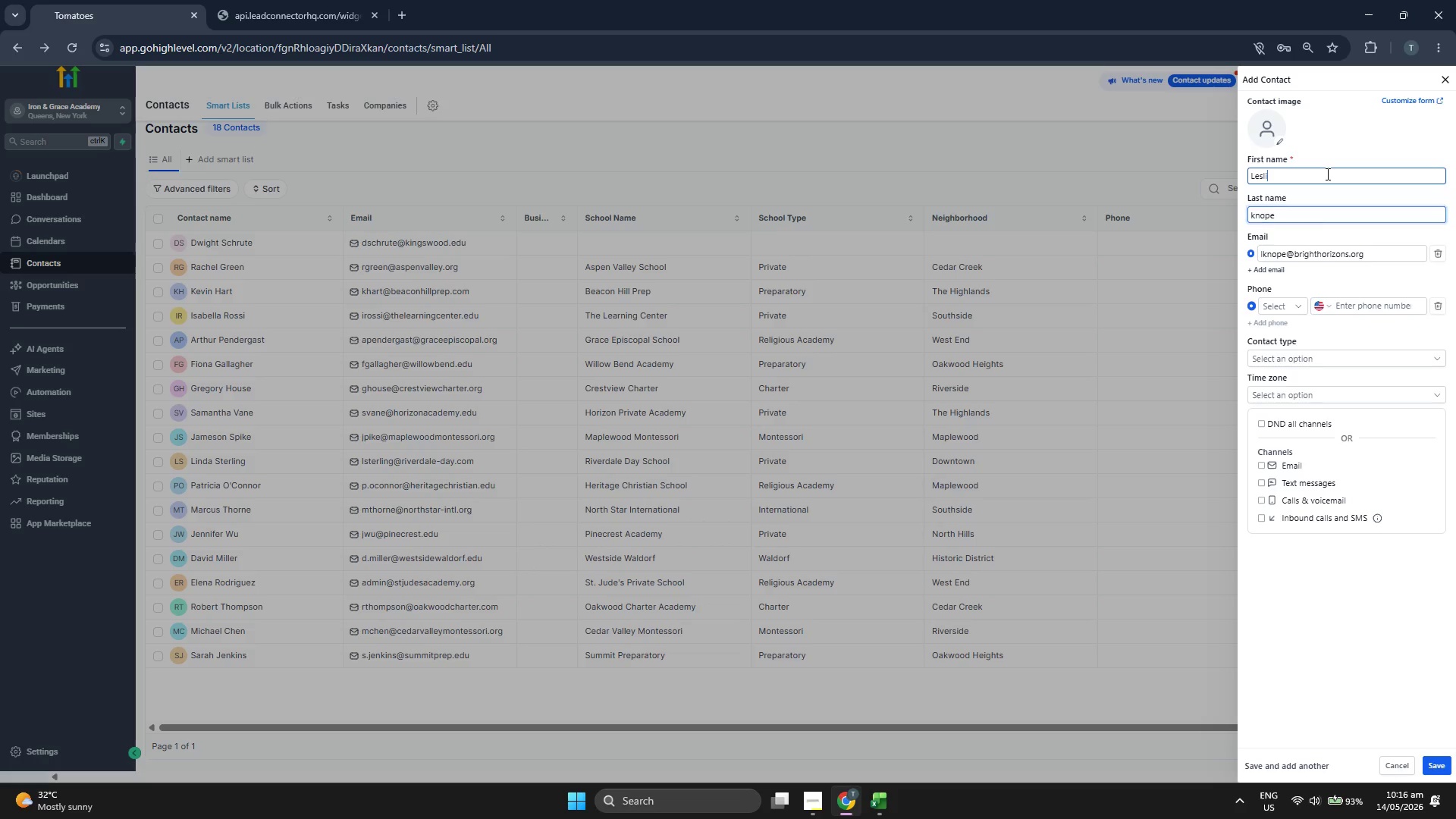 
key(E)
 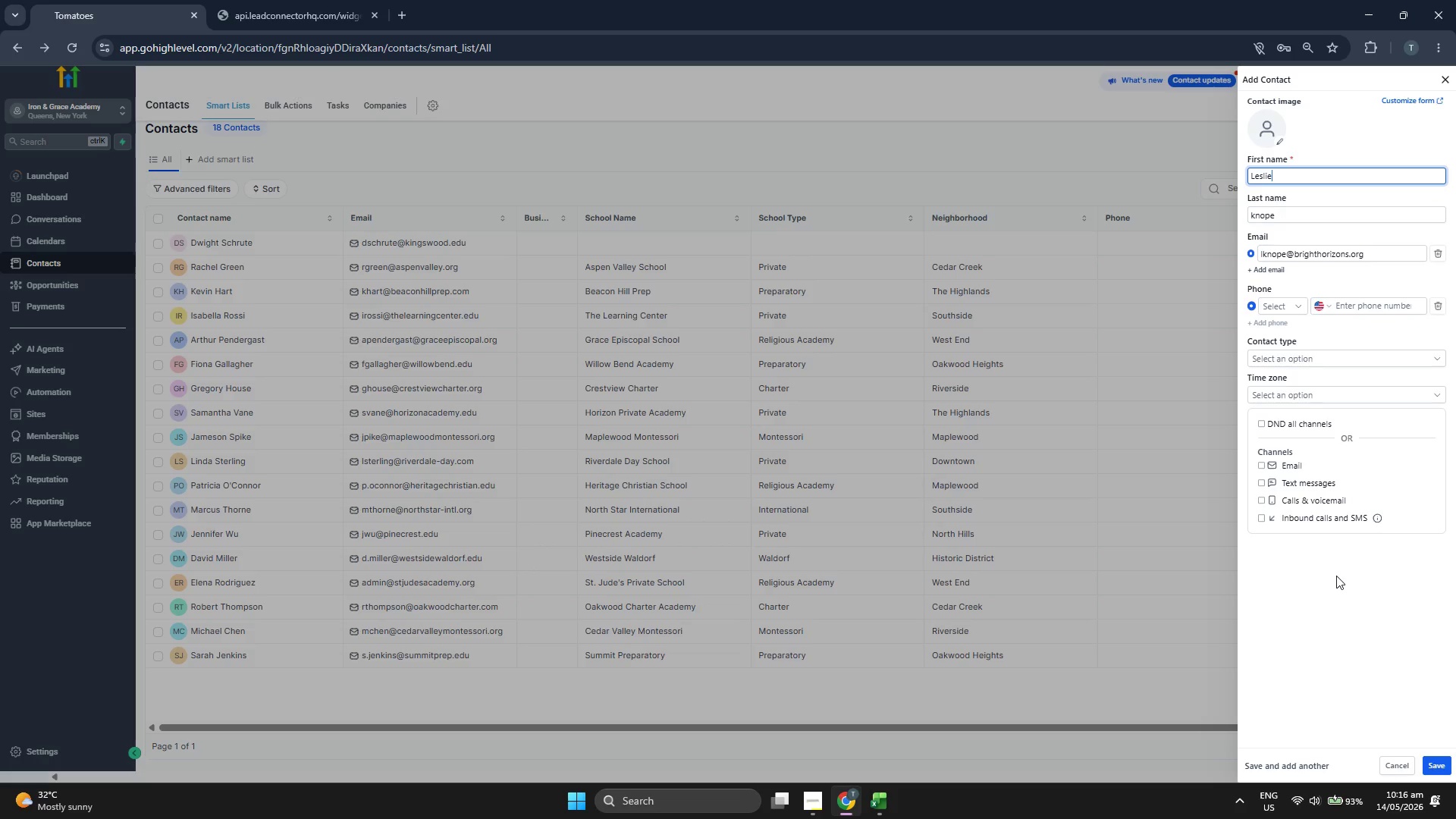 
left_click([1336, 576])
 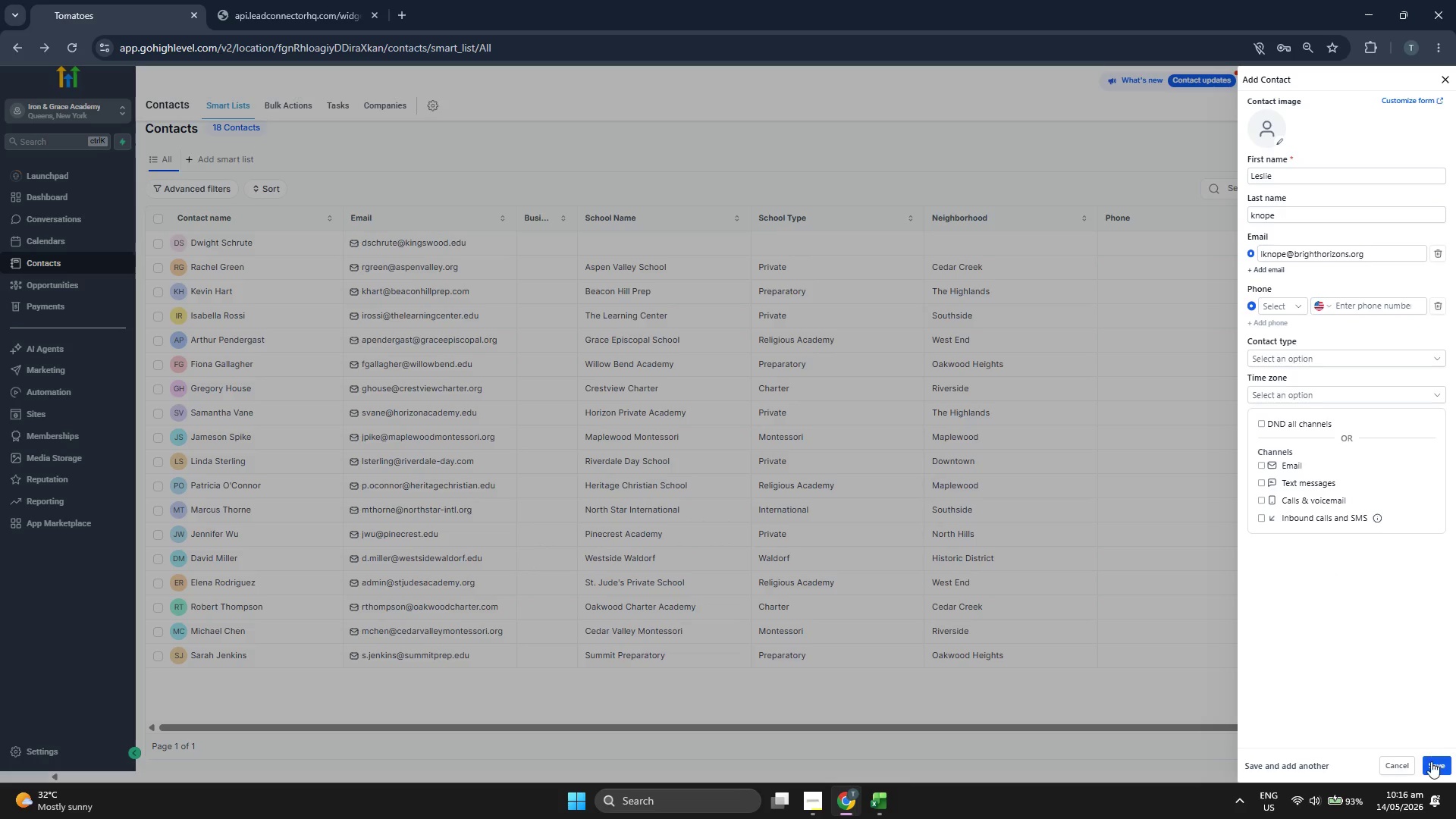 
left_click([1431, 762])
 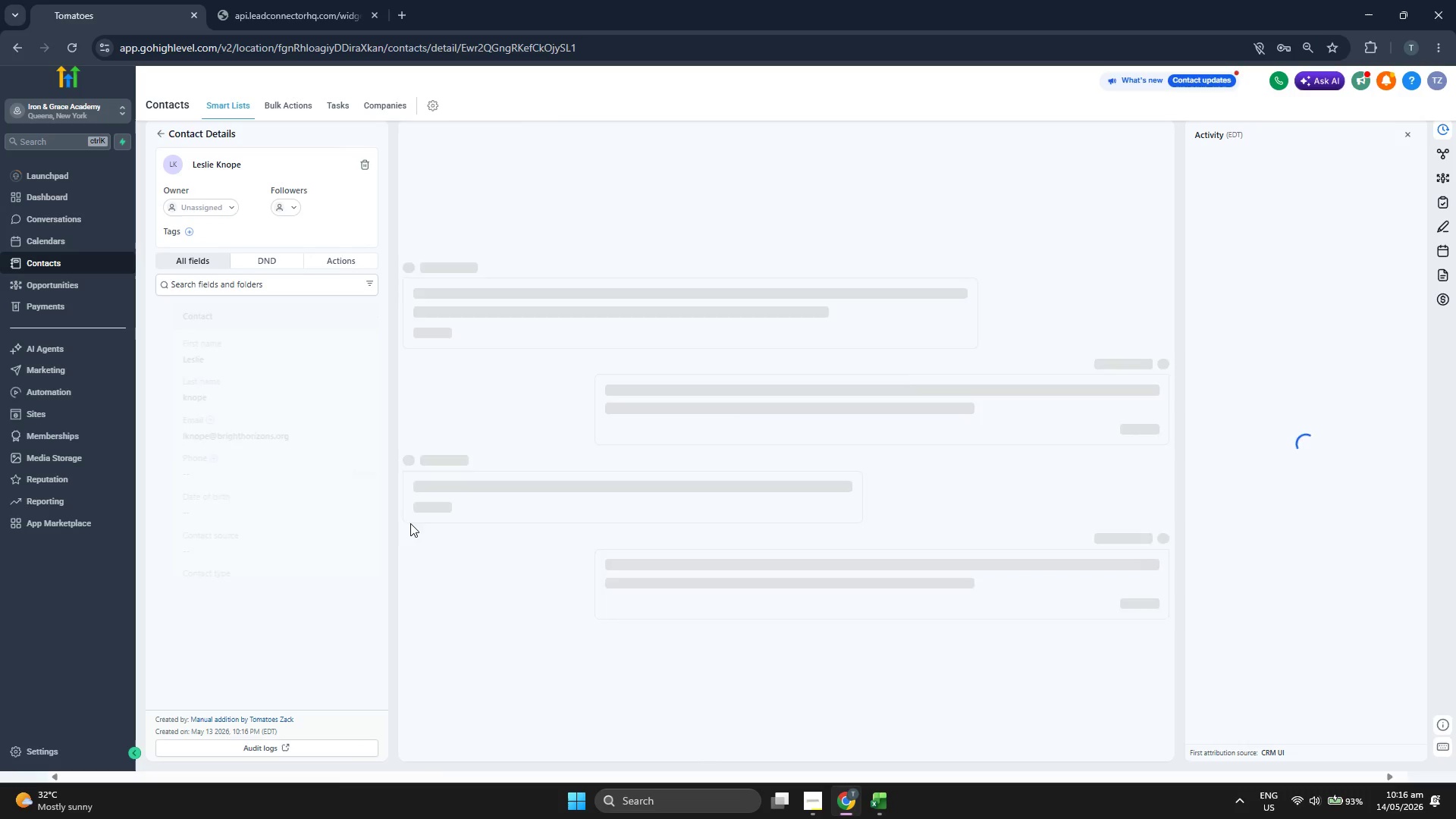 
scroll: coordinate [339, 353], scroll_direction: down, amount: 1.0
 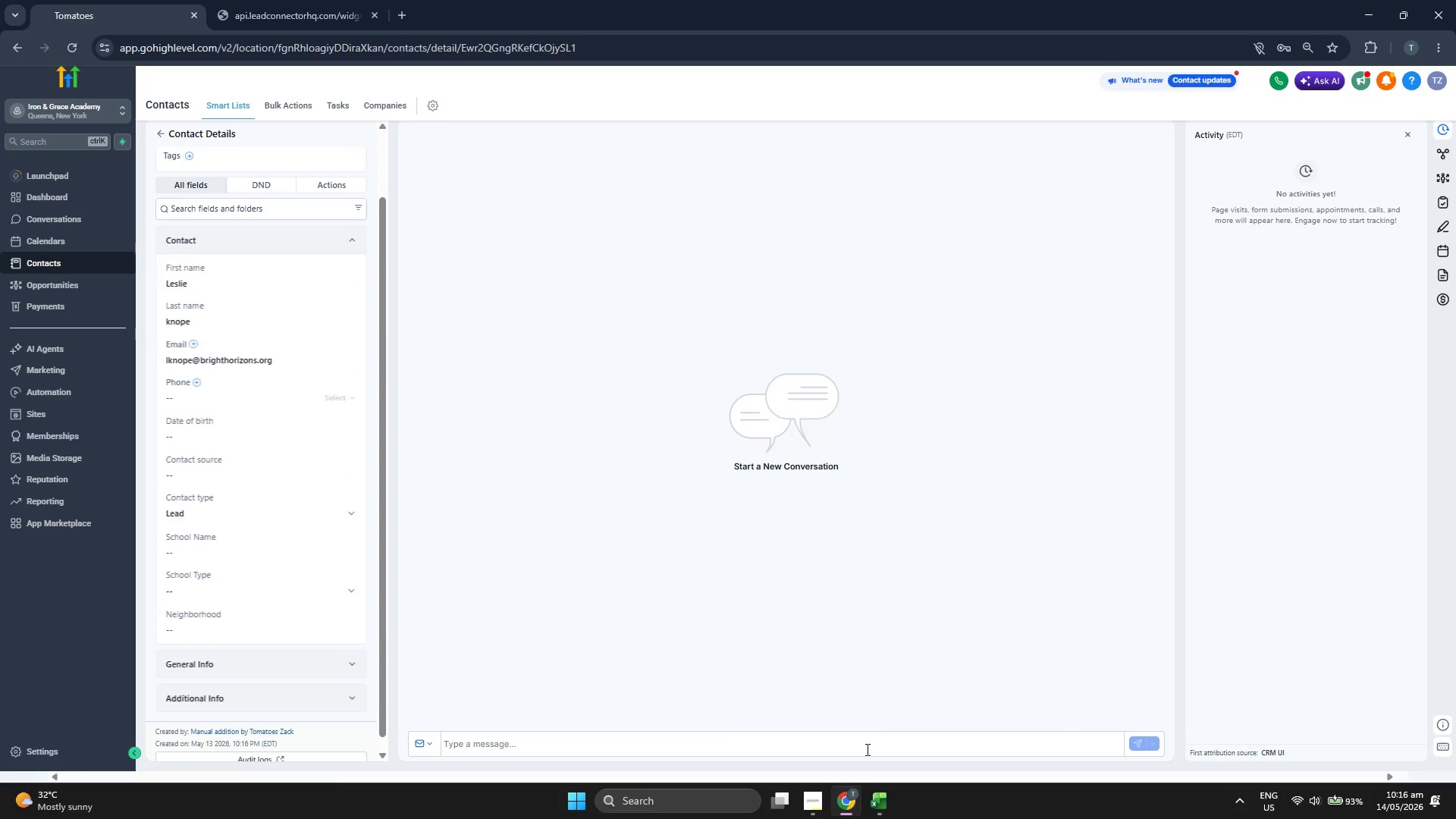 
left_click([871, 790])
 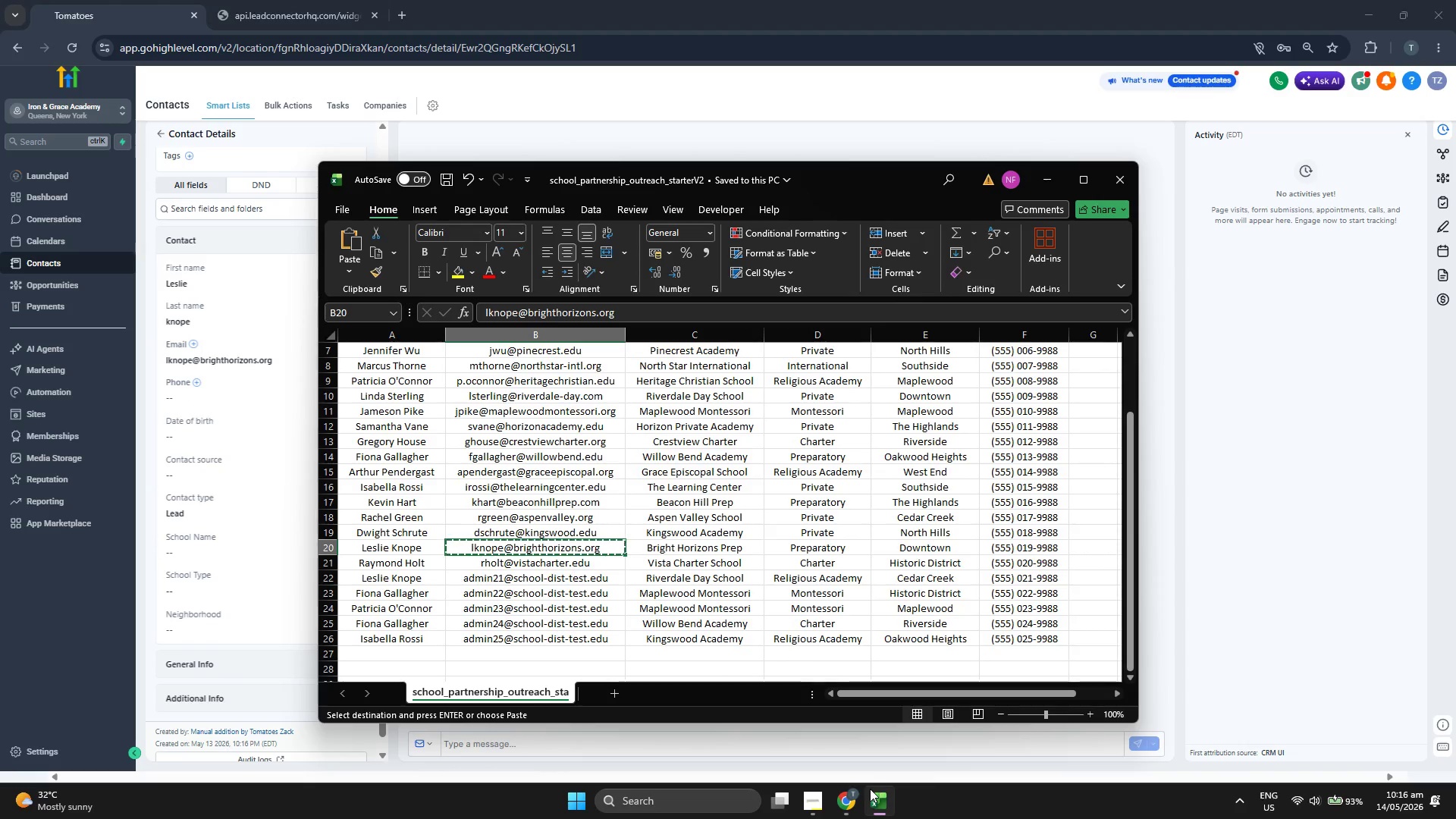 
key(ArrowRight)
 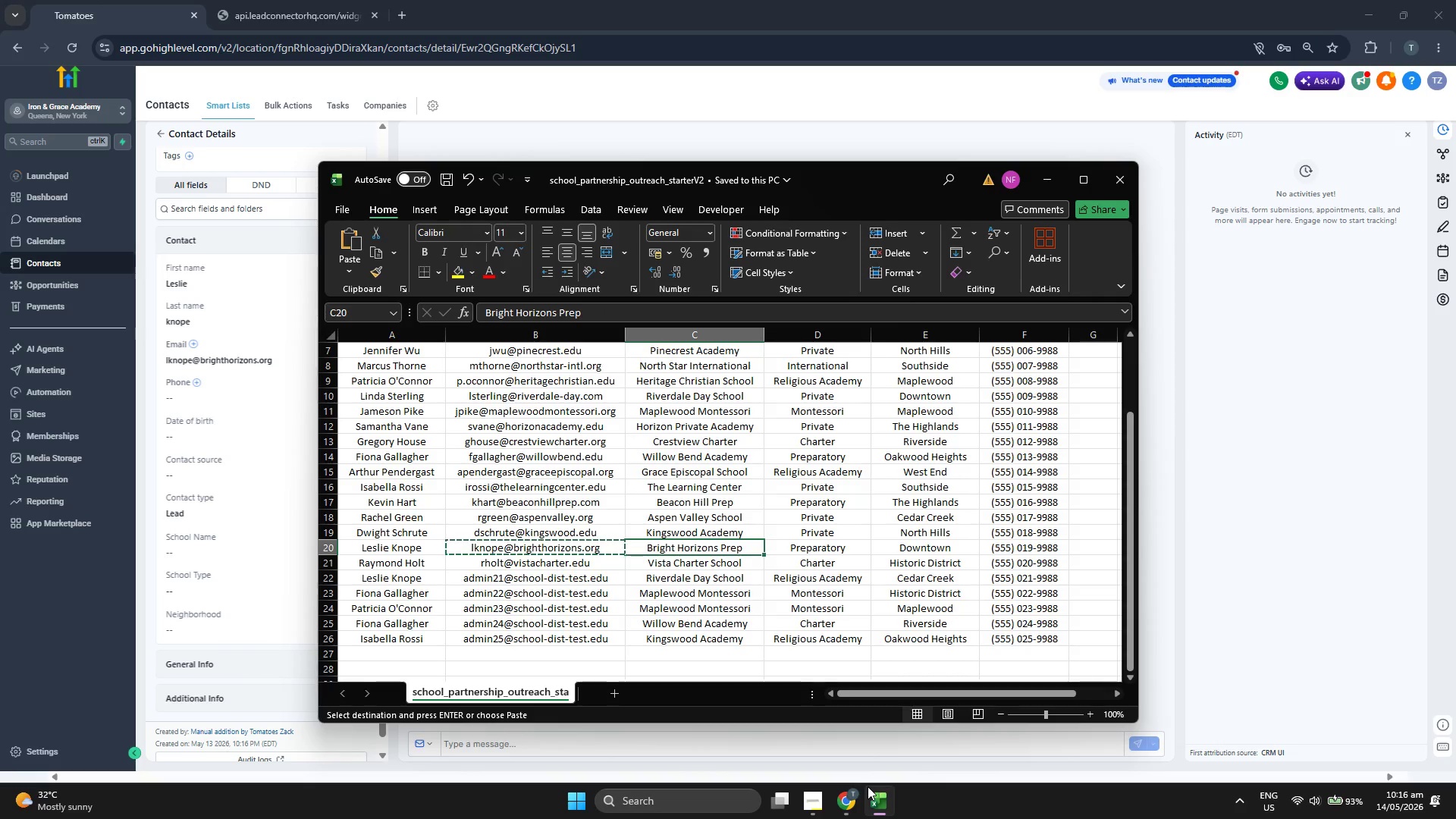 
key(Control+C)
 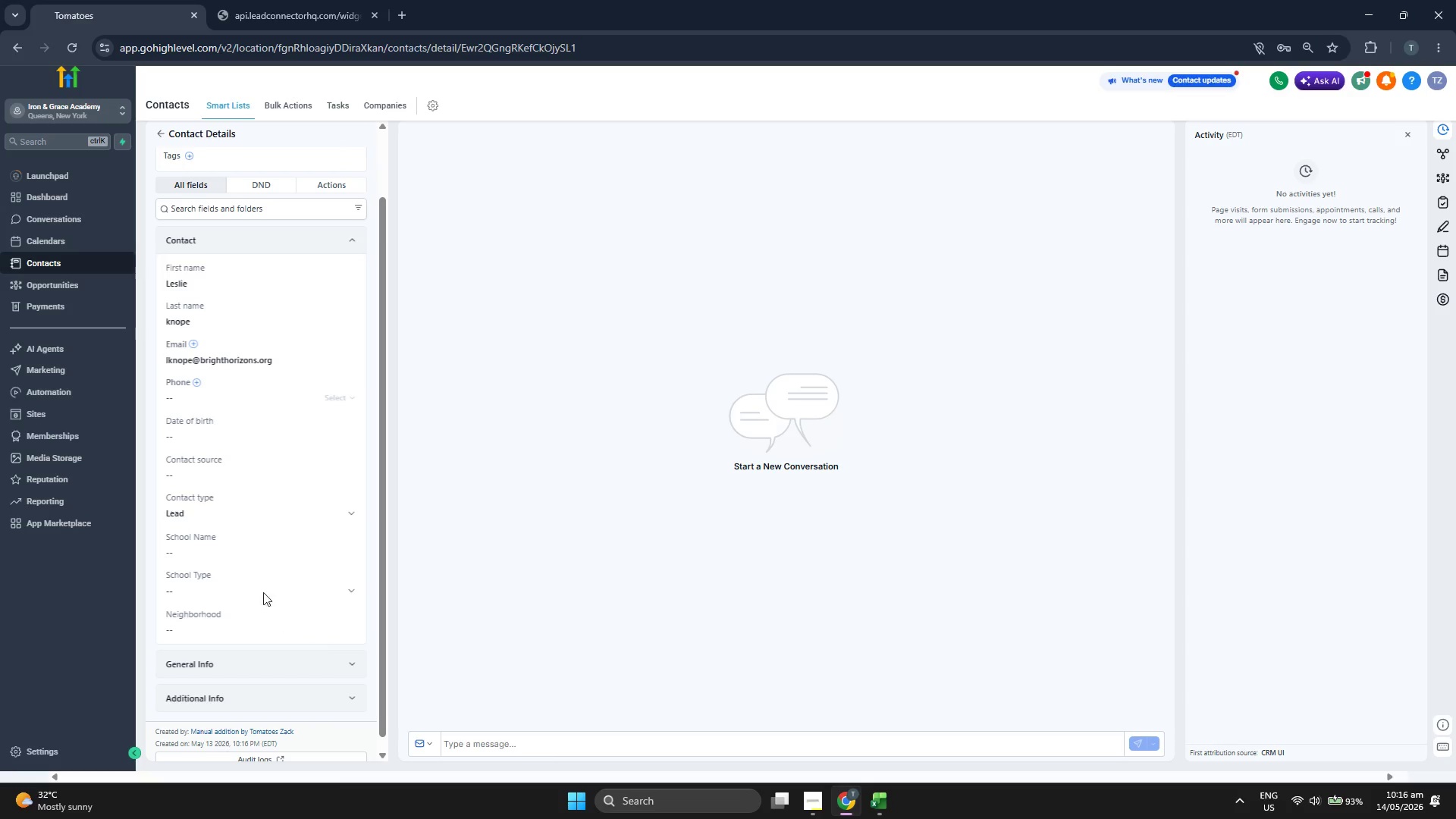 
left_click([262, 539])
 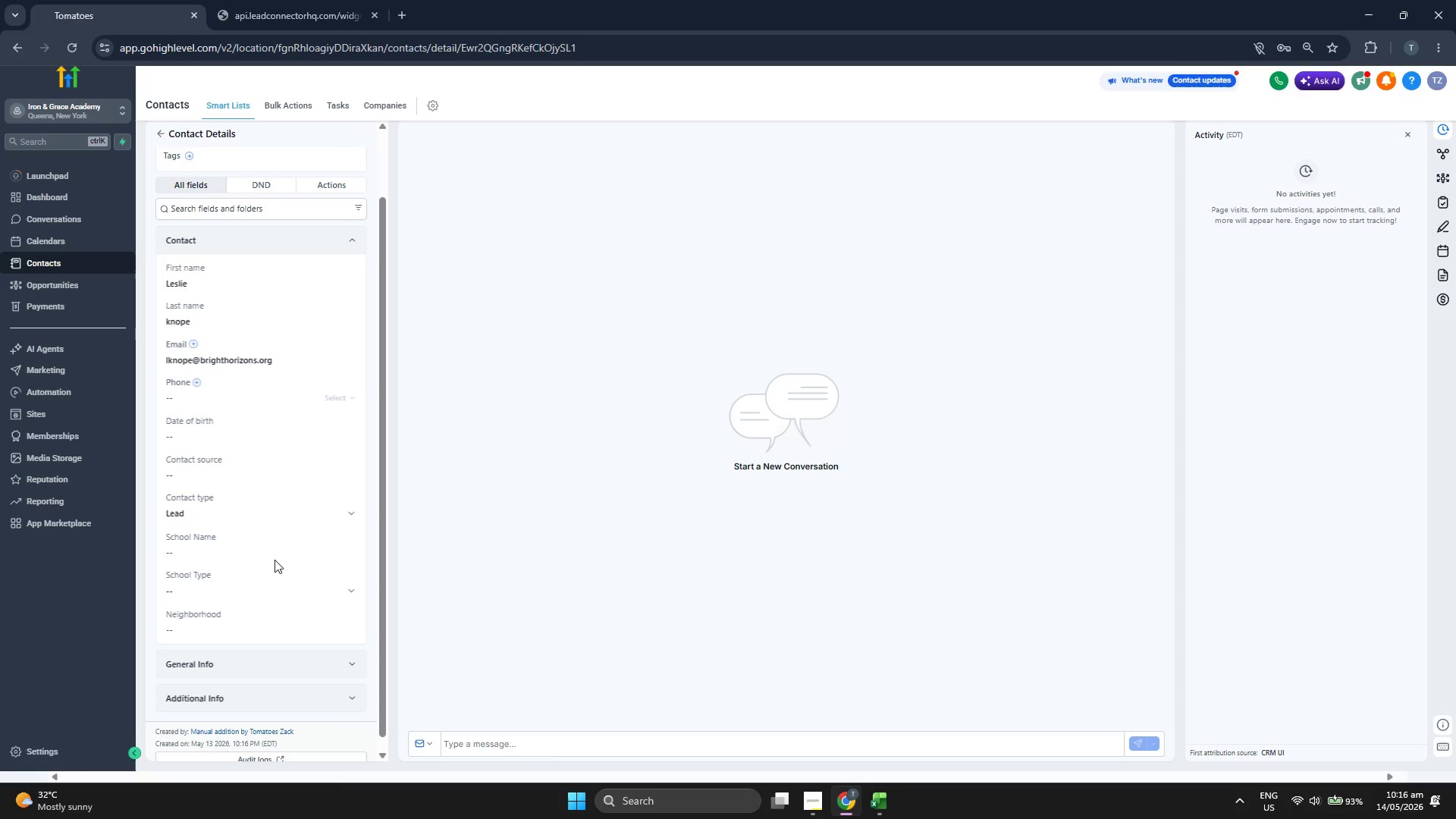 
key(Control+ControlLeft)
 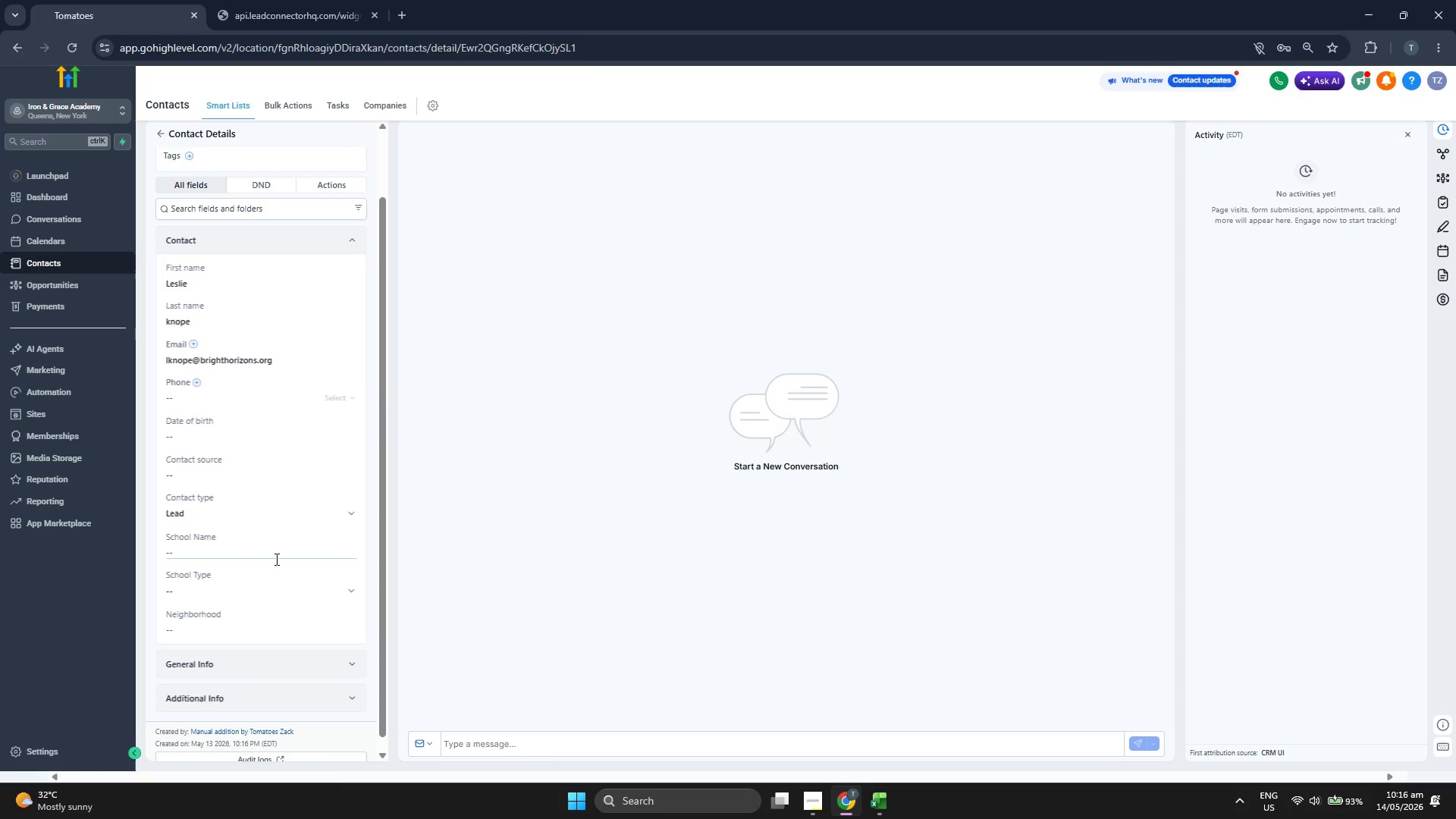 
key(Control+V)
 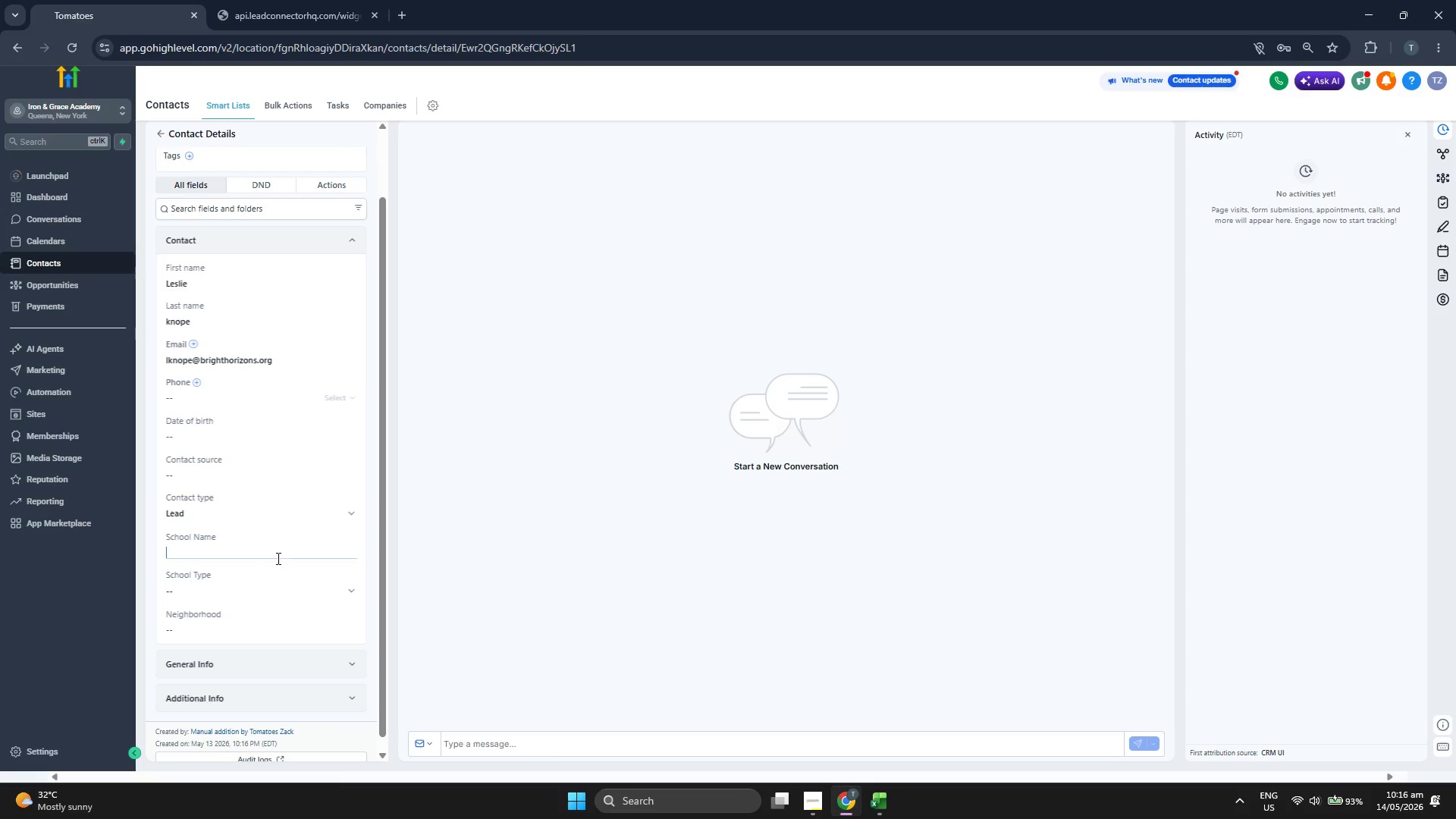 
key(Control+ControlLeft)
 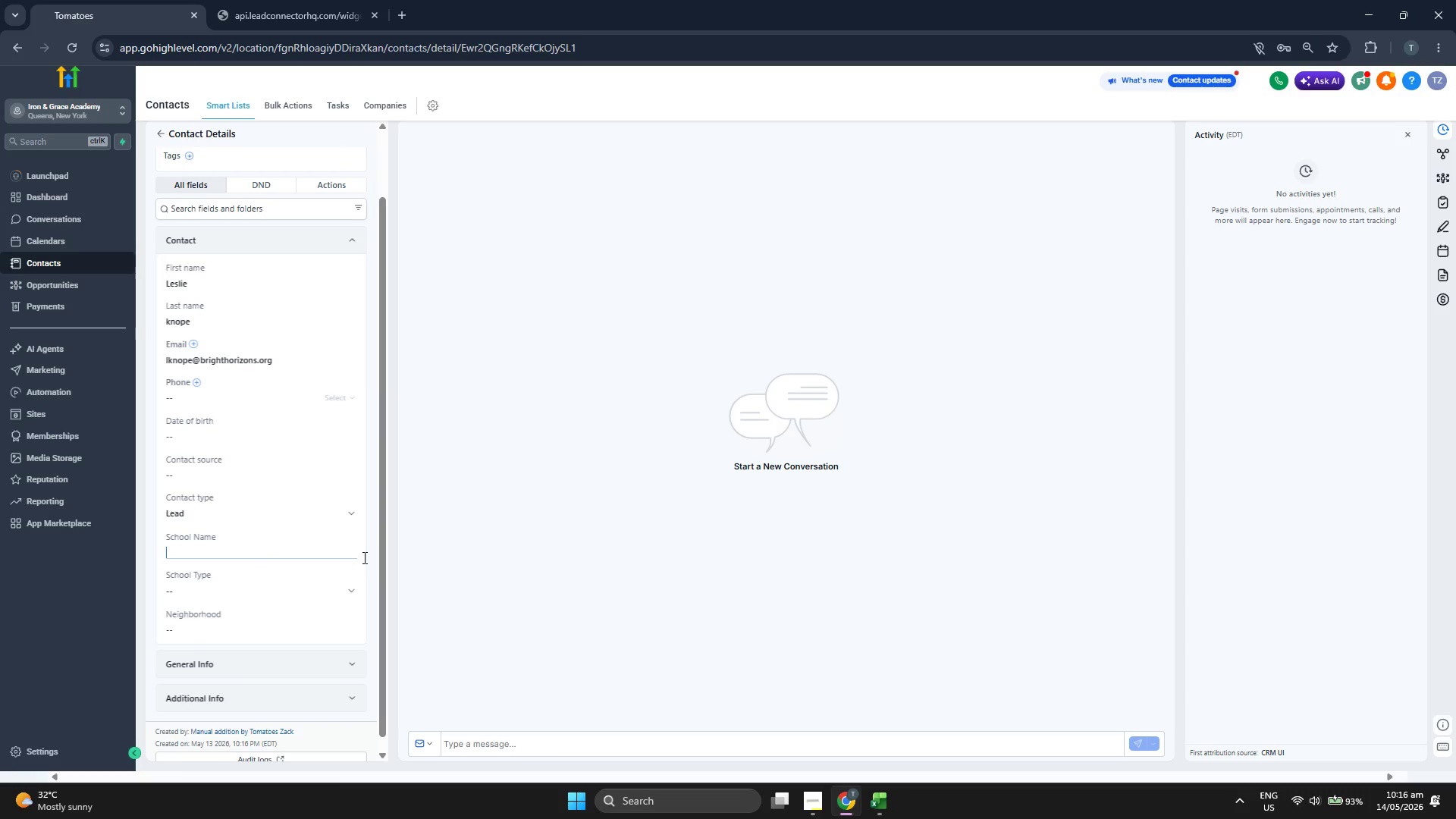 
key(Control+V)
 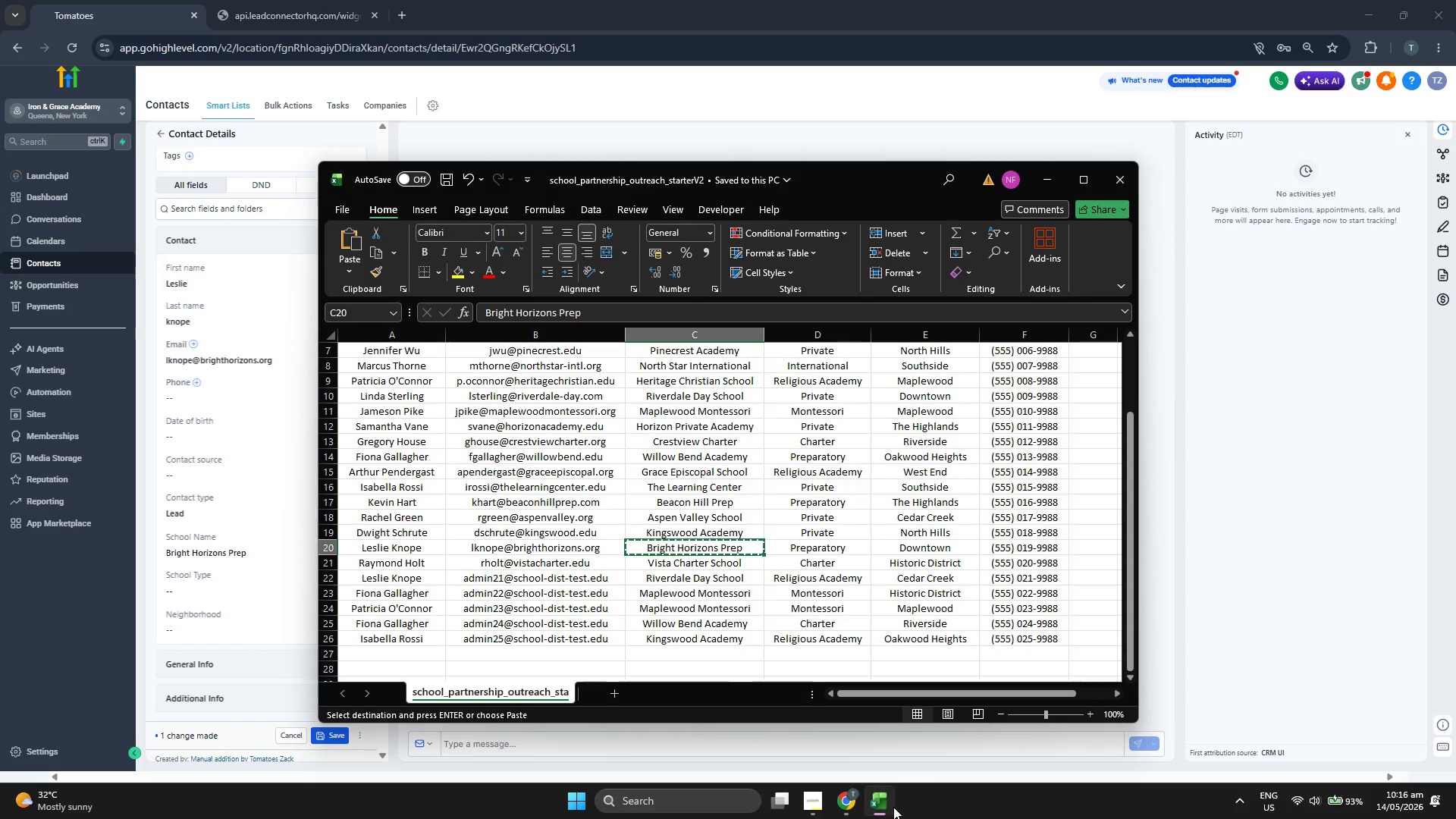 
key(ArrowRight)
 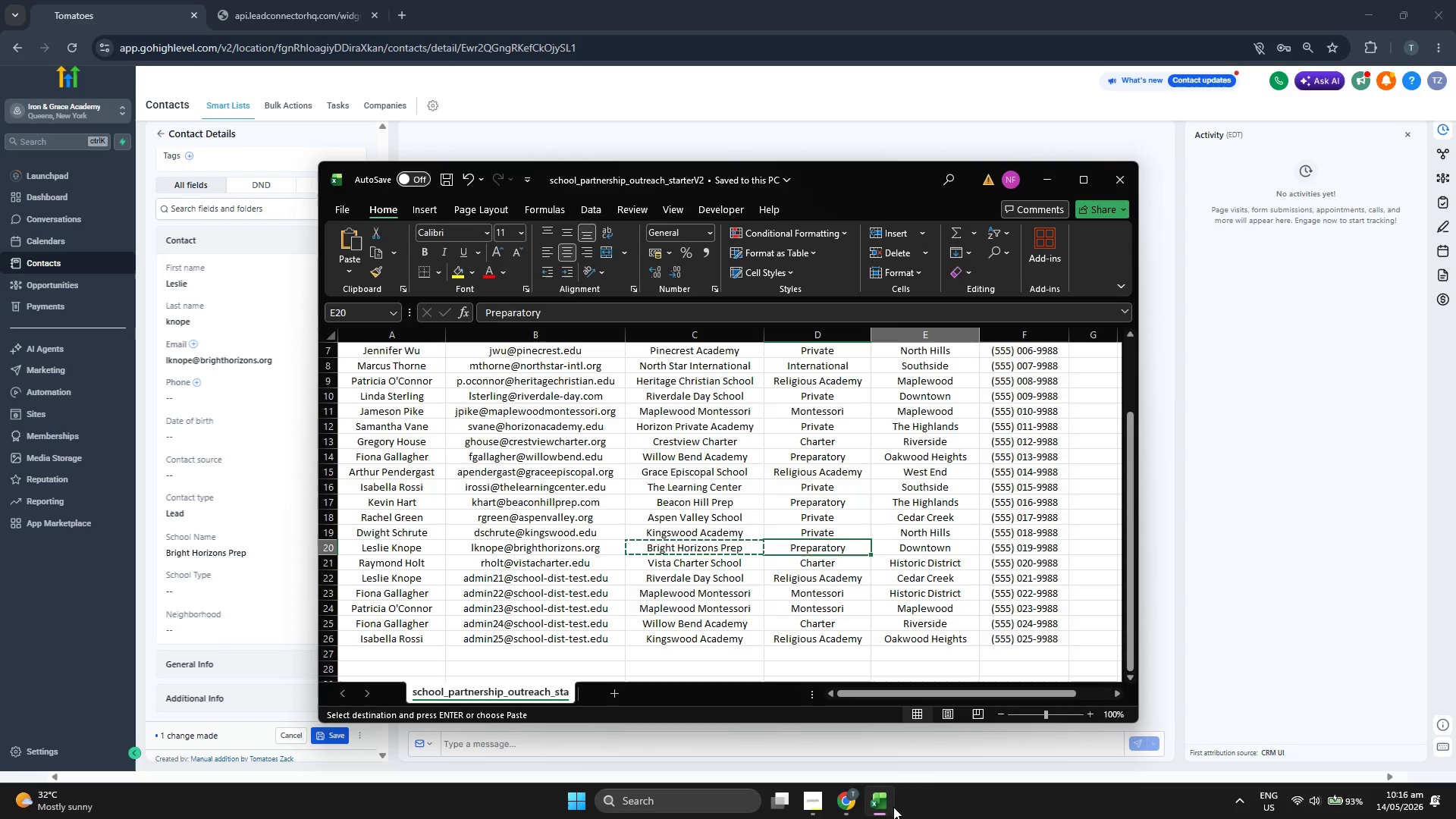 
key(ArrowRight)
 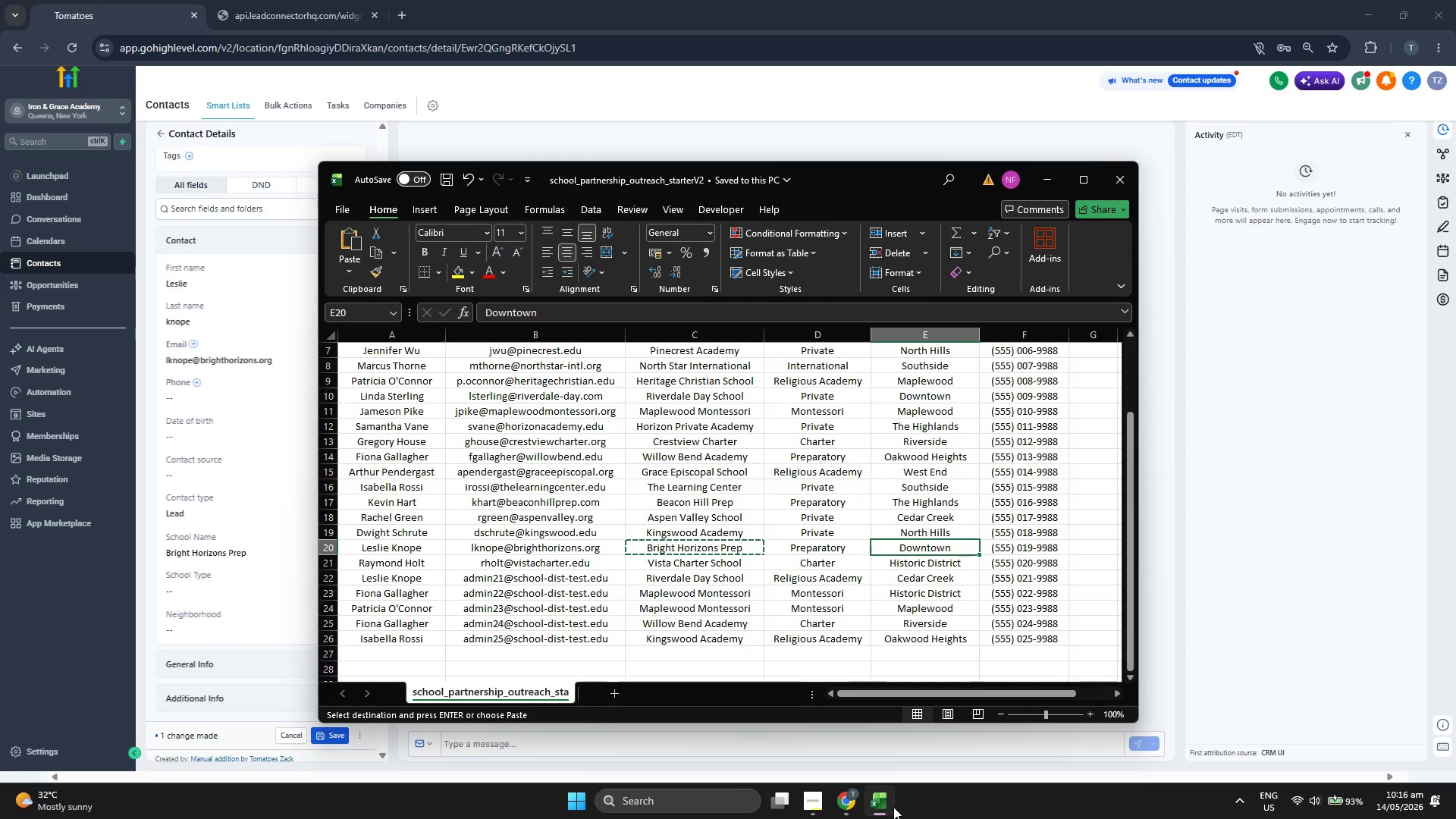 
key(Control+ControlLeft)
 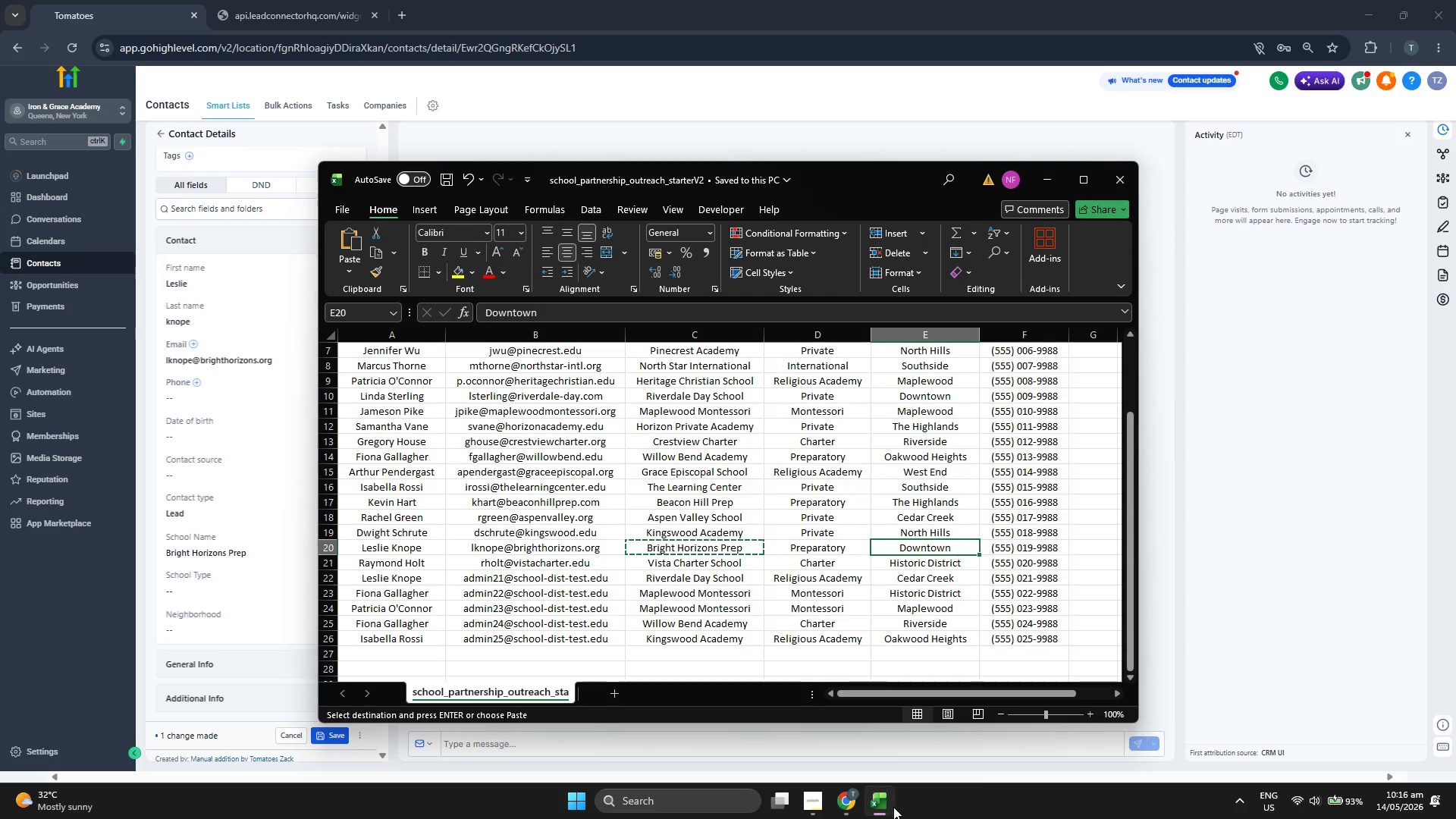 
hold_key(key=C, duration=27.3)
 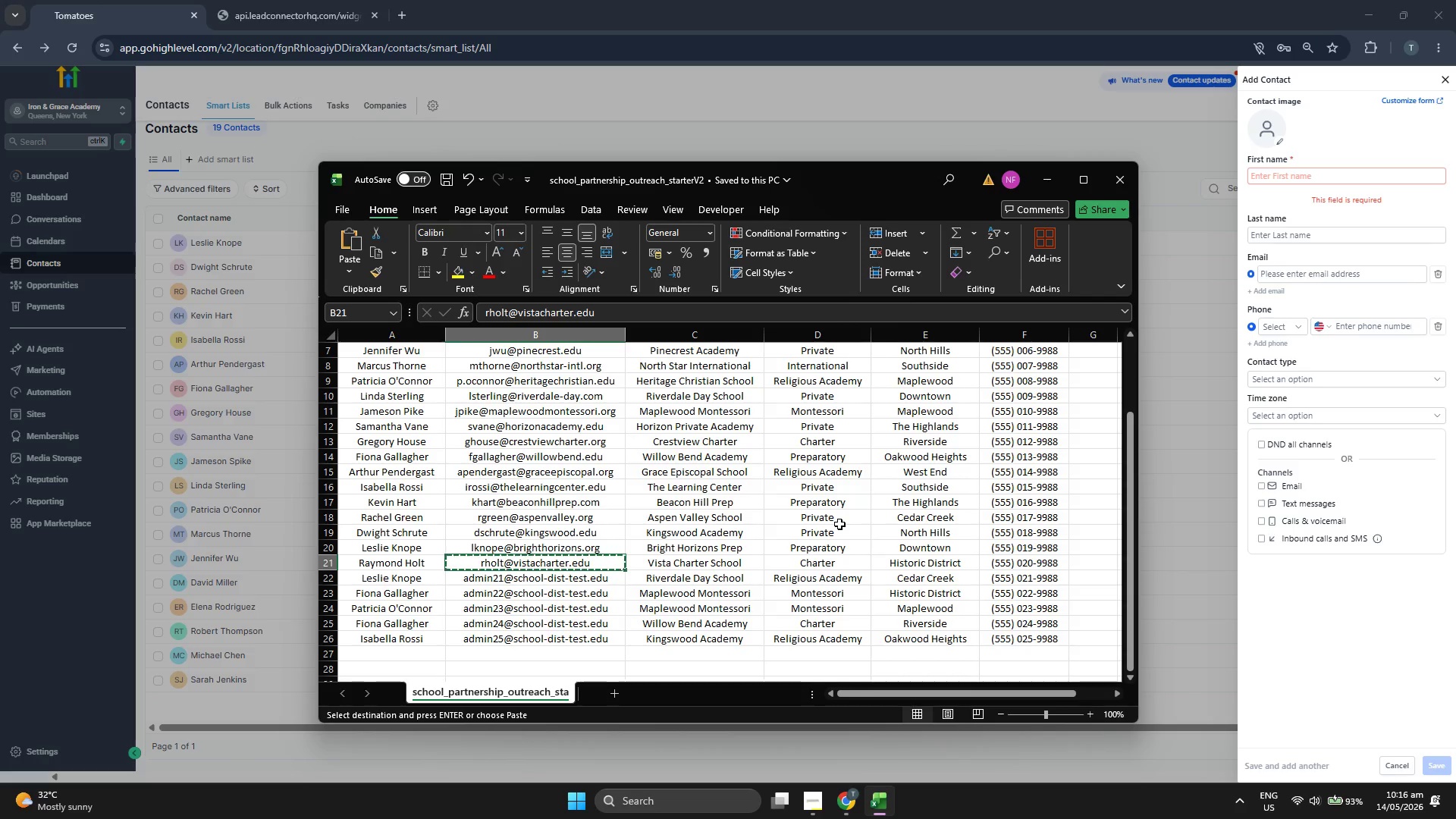 
left_click([1257, 565])
 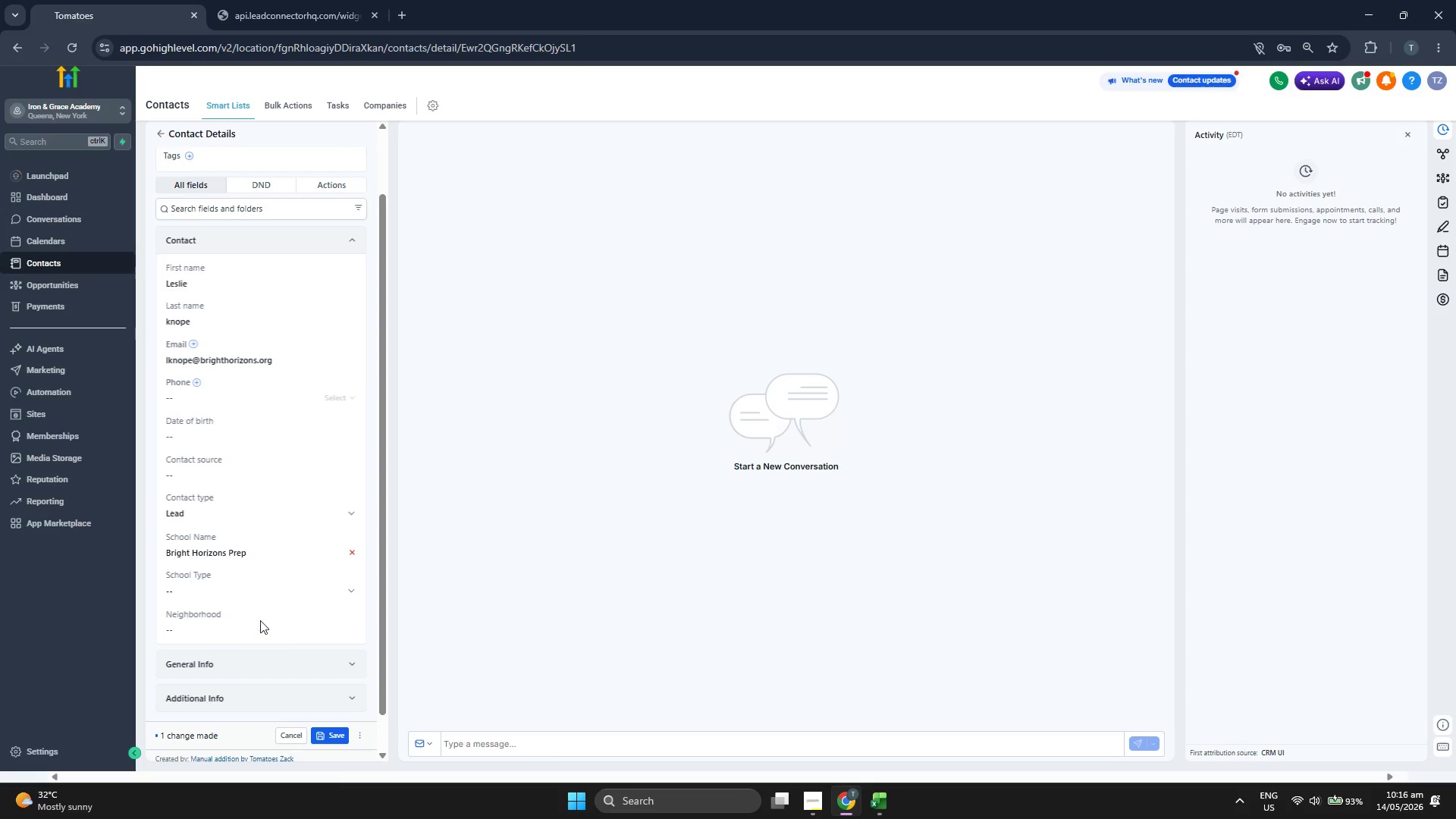 
left_click([260, 620])
 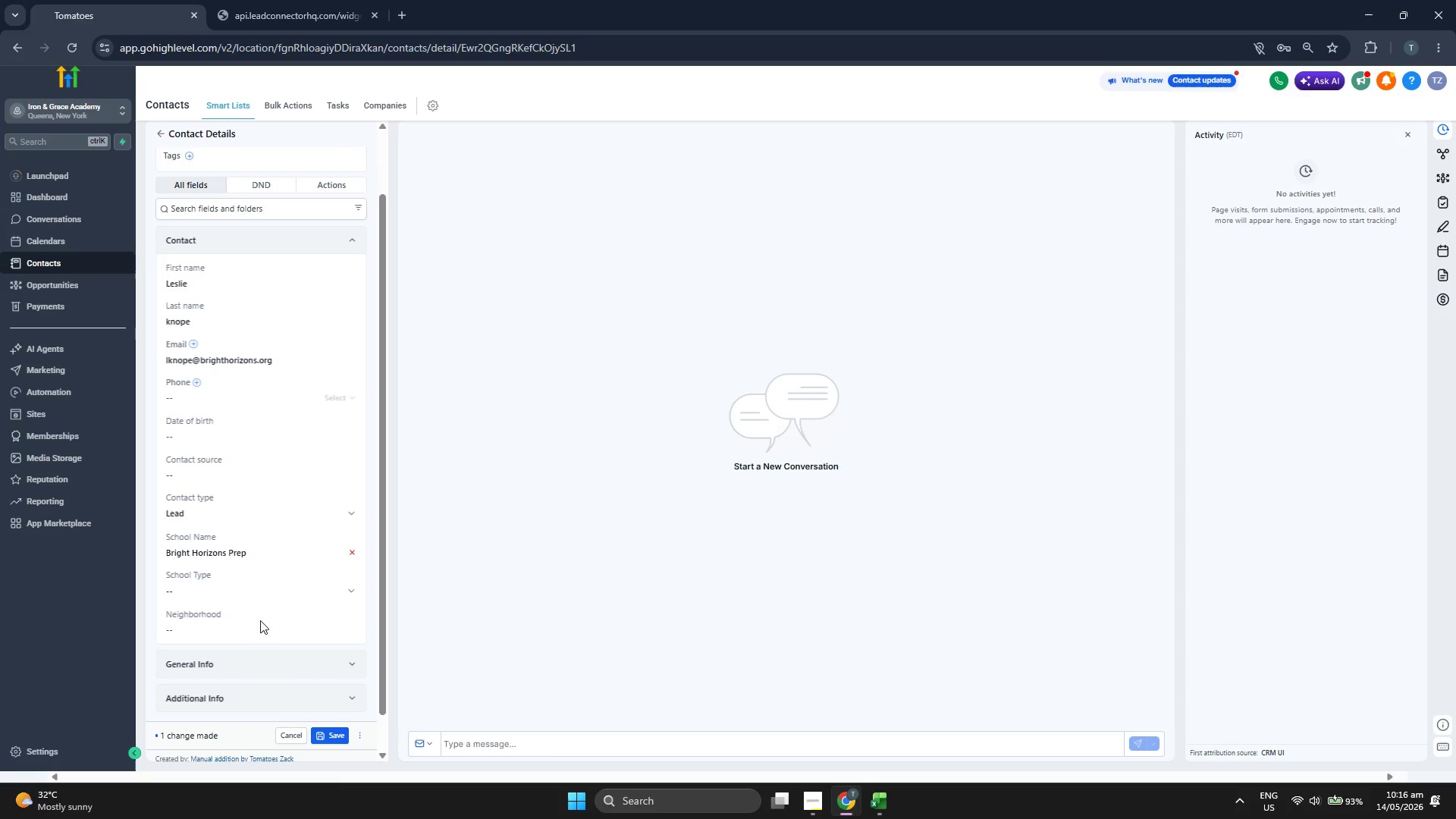 
key(Control+ControlLeft)
 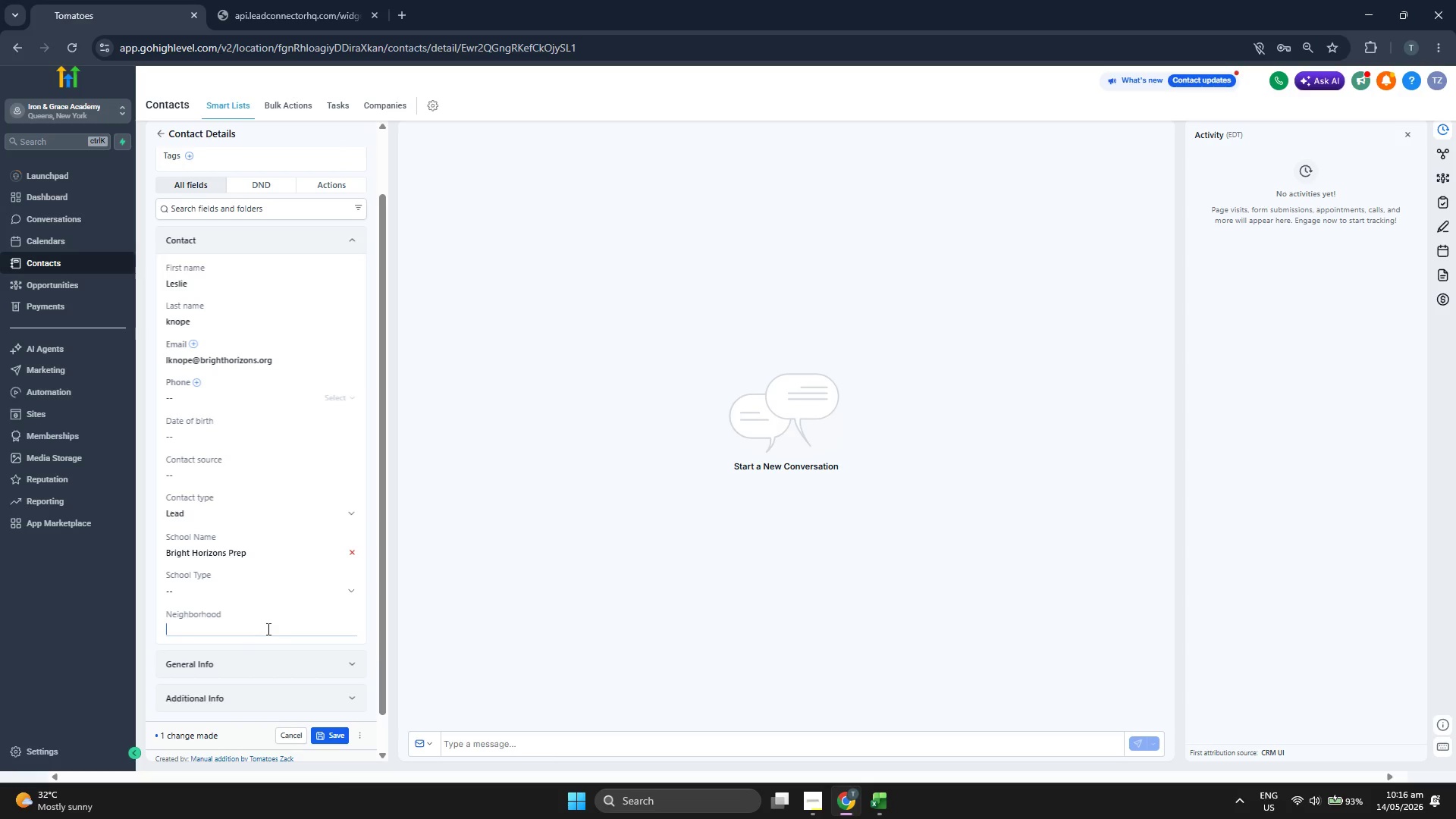 
double_click([267, 629])
 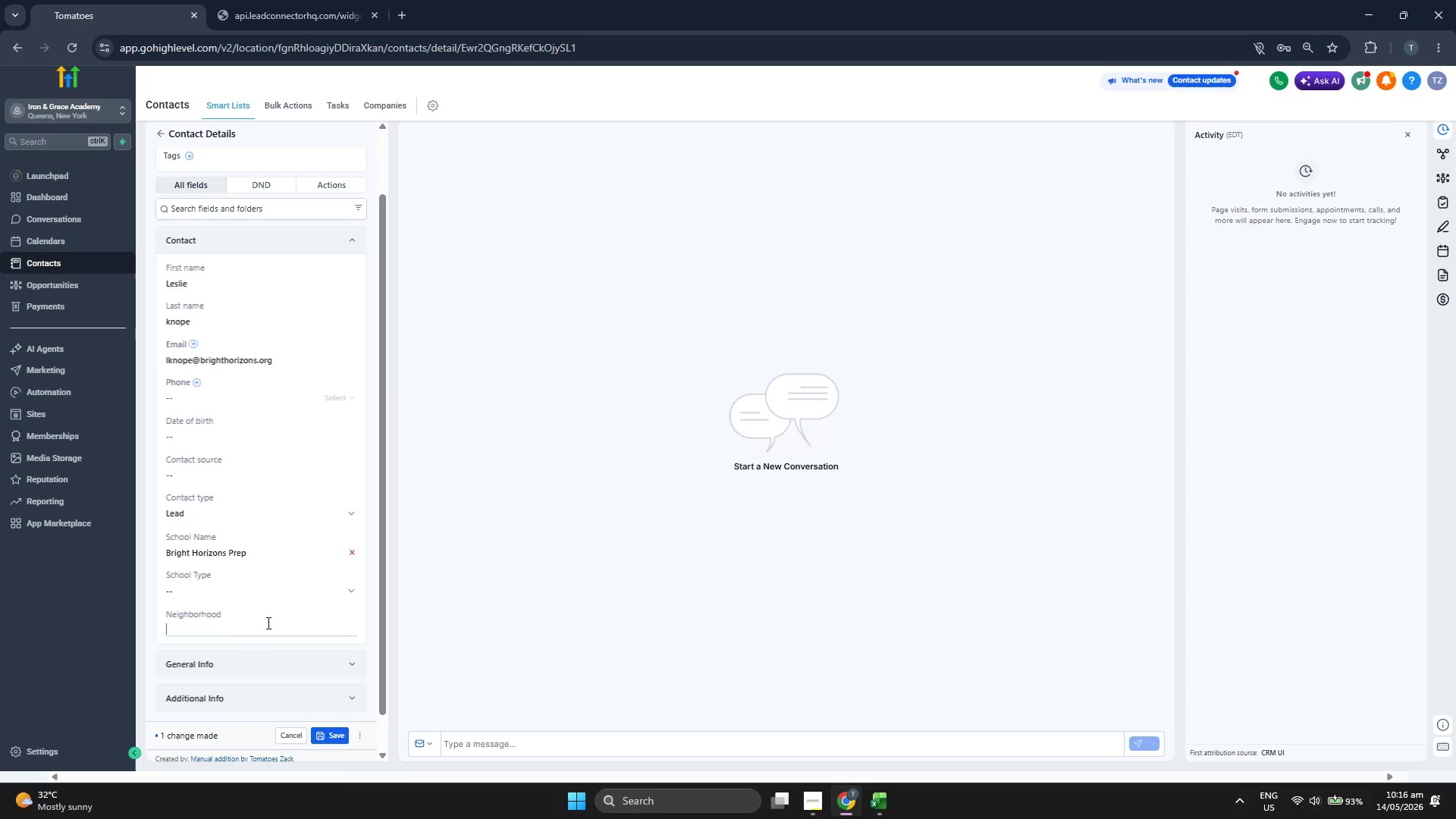 
key(Control+ControlLeft)
 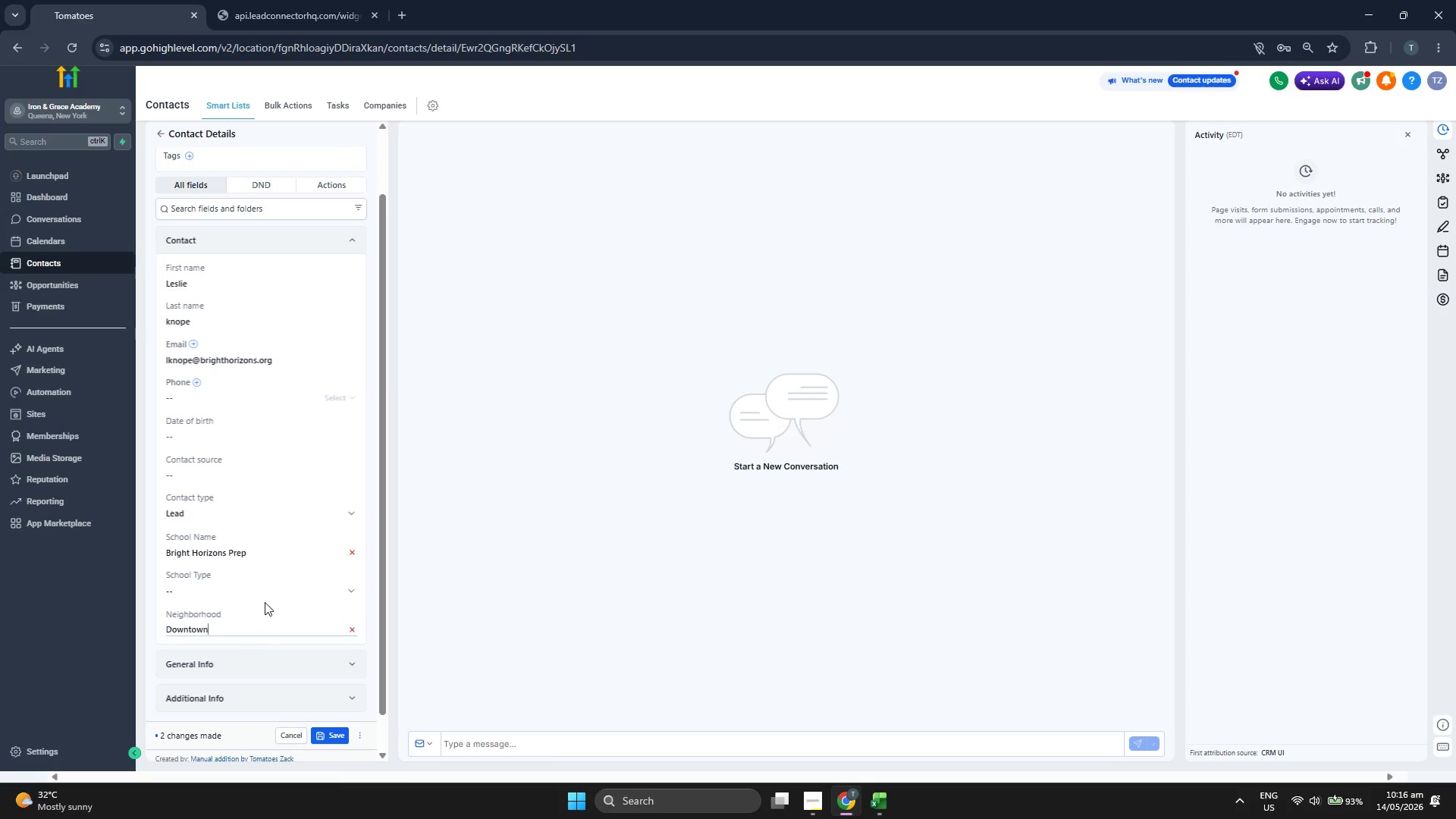 
key(Control+V)
 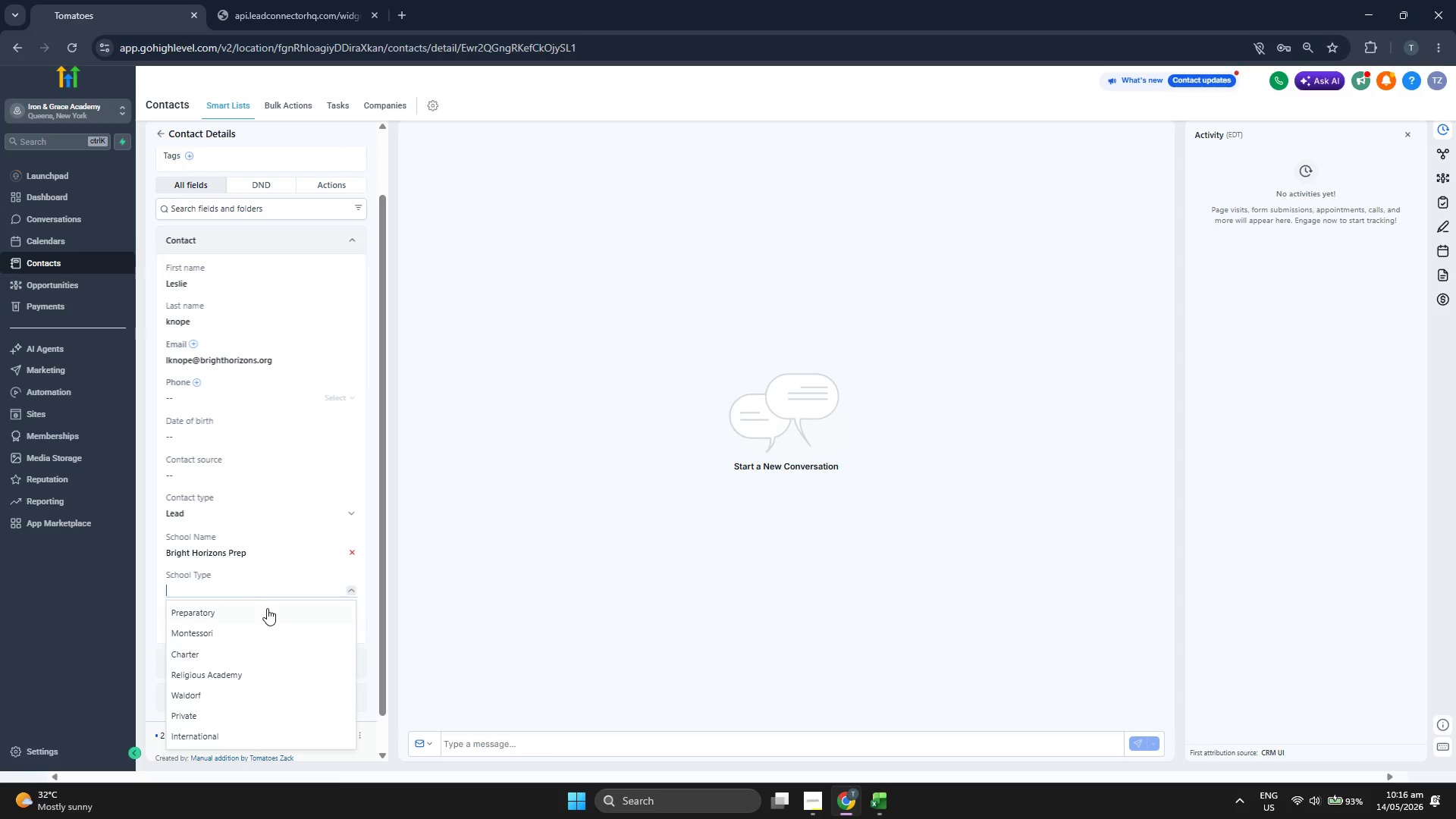 
left_click([267, 610])
 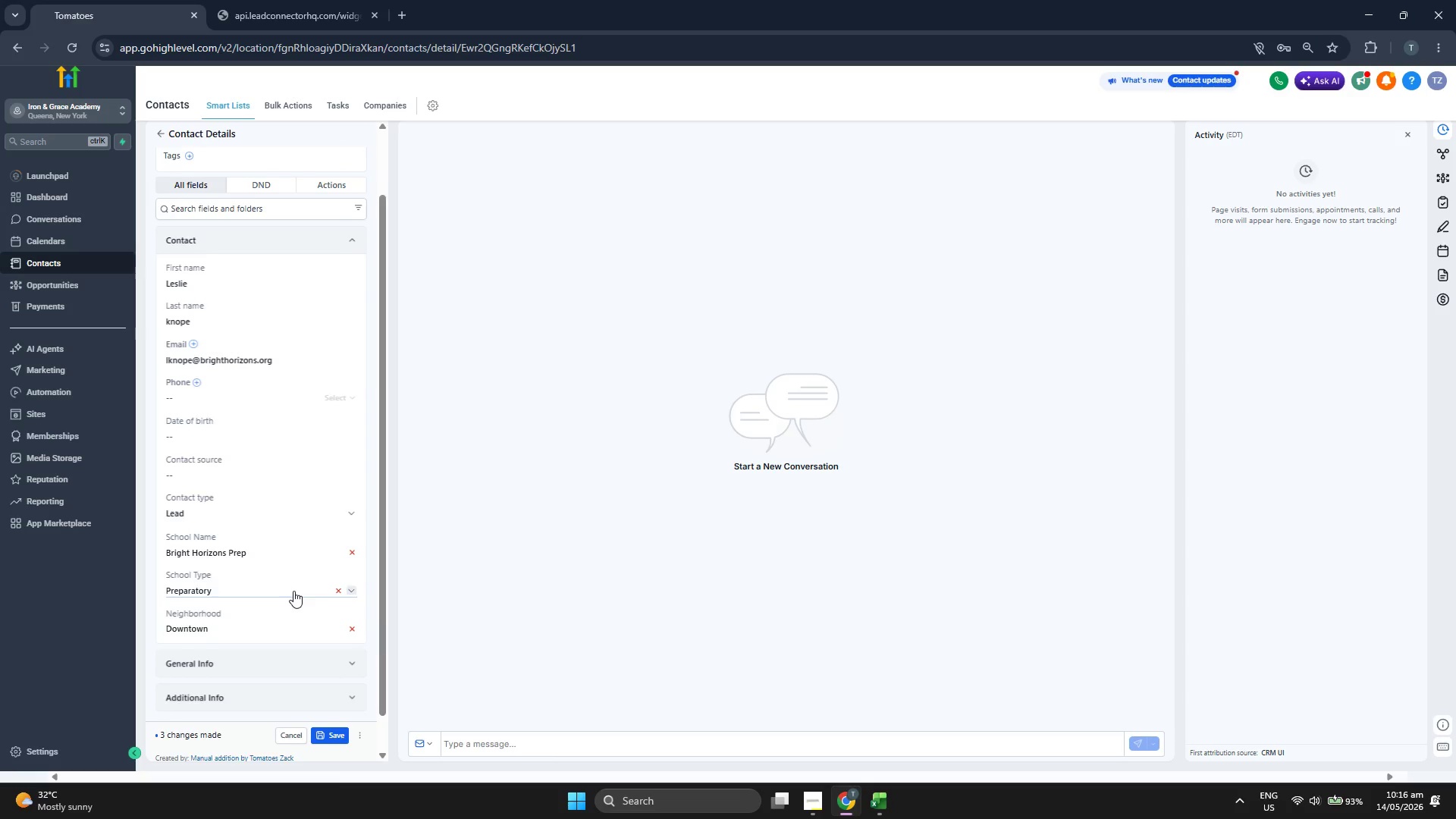 
scroll: coordinate [293, 591], scroll_direction: up, amount: 3.0
 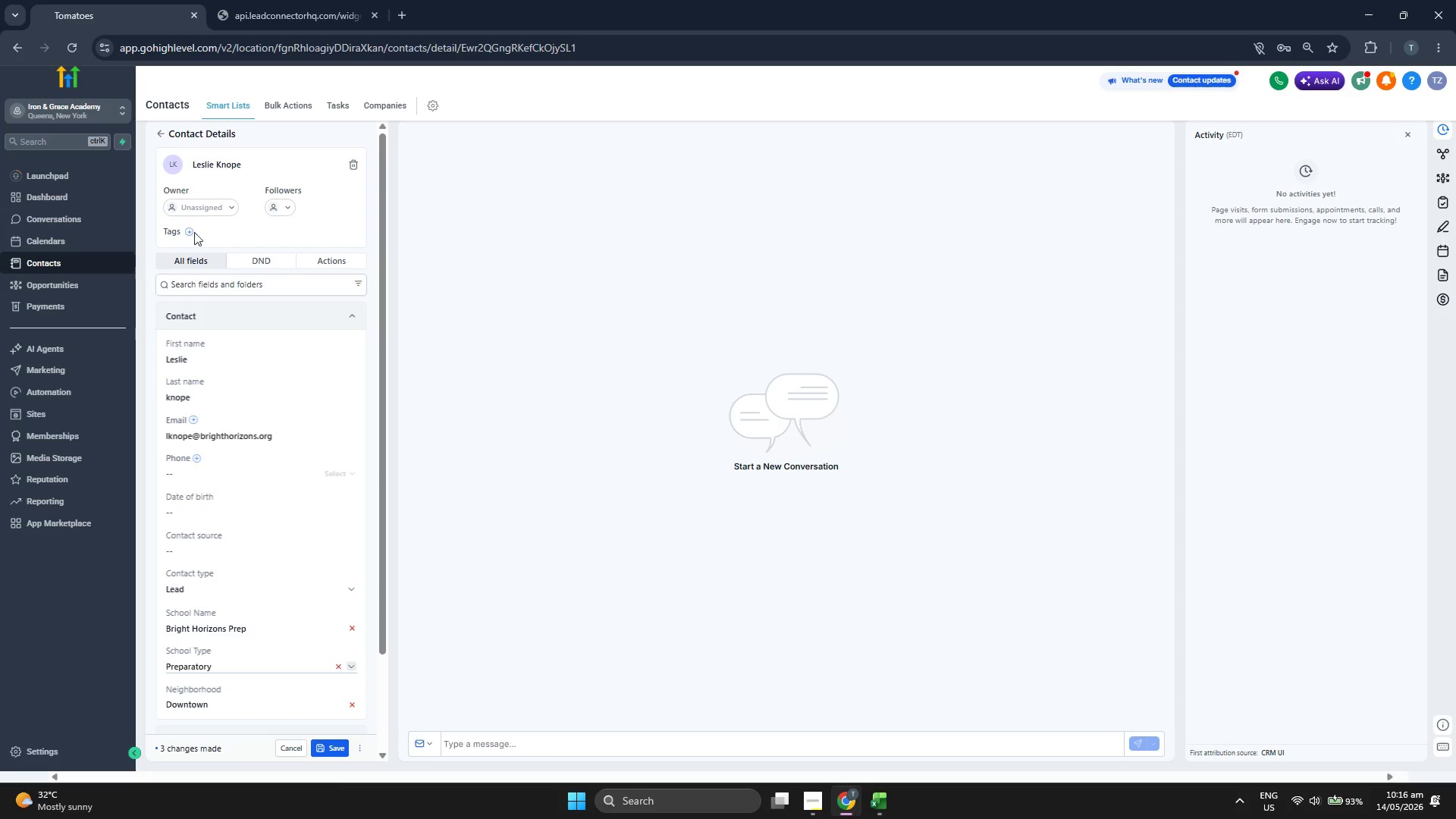 
left_click([192, 231])
 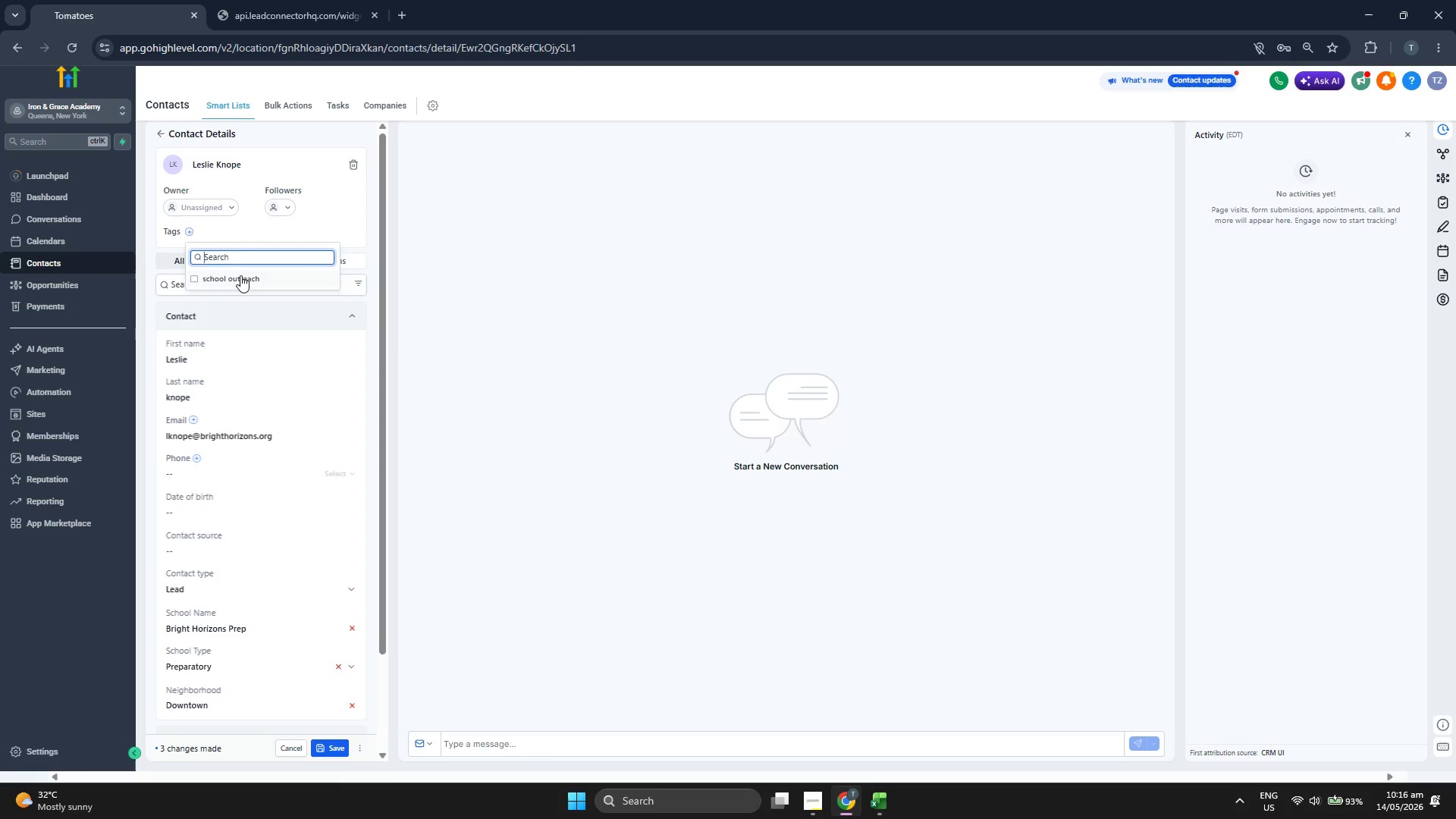 
left_click([240, 276])
 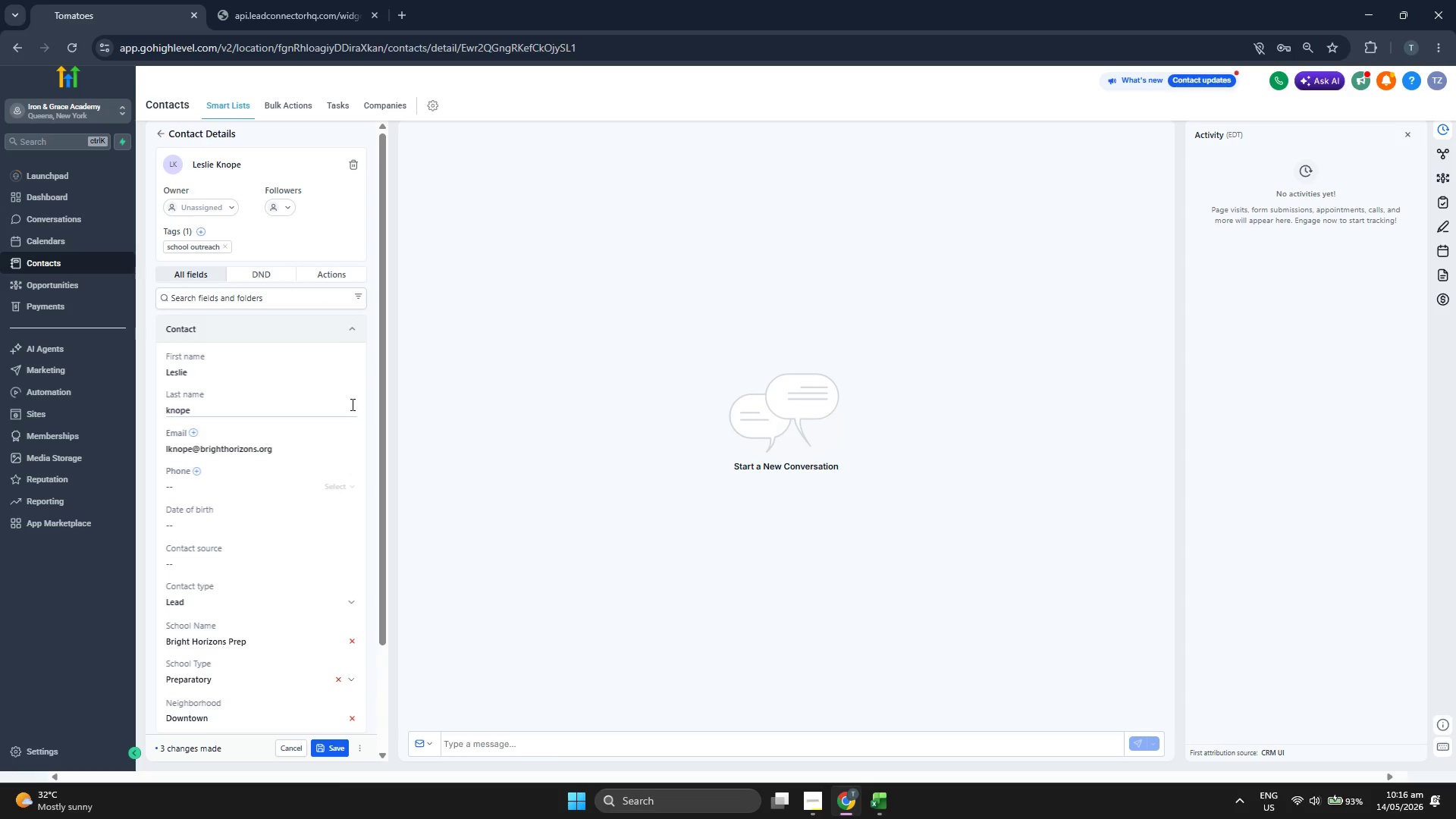 
scroll: coordinate [364, 385], scroll_direction: down, amount: 1.0
 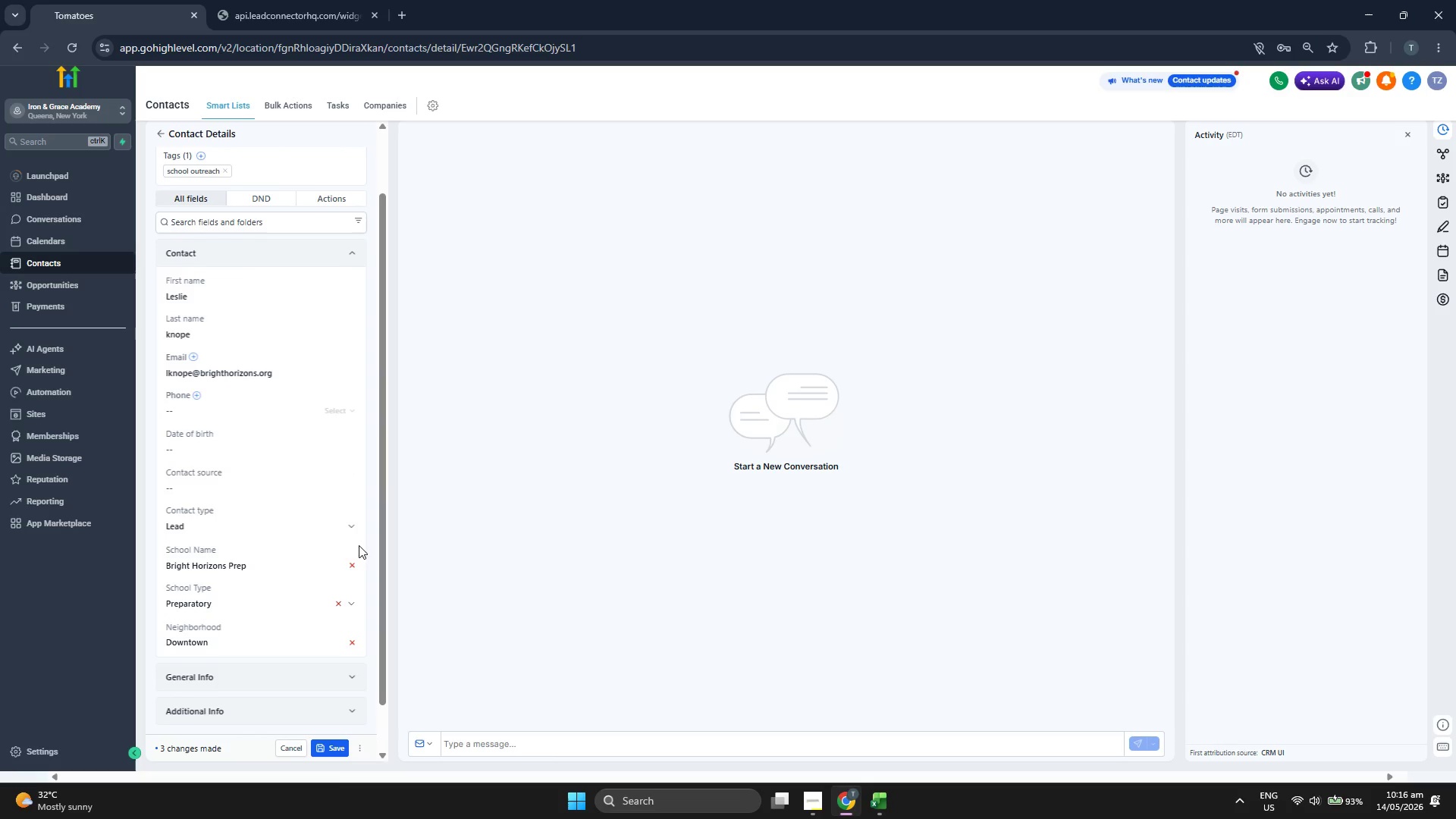 
scroll: coordinate [354, 544], scroll_direction: up, amount: 2.0
 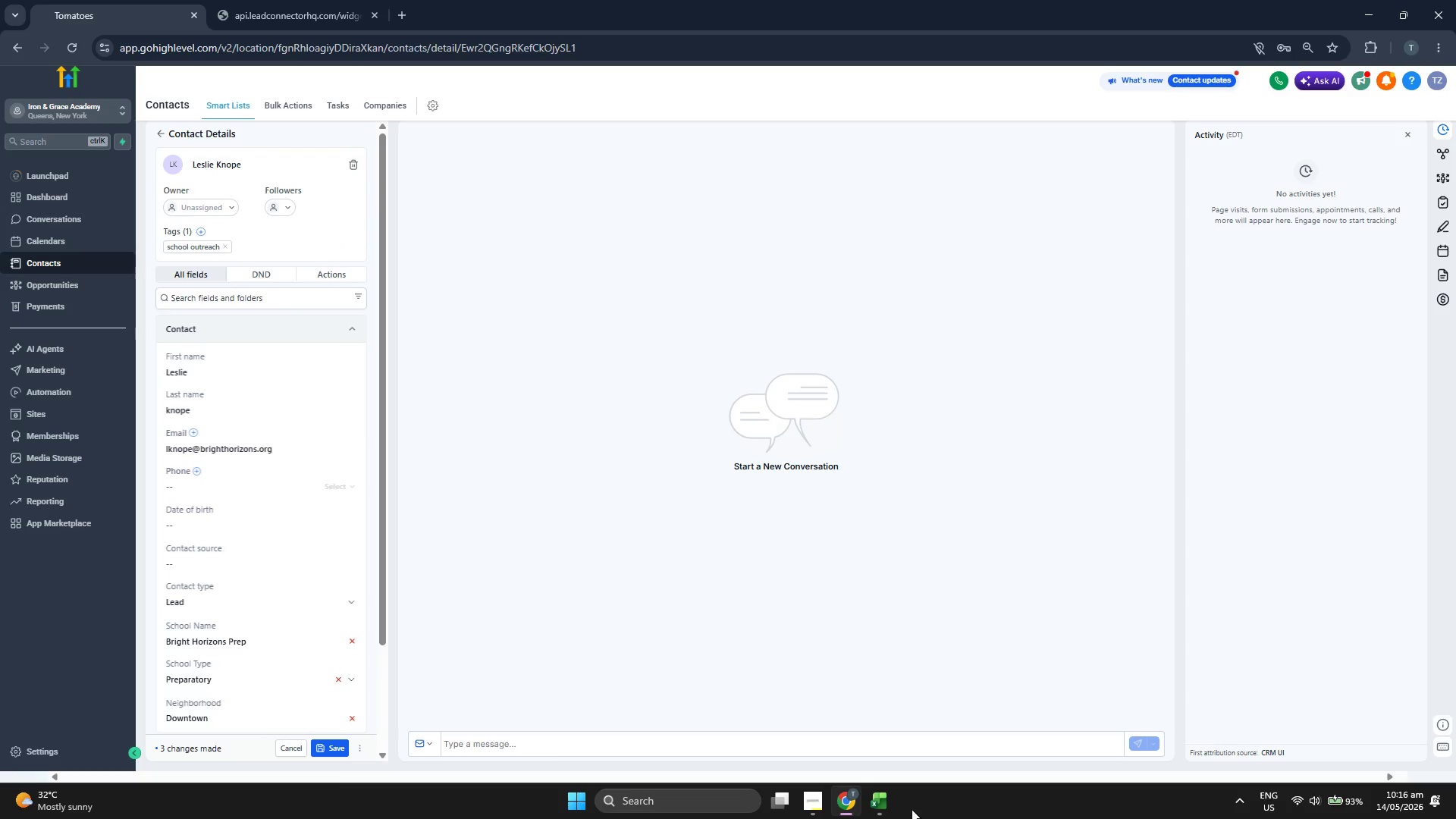 
left_click([886, 803])
 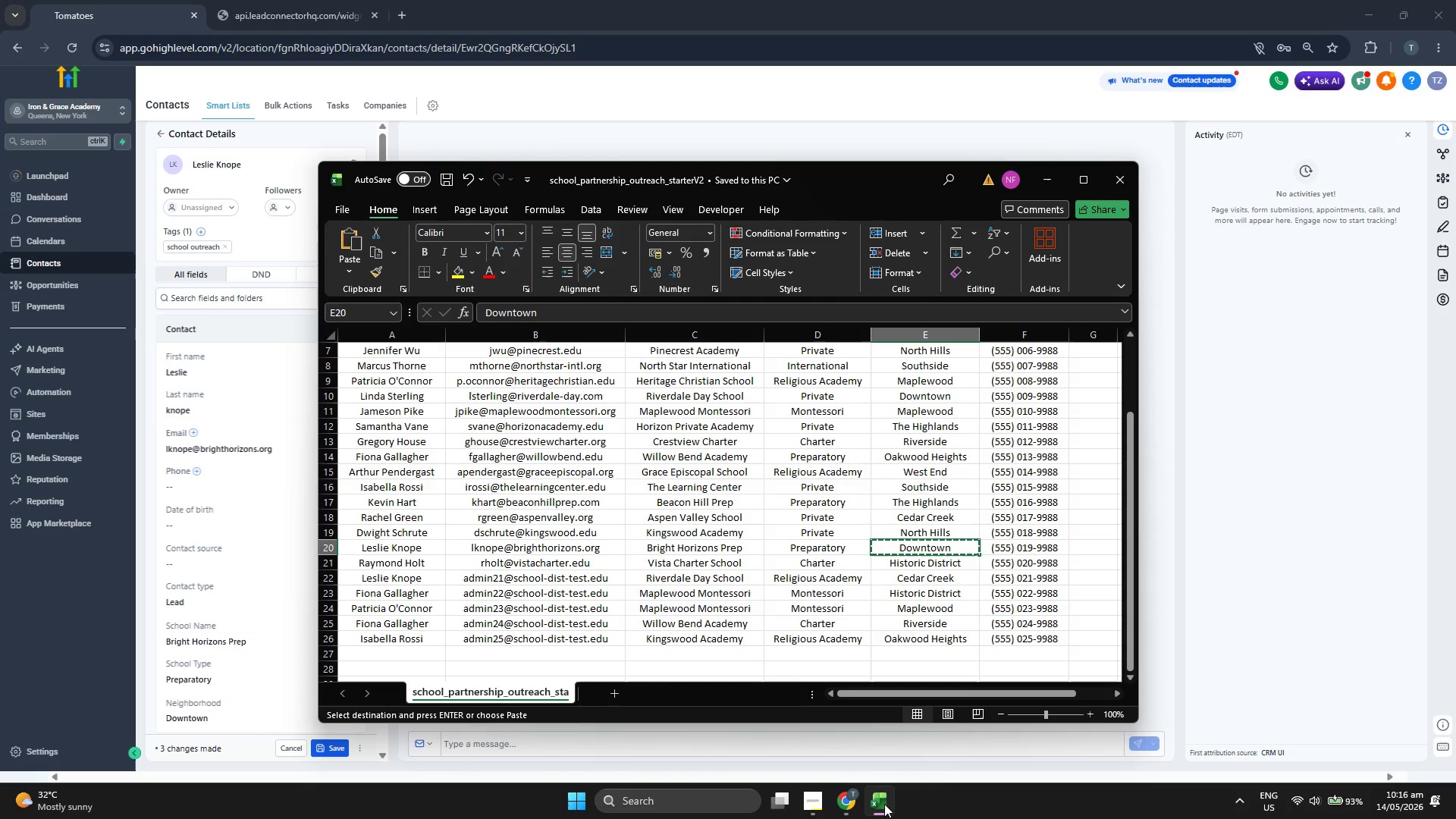 
left_click([884, 804])
 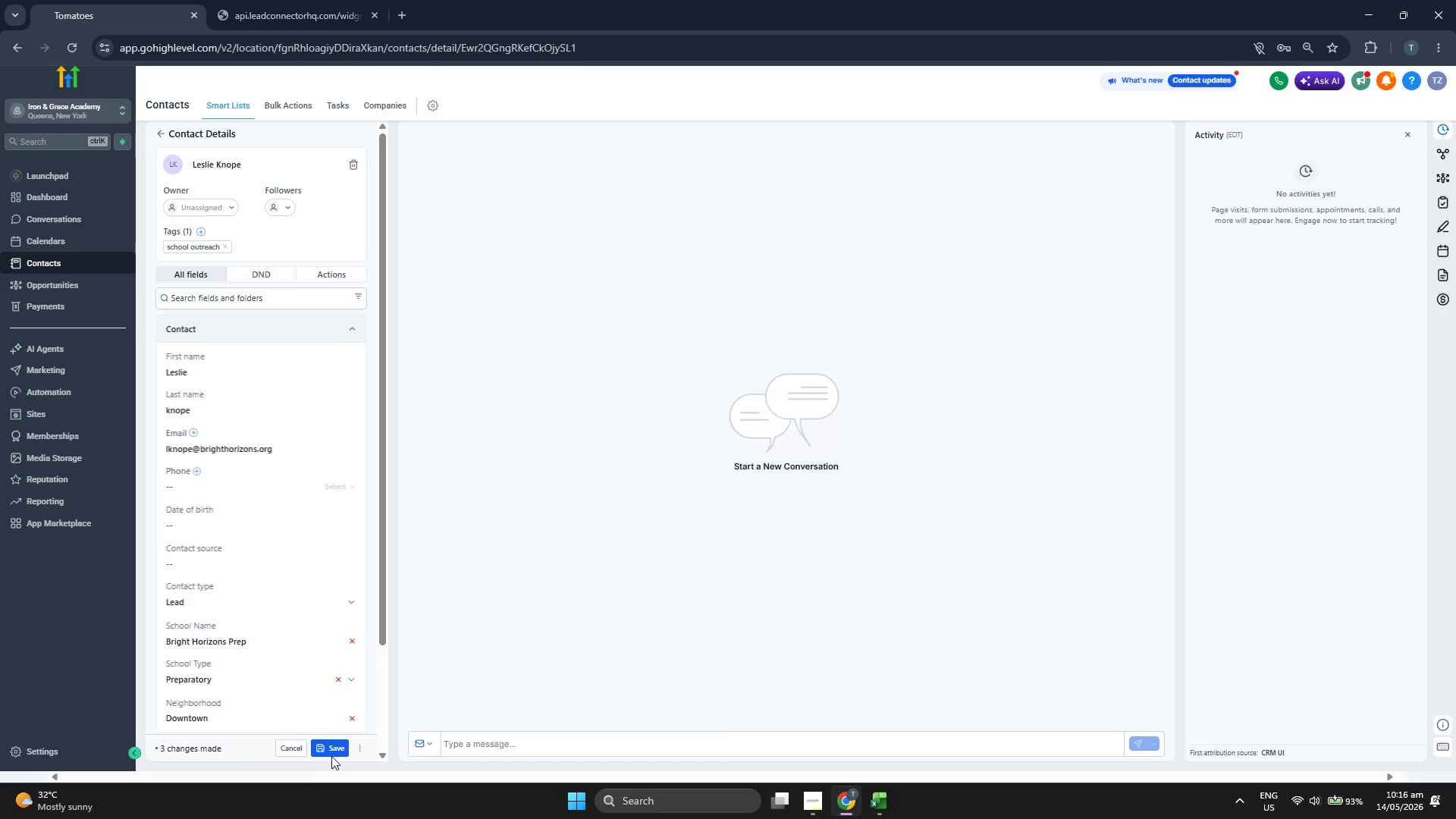 
left_click([334, 753])
 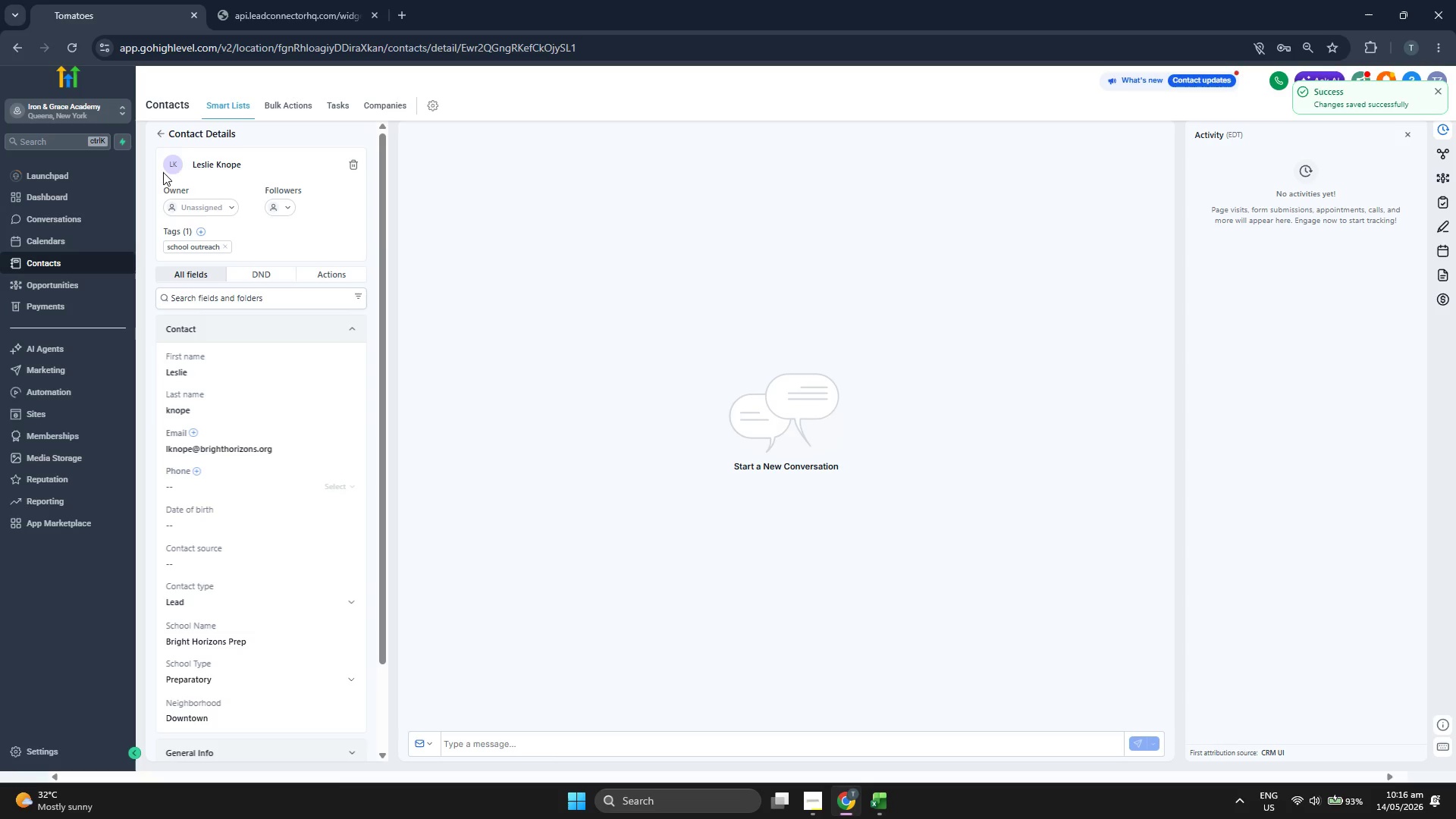 
left_click([162, 133])
 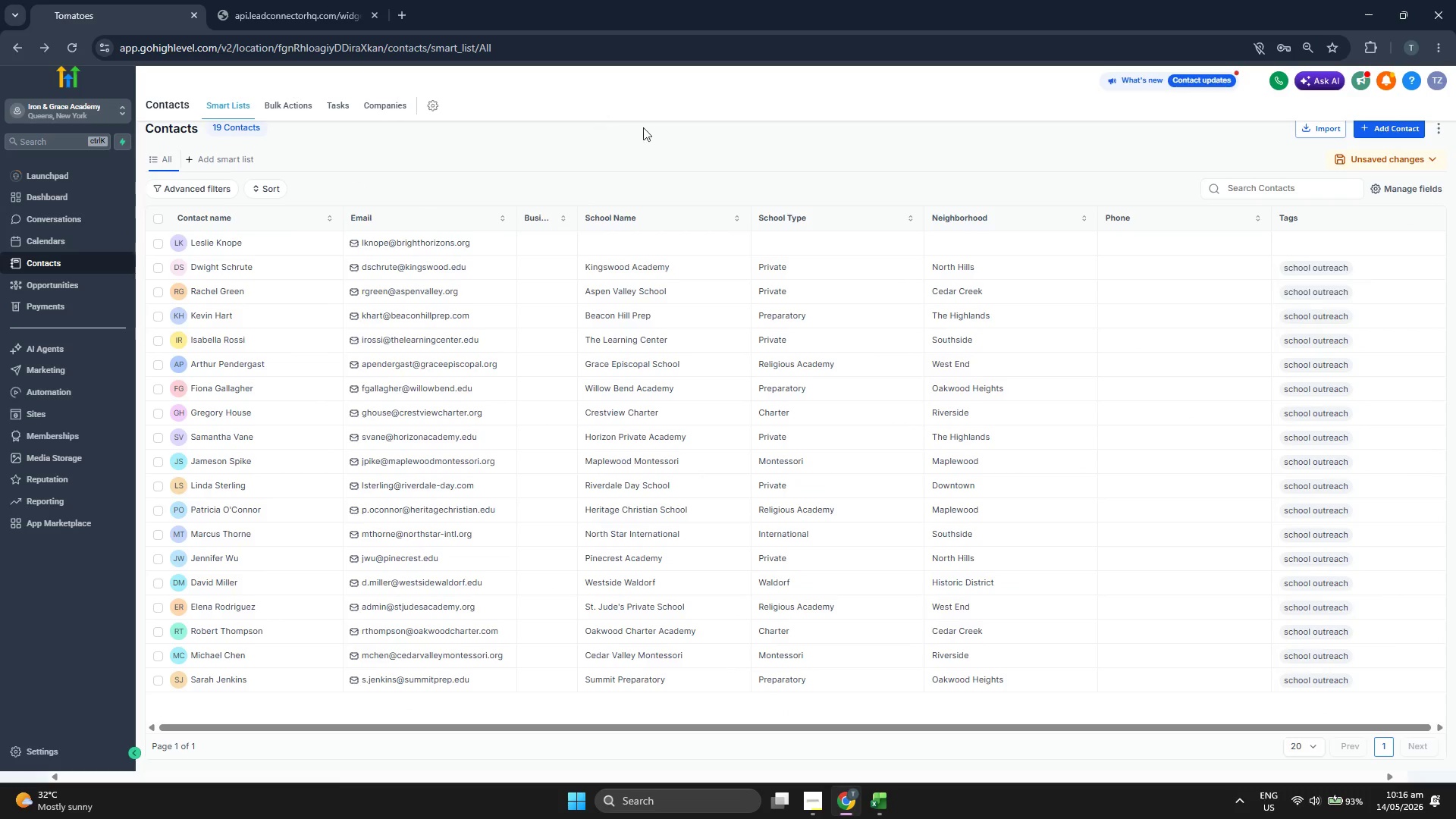 
left_click([1407, 124])
 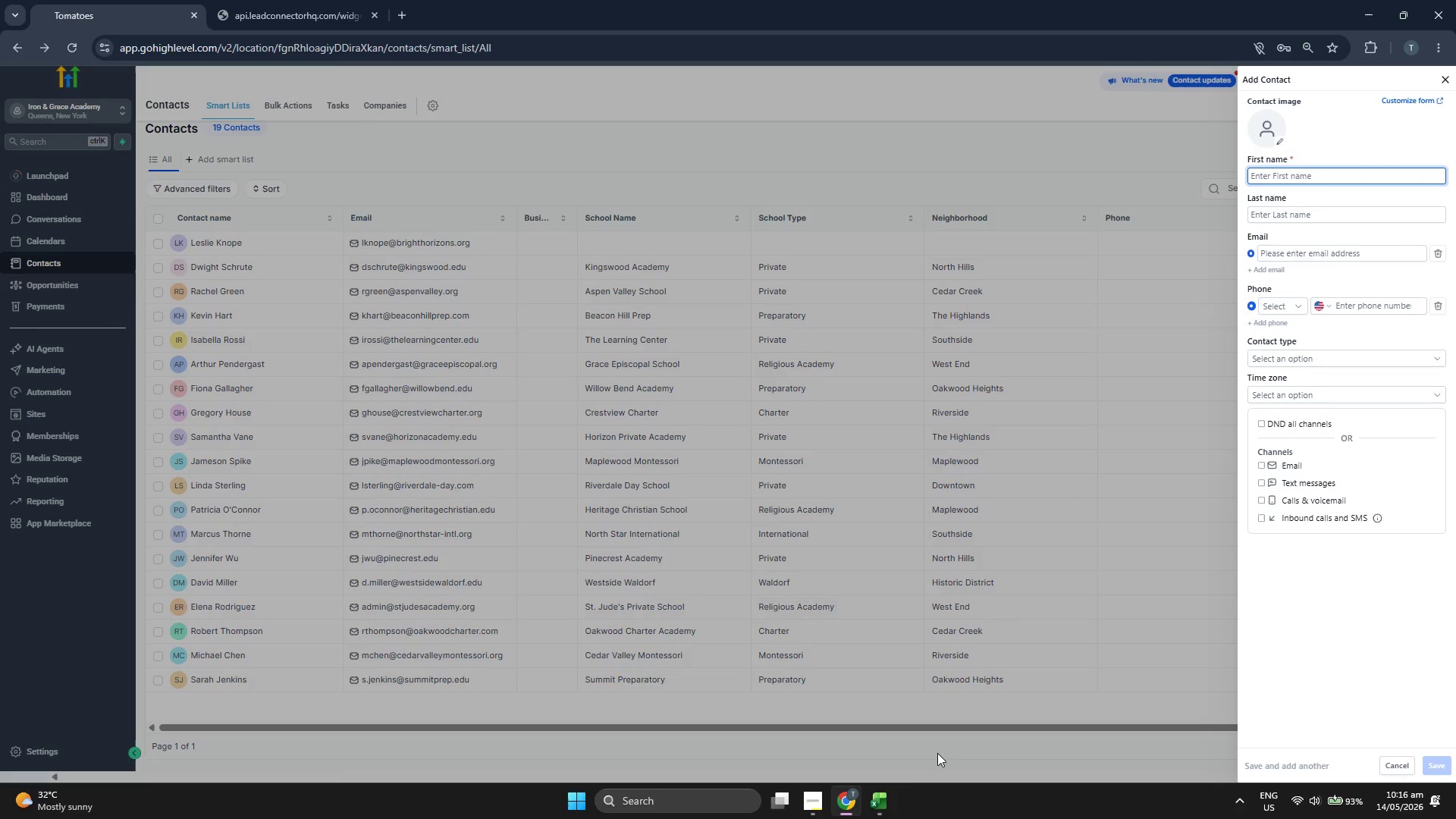 
left_click([881, 799])
 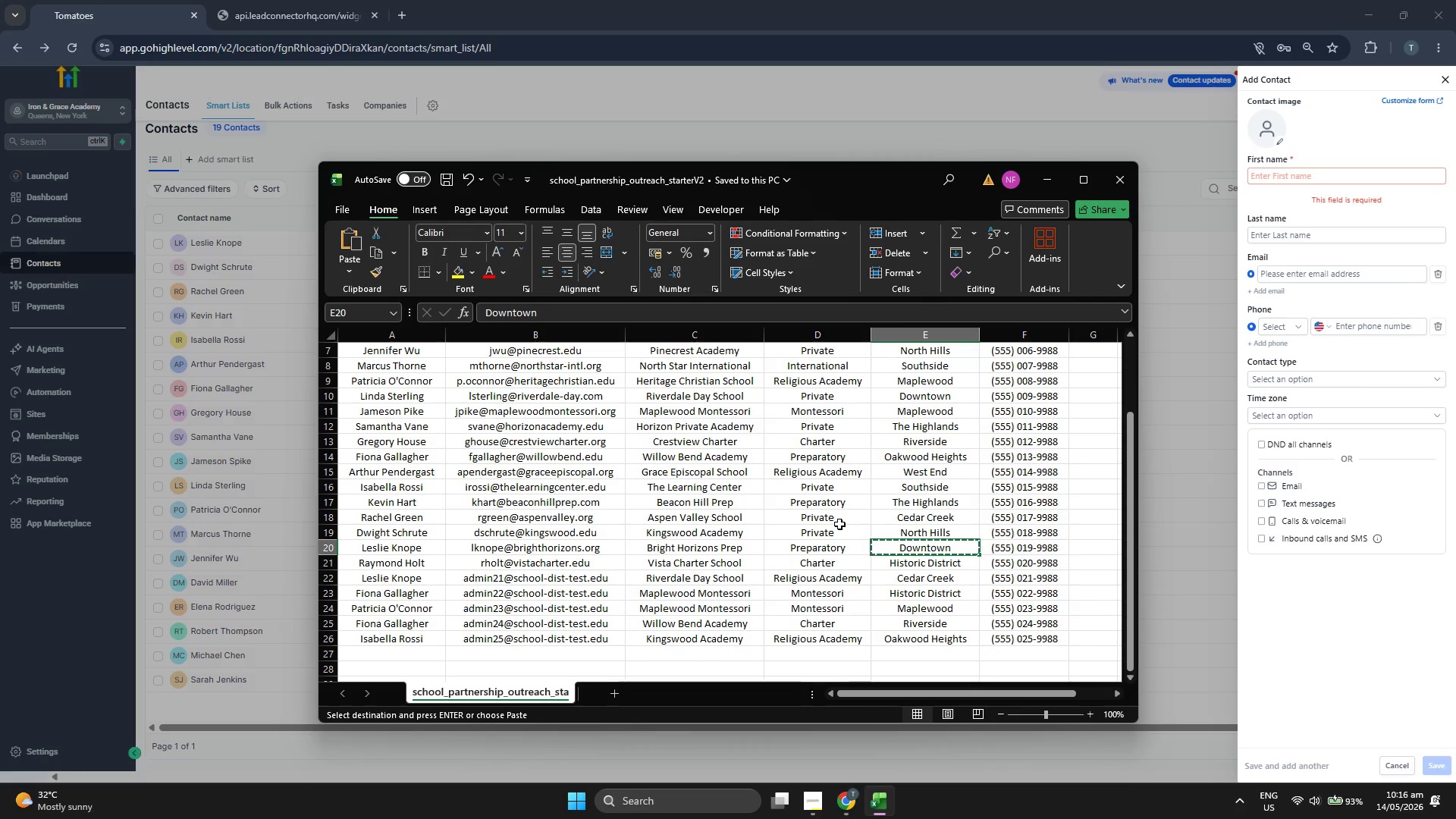 
key(ArrowDown)
 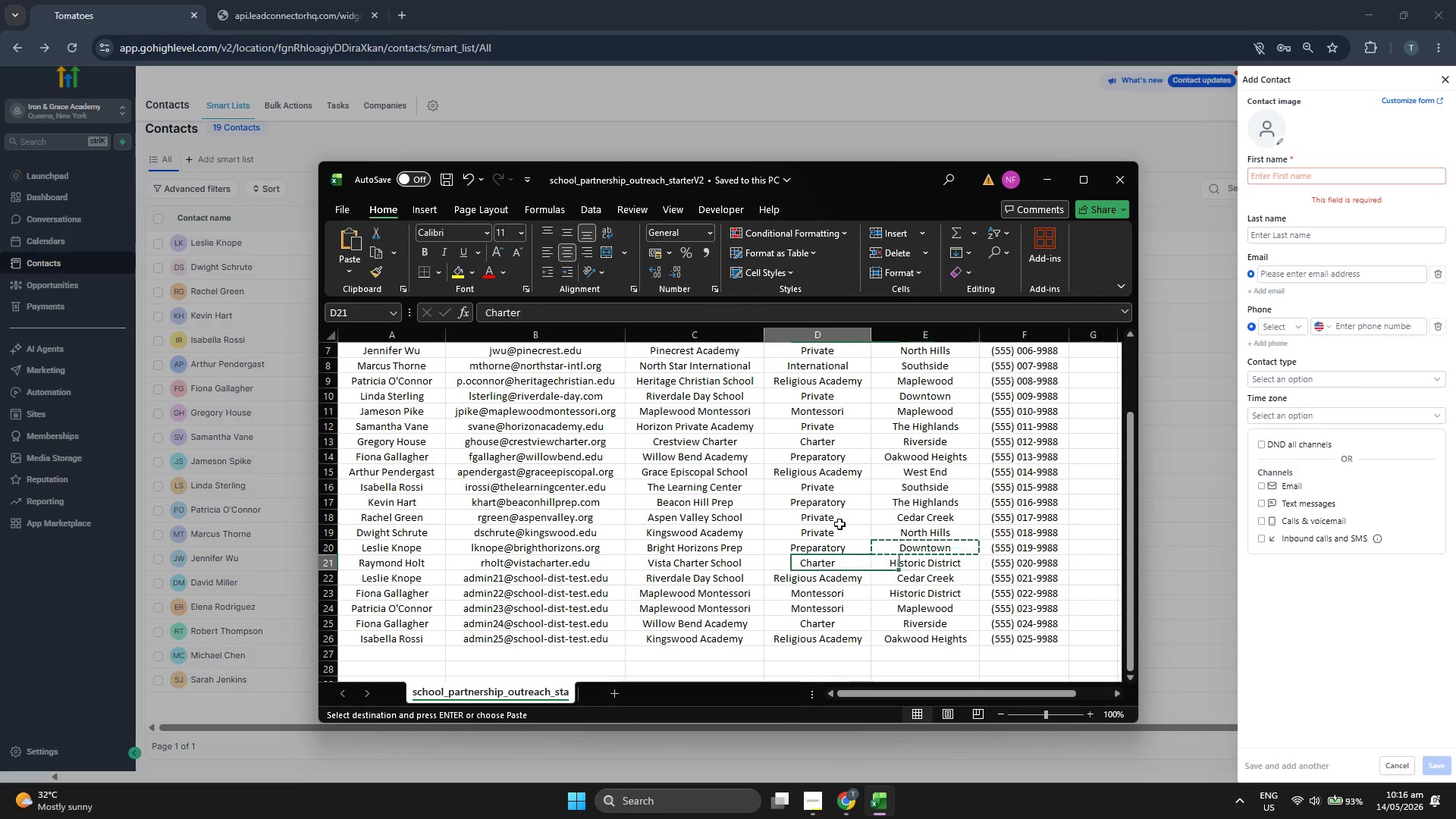 
key(ArrowLeft)
 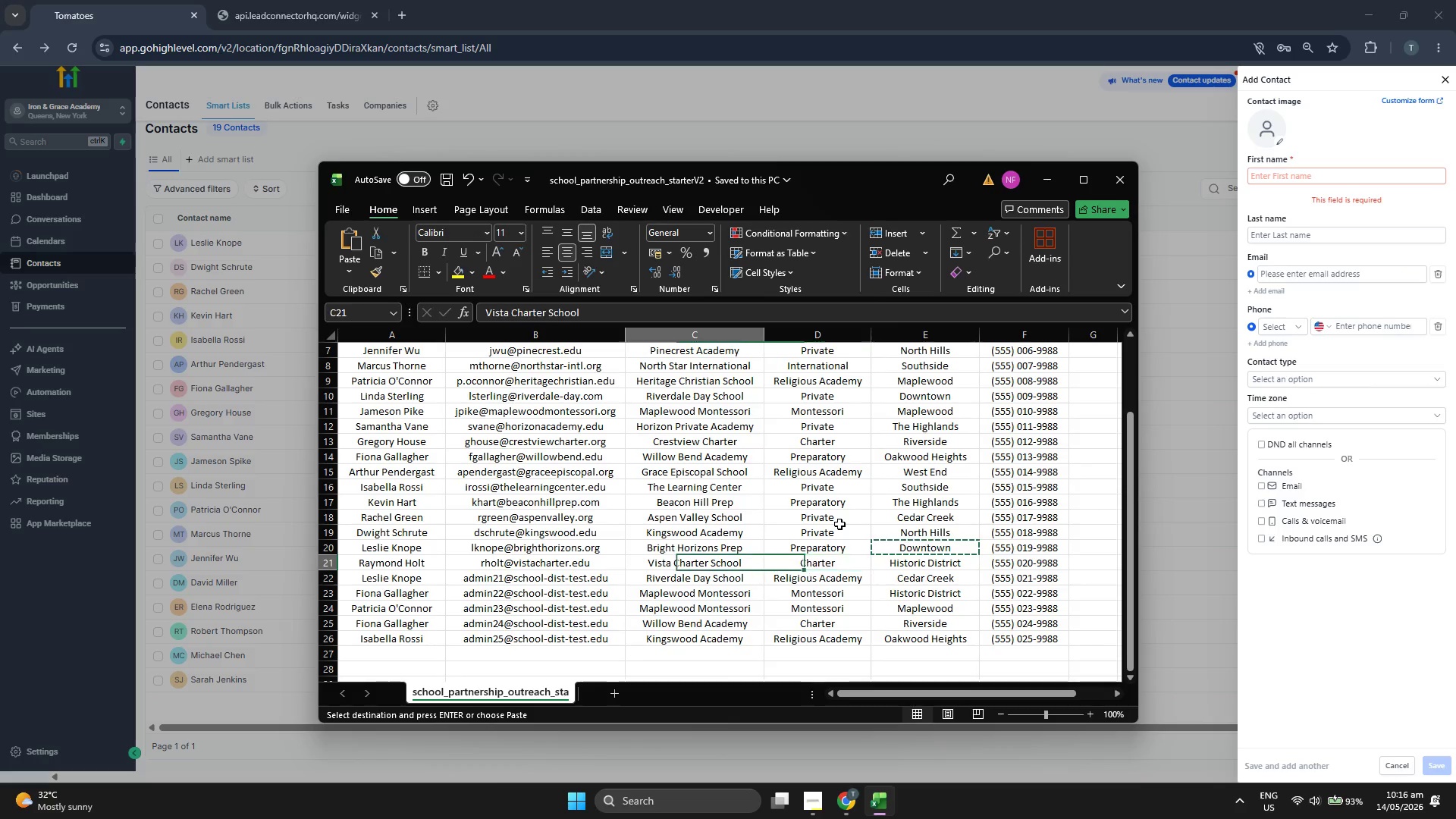 
key(ArrowLeft)
 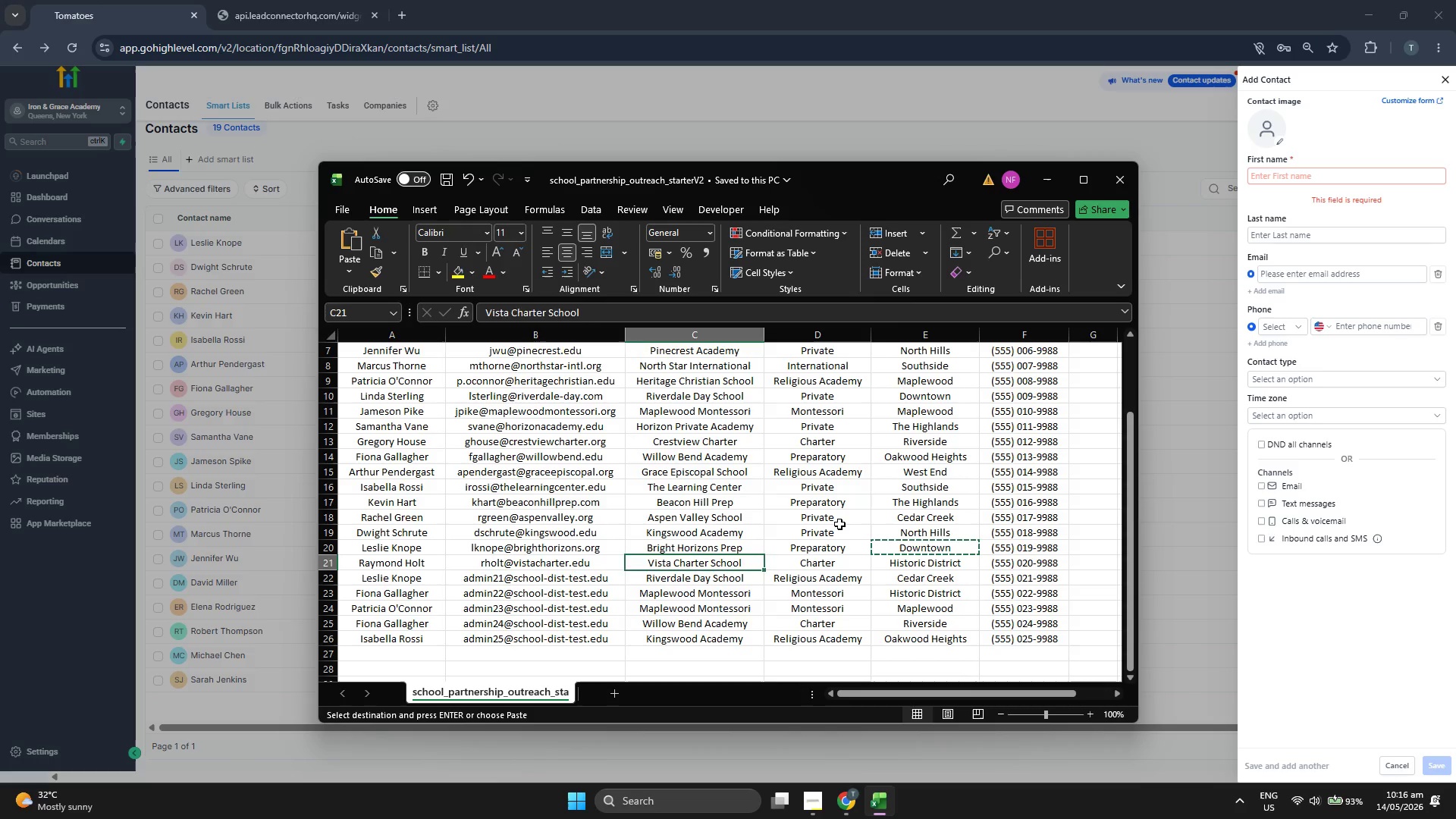 
key(ArrowLeft)
 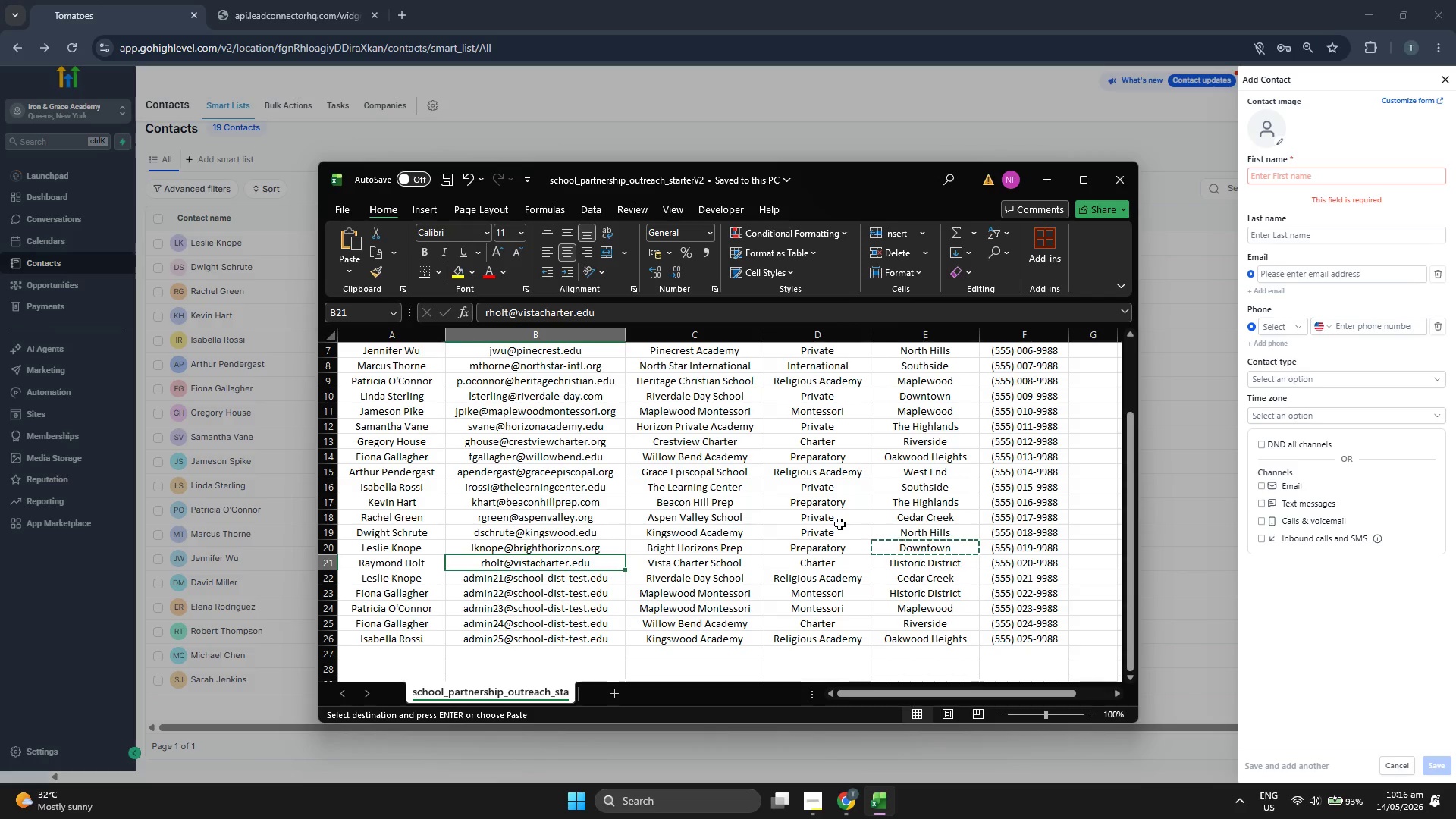 
key(Control+ControlLeft)
 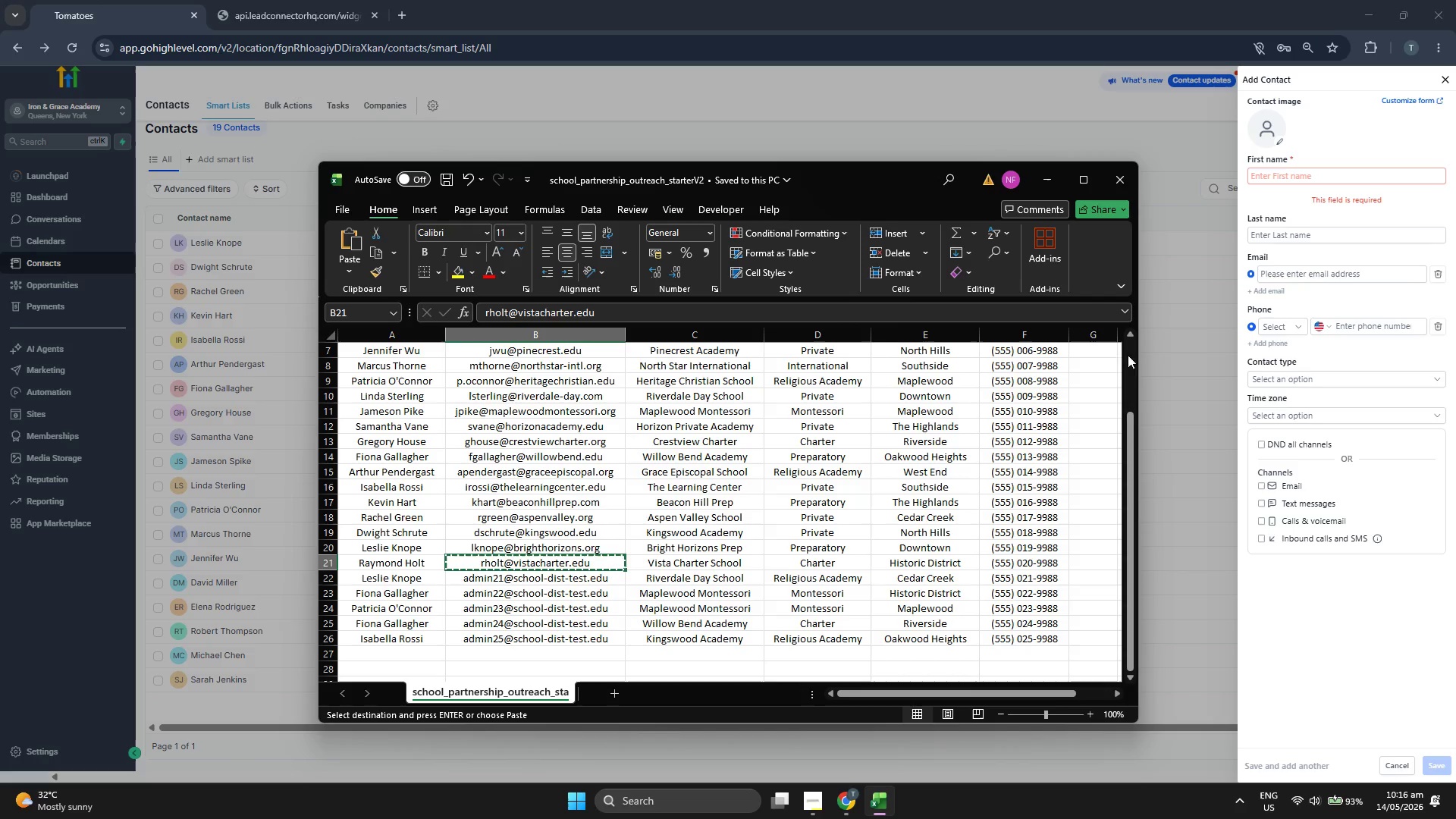 
left_click([1306, 276])
 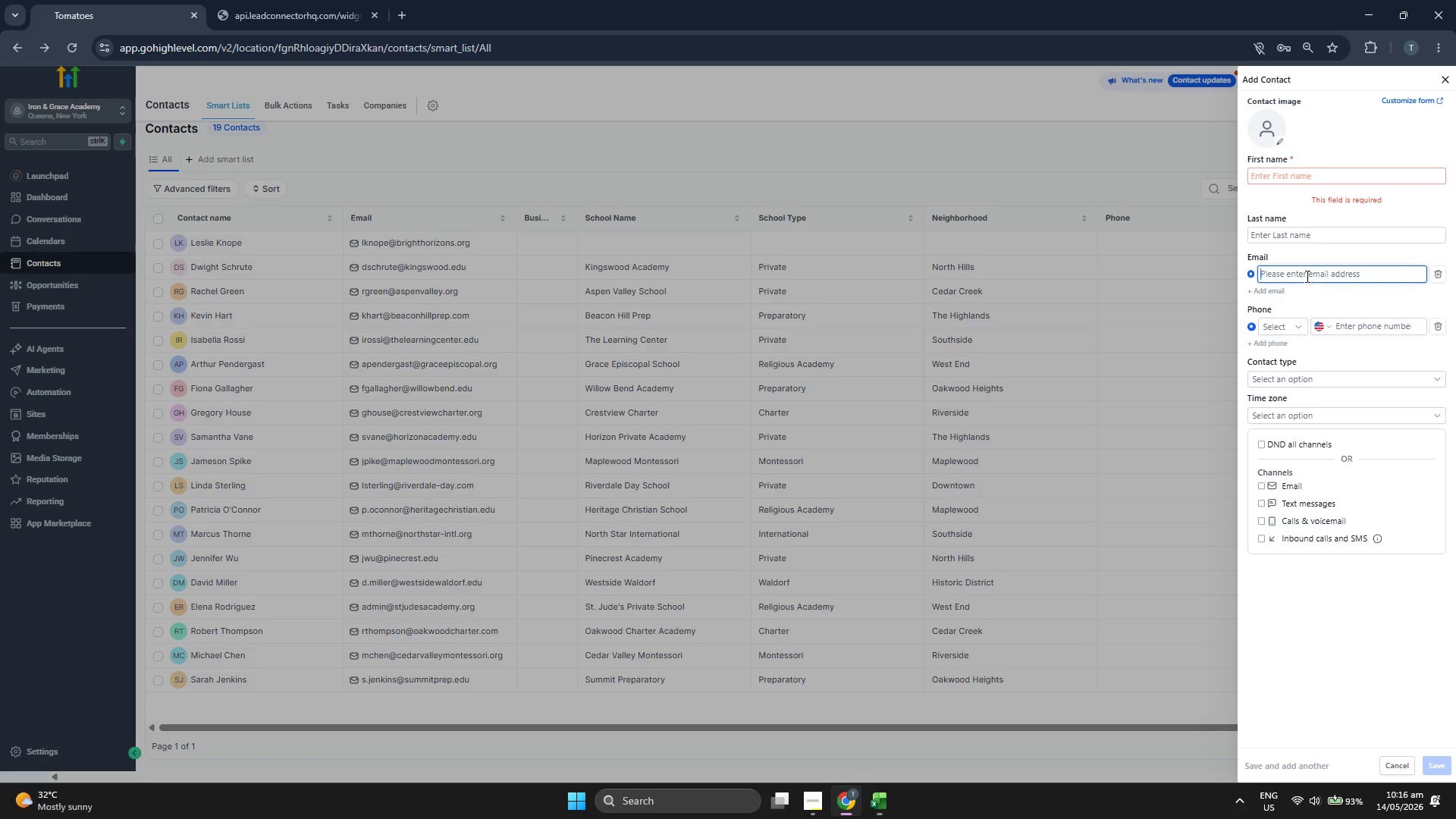 
key(Control+ControlLeft)
 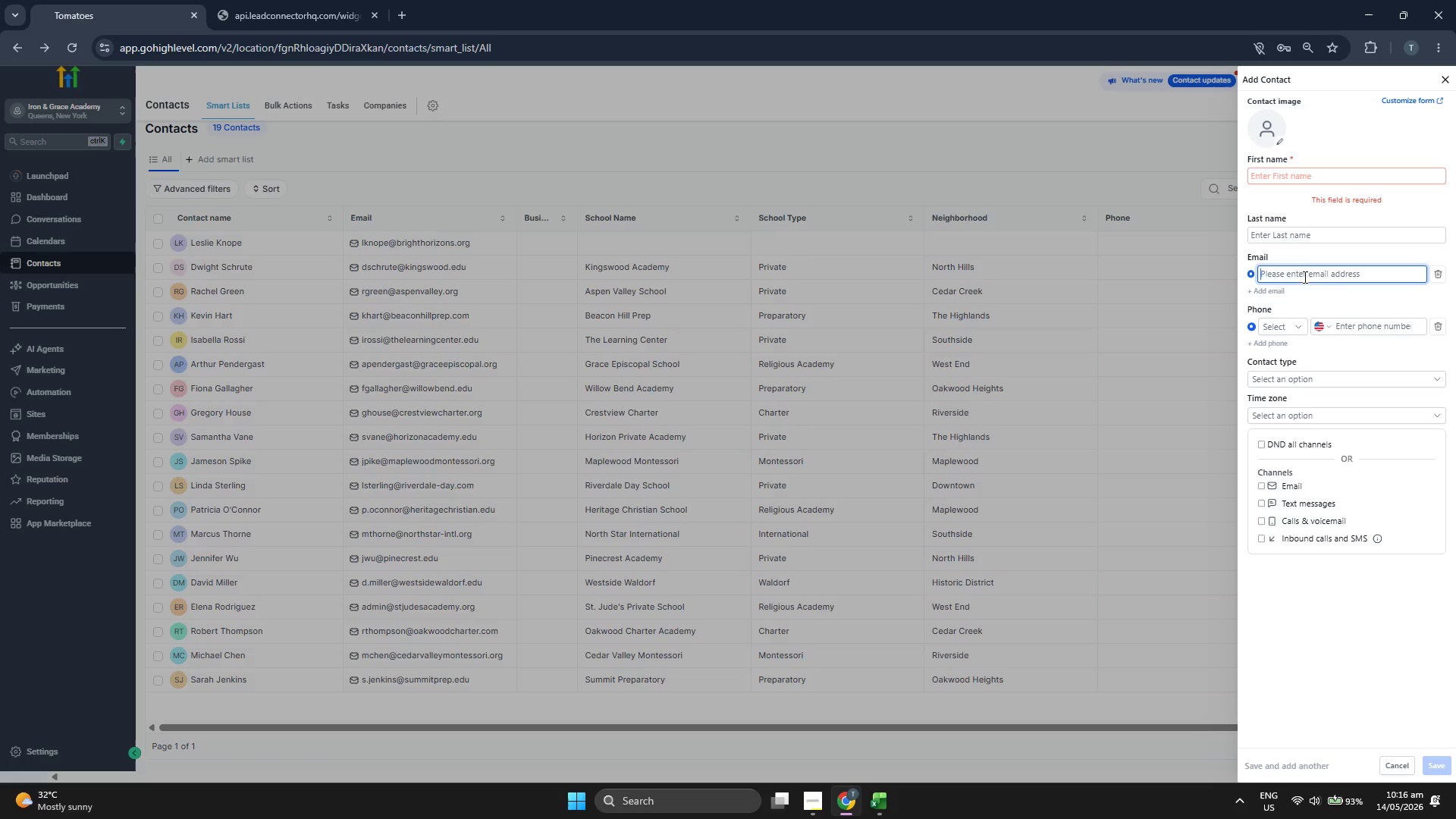 
key(Control+V)
 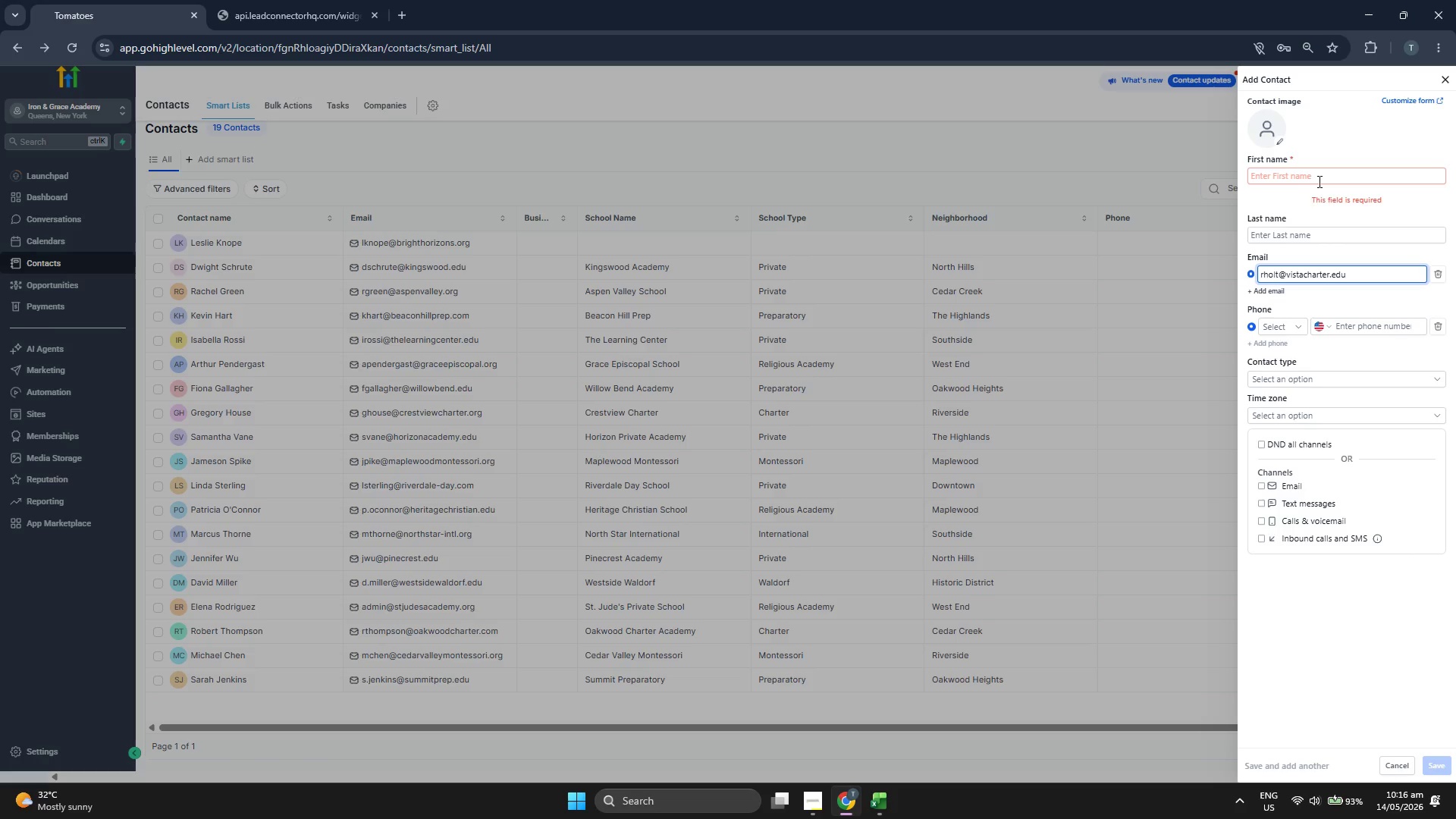 
left_click([1319, 181])
 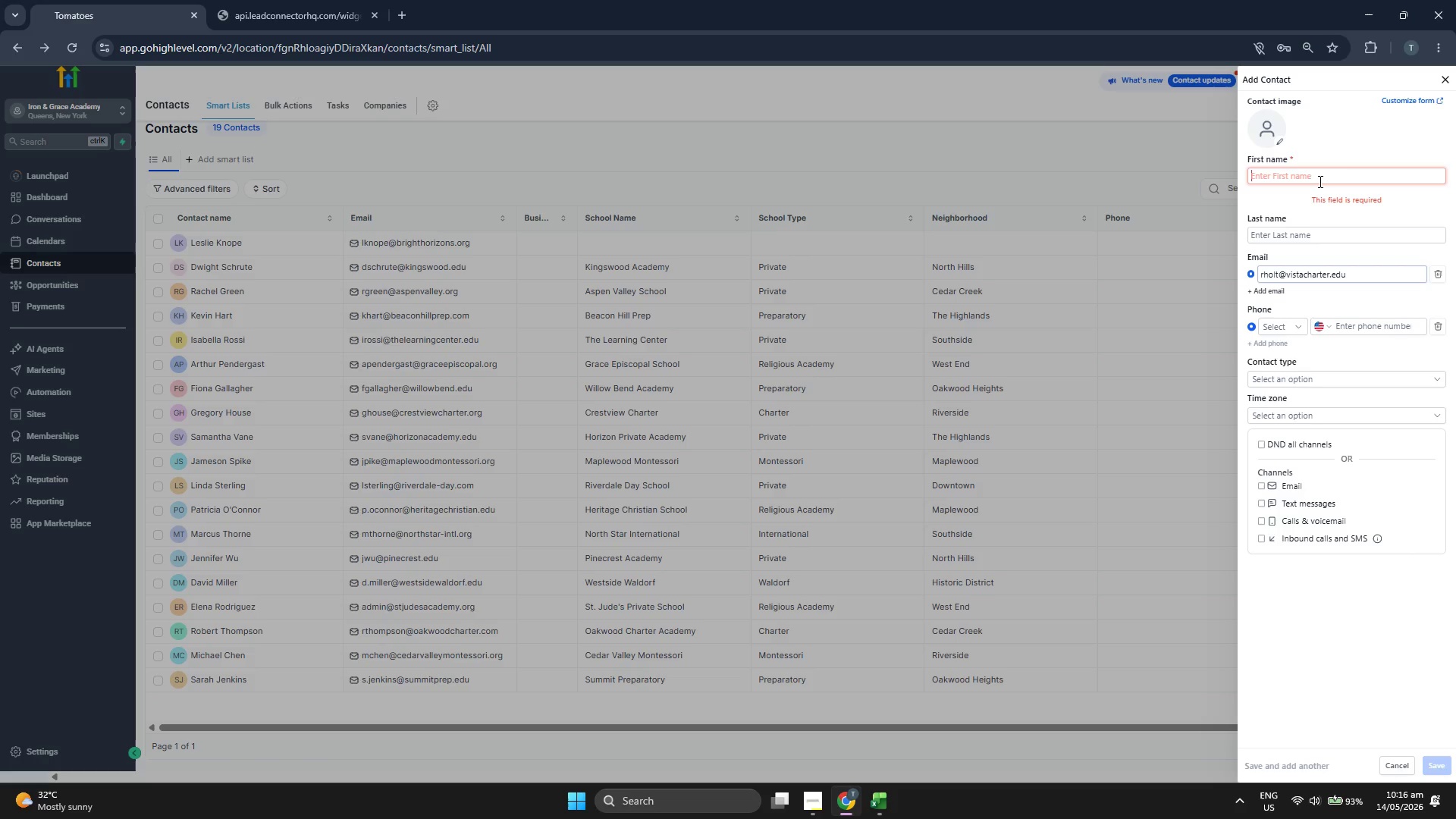 
type(Raymond)
key(Tab)
type(Holt)
 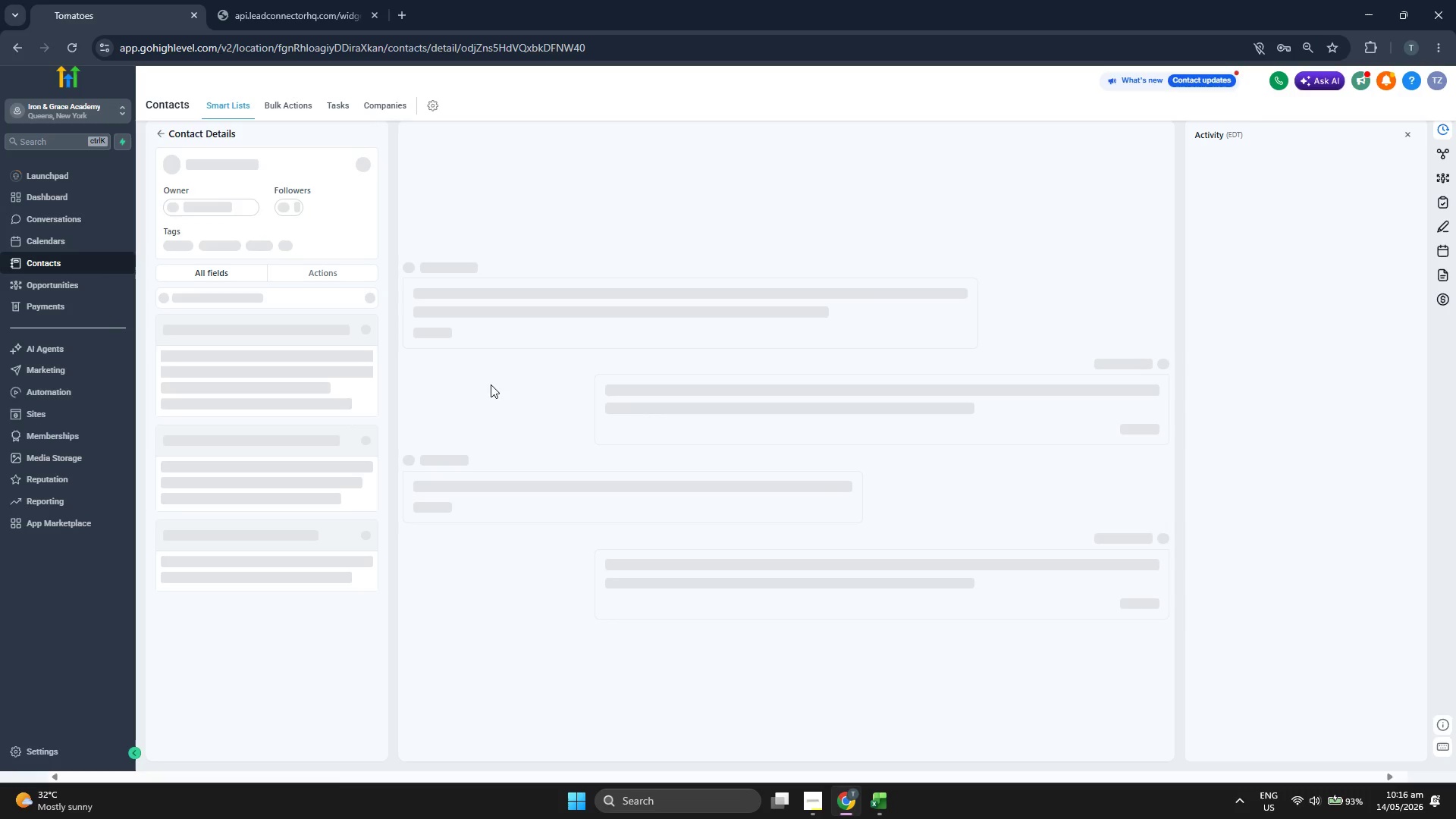 
wait(5.73)
 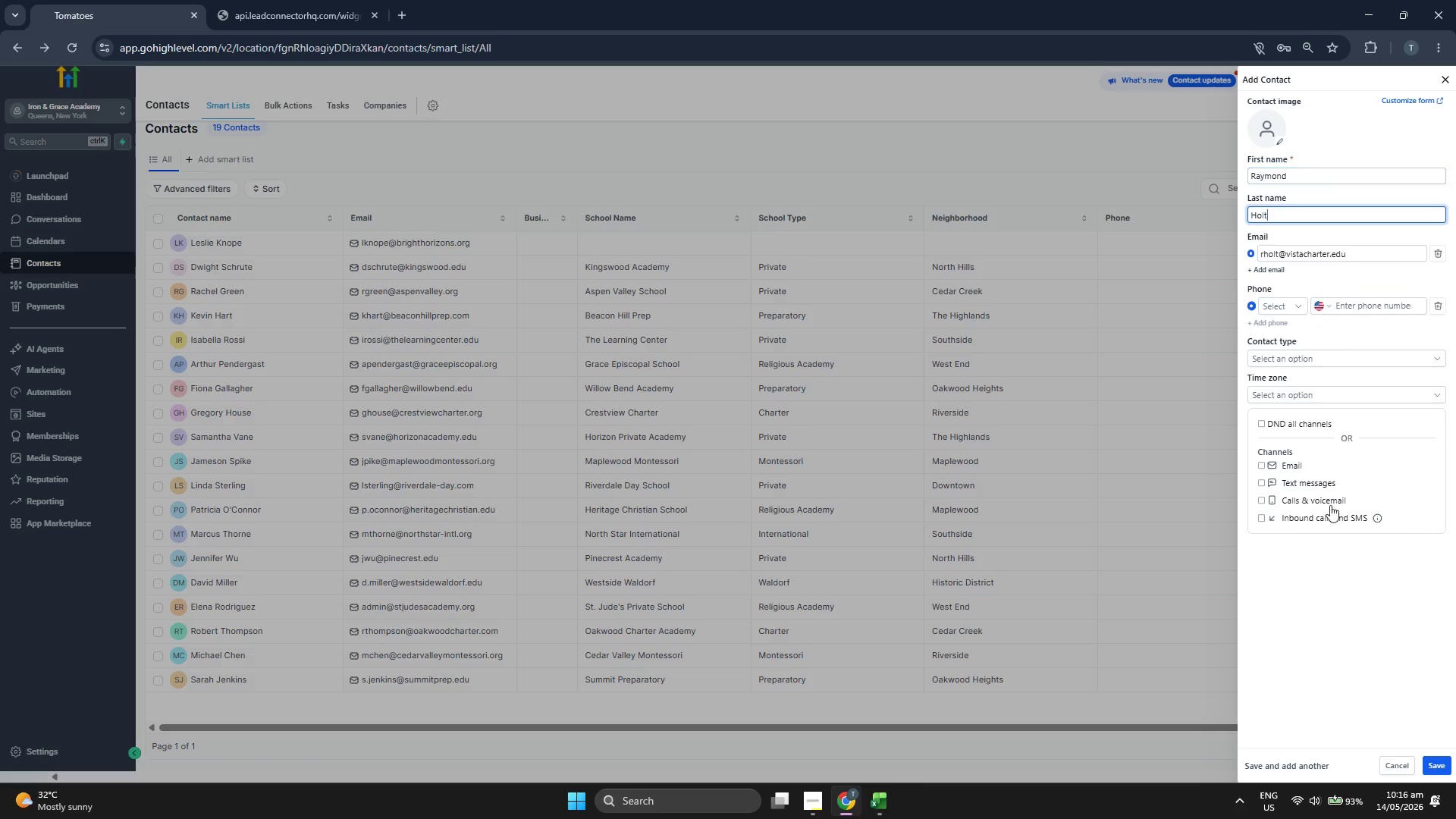 
scroll: coordinate [373, 306], scroll_direction: down, amount: 1.0
 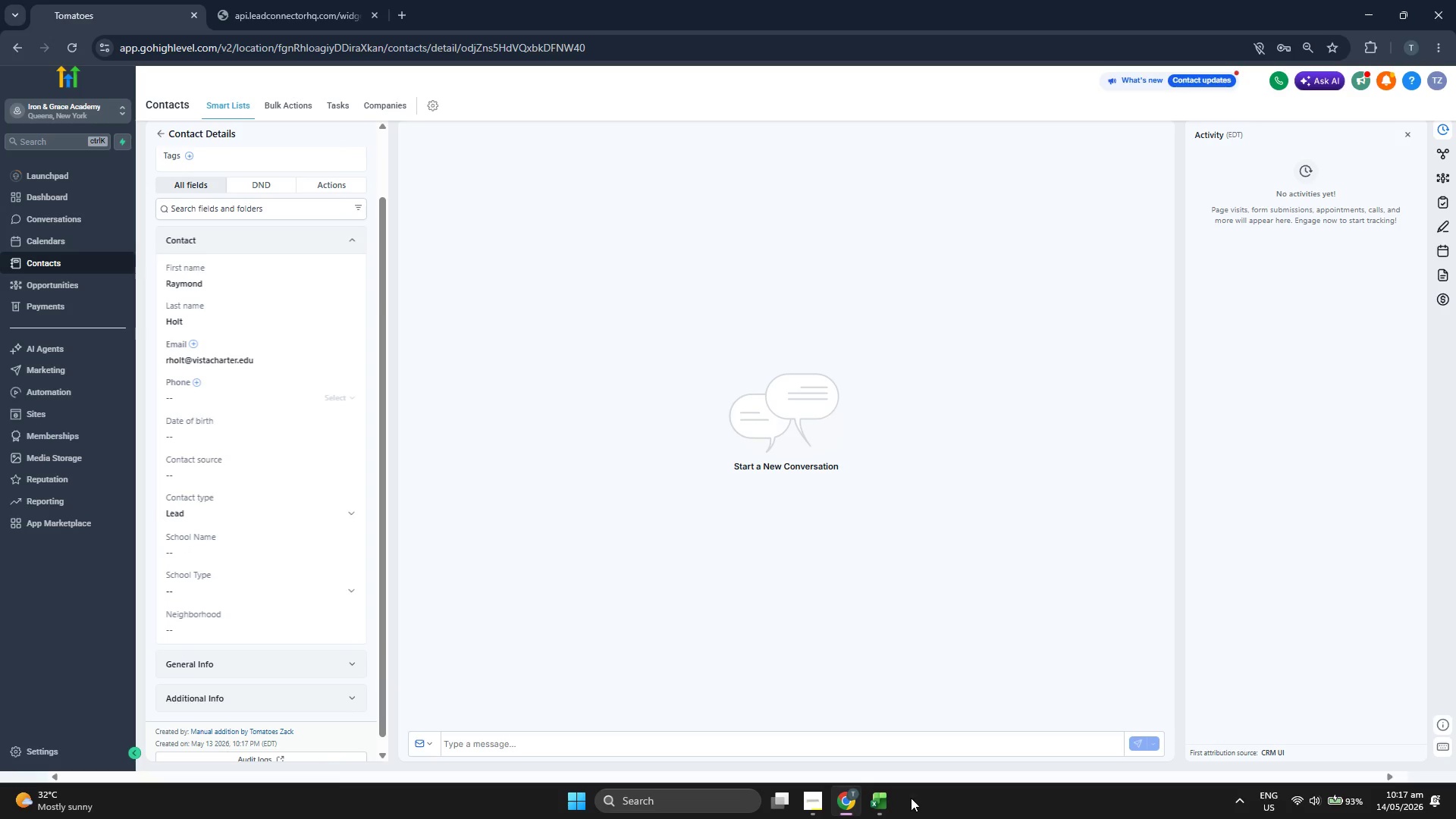 
left_click([884, 799])
 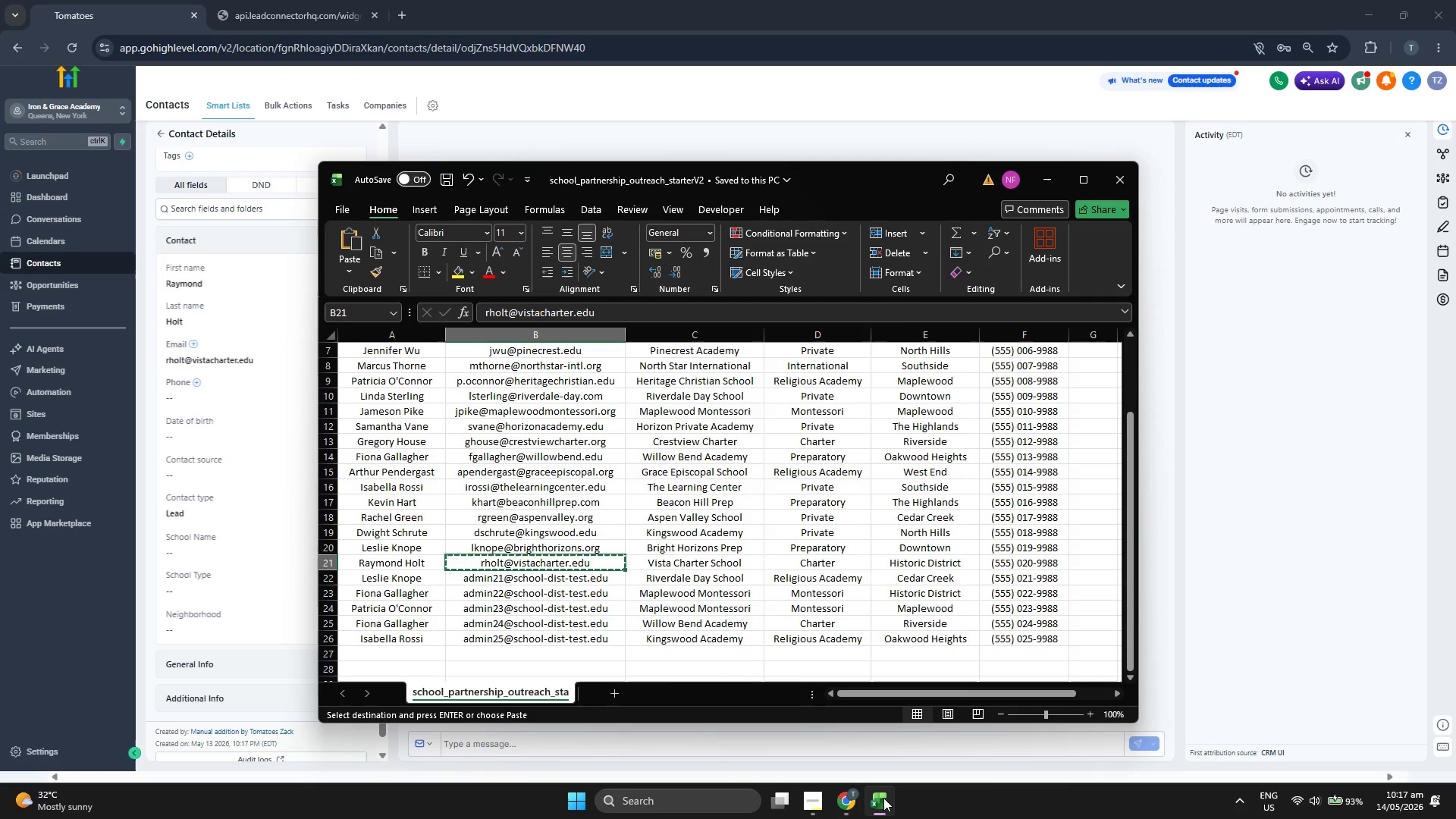 
key(ArrowRight)
 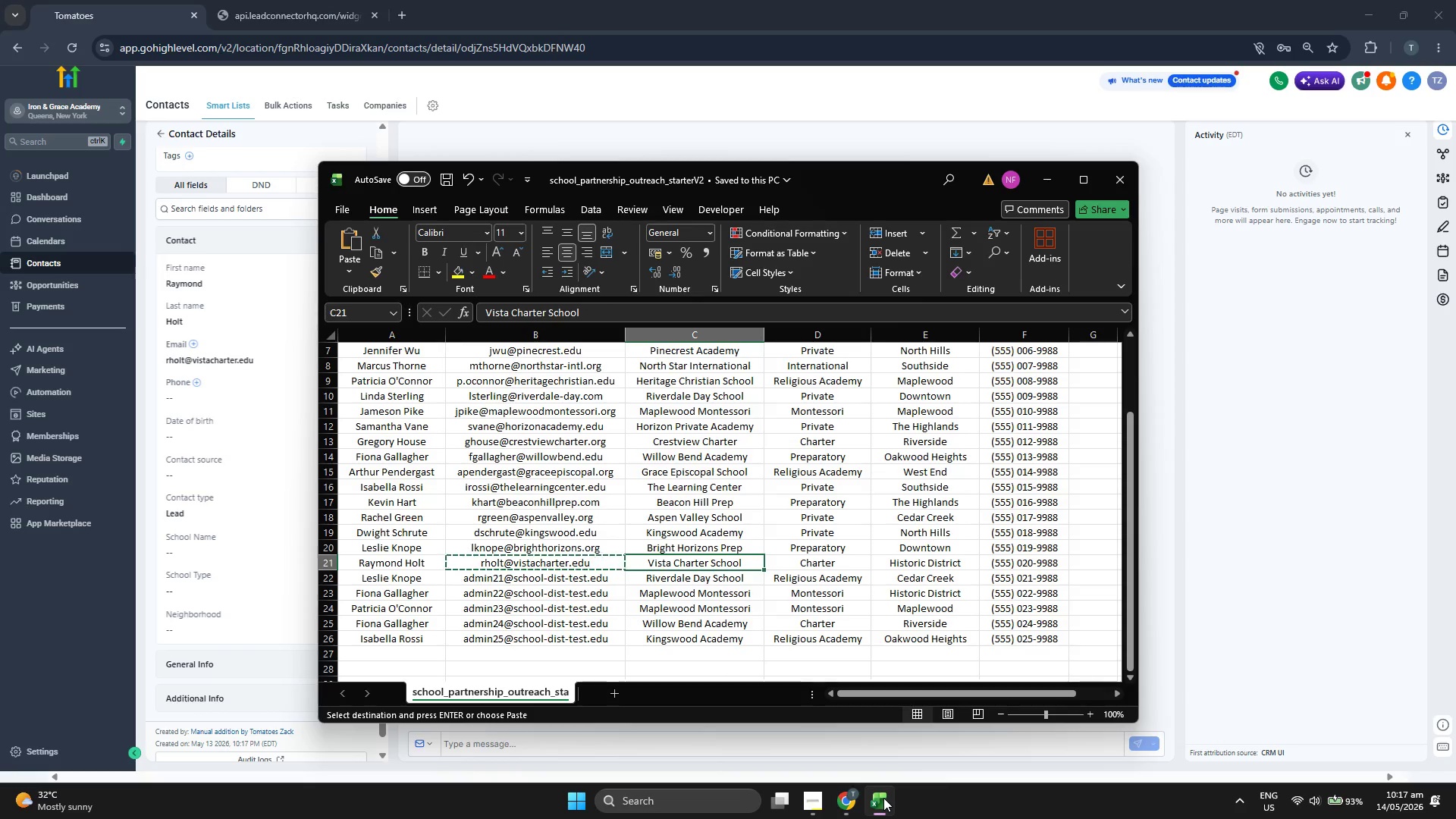 
key(Control+ControlLeft)
 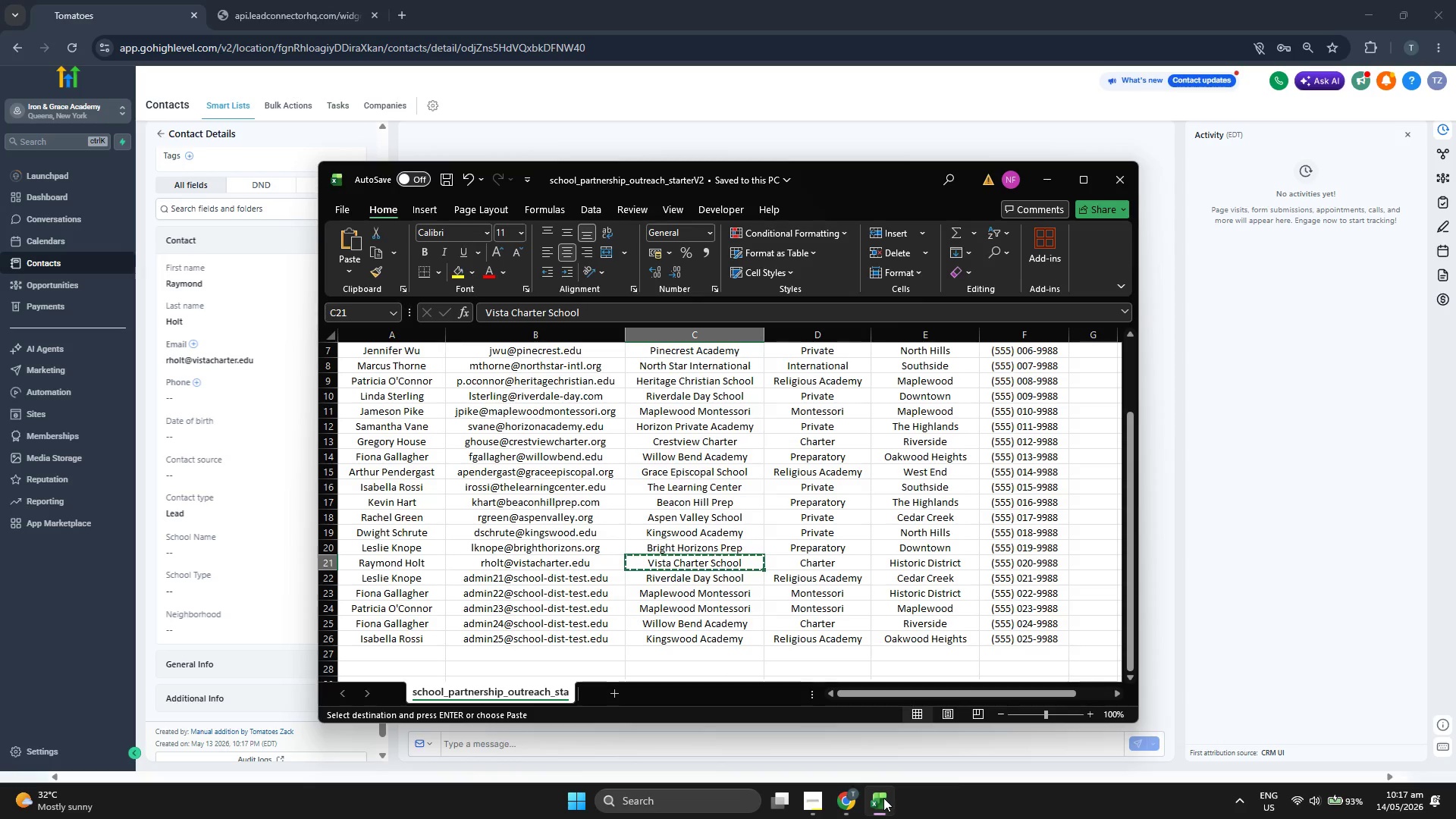 
key(Control+C)
 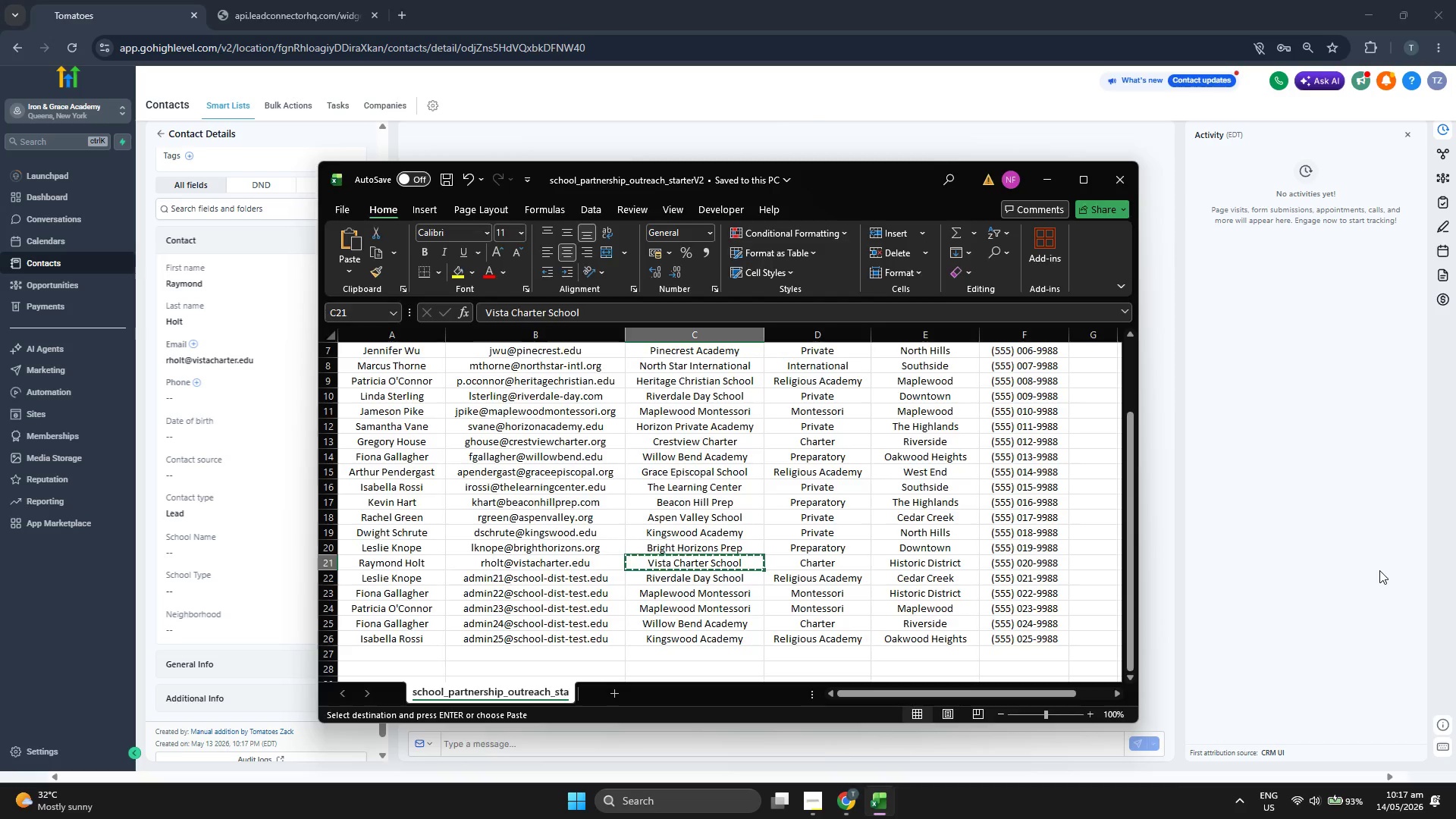 
left_click([1381, 570])
 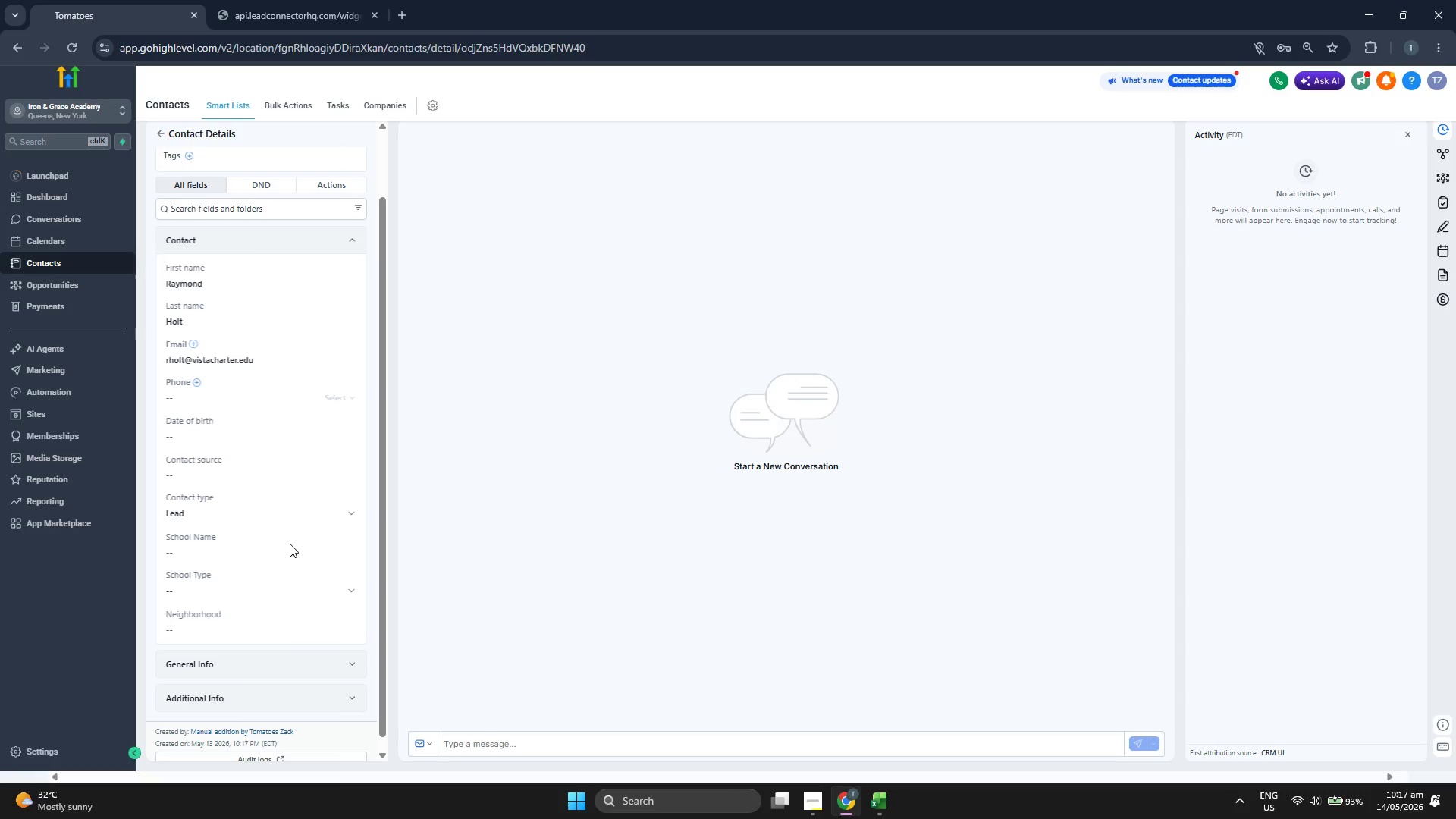 
left_click([289, 544])
 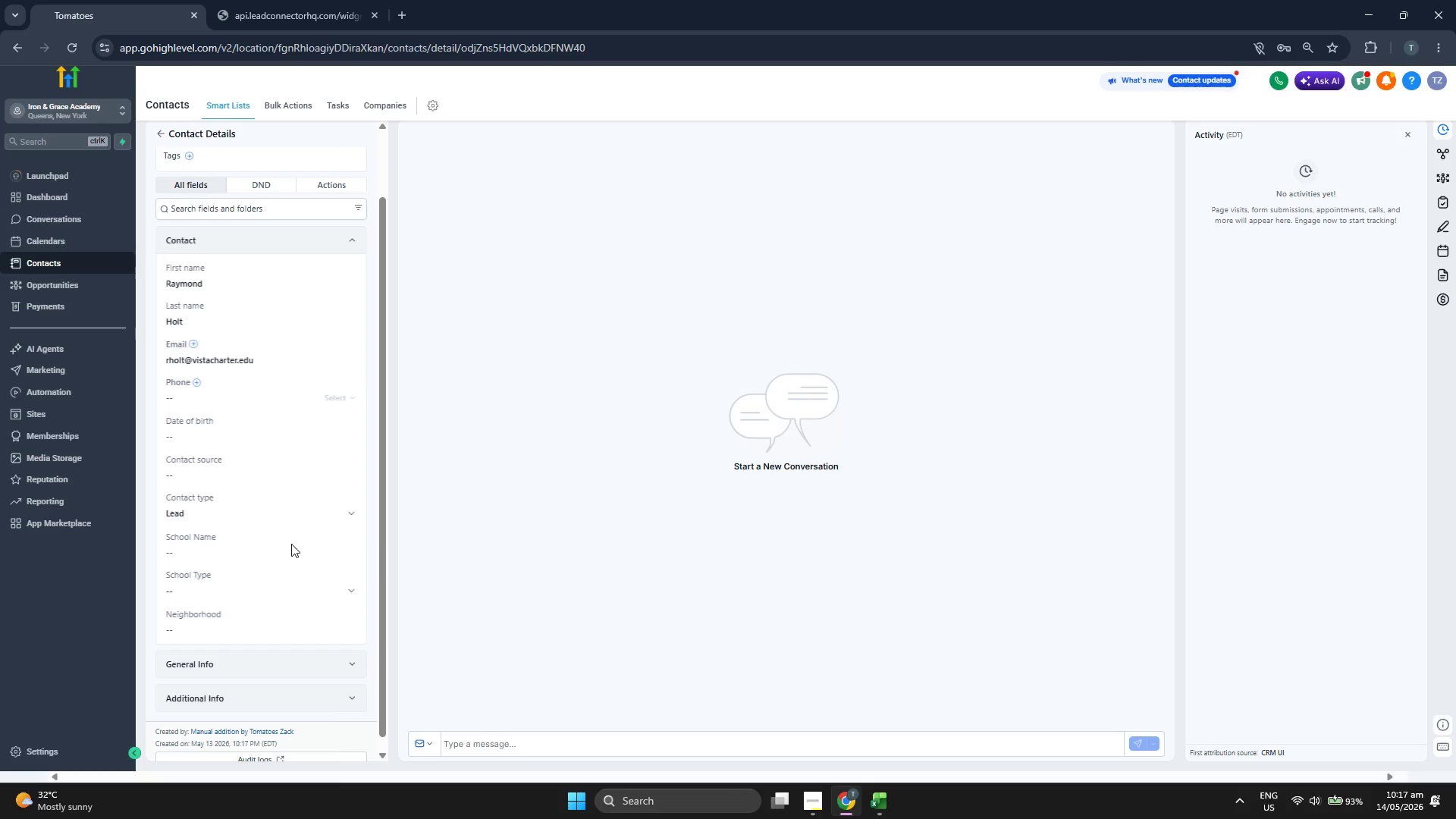 
key(Control+ControlLeft)
 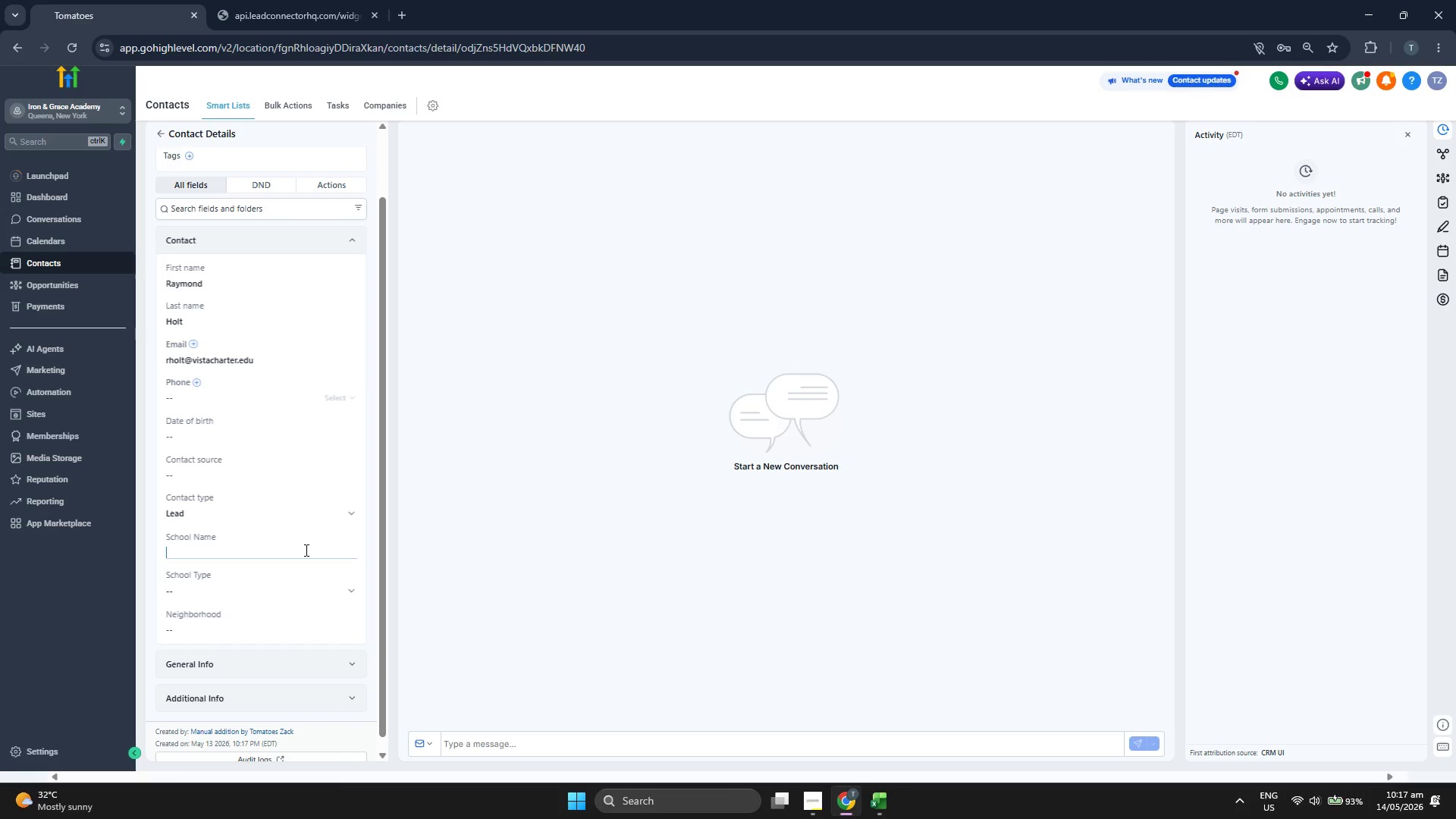 
key(Control+ControlLeft)
 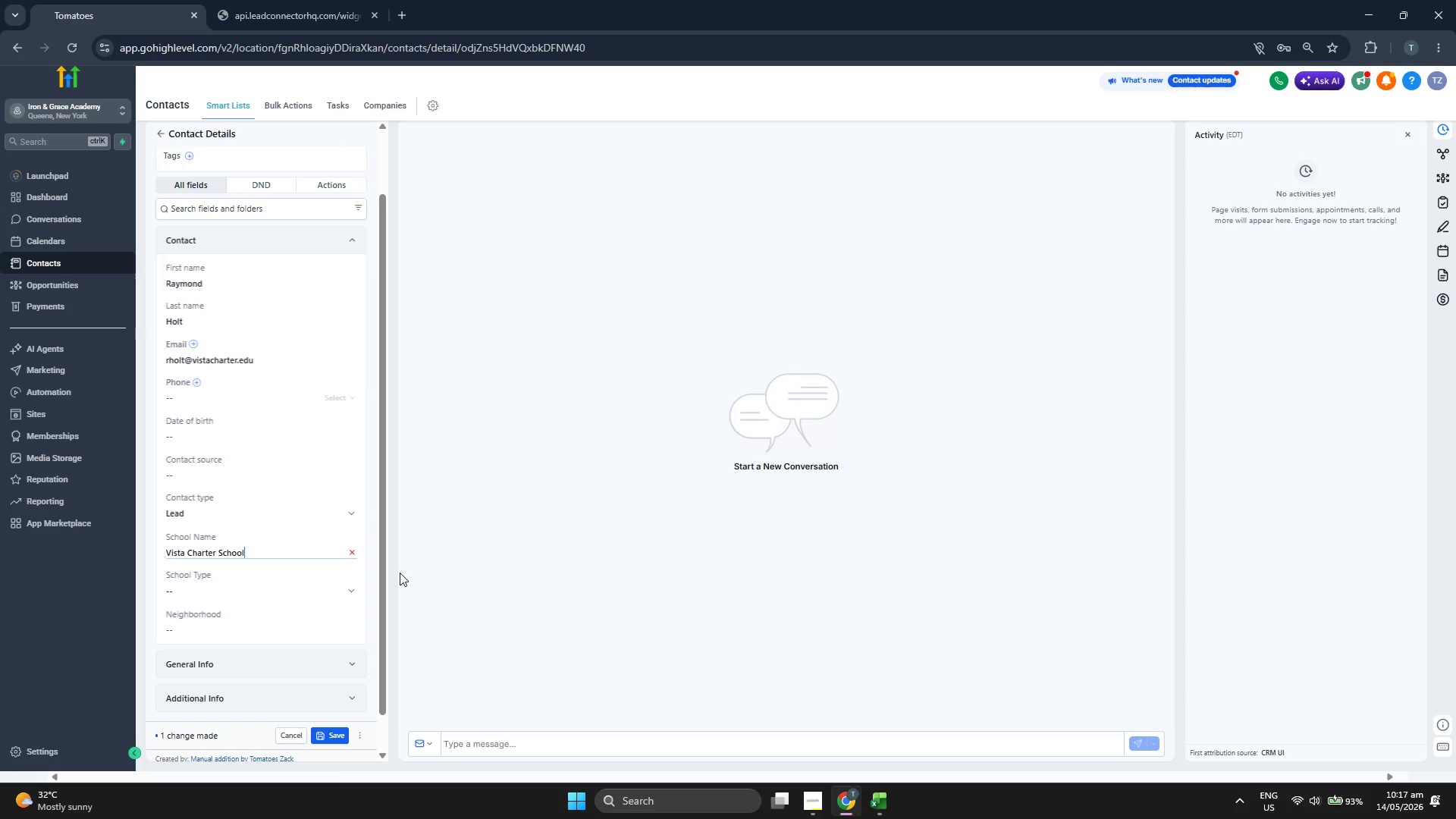 
key(Control+V)
 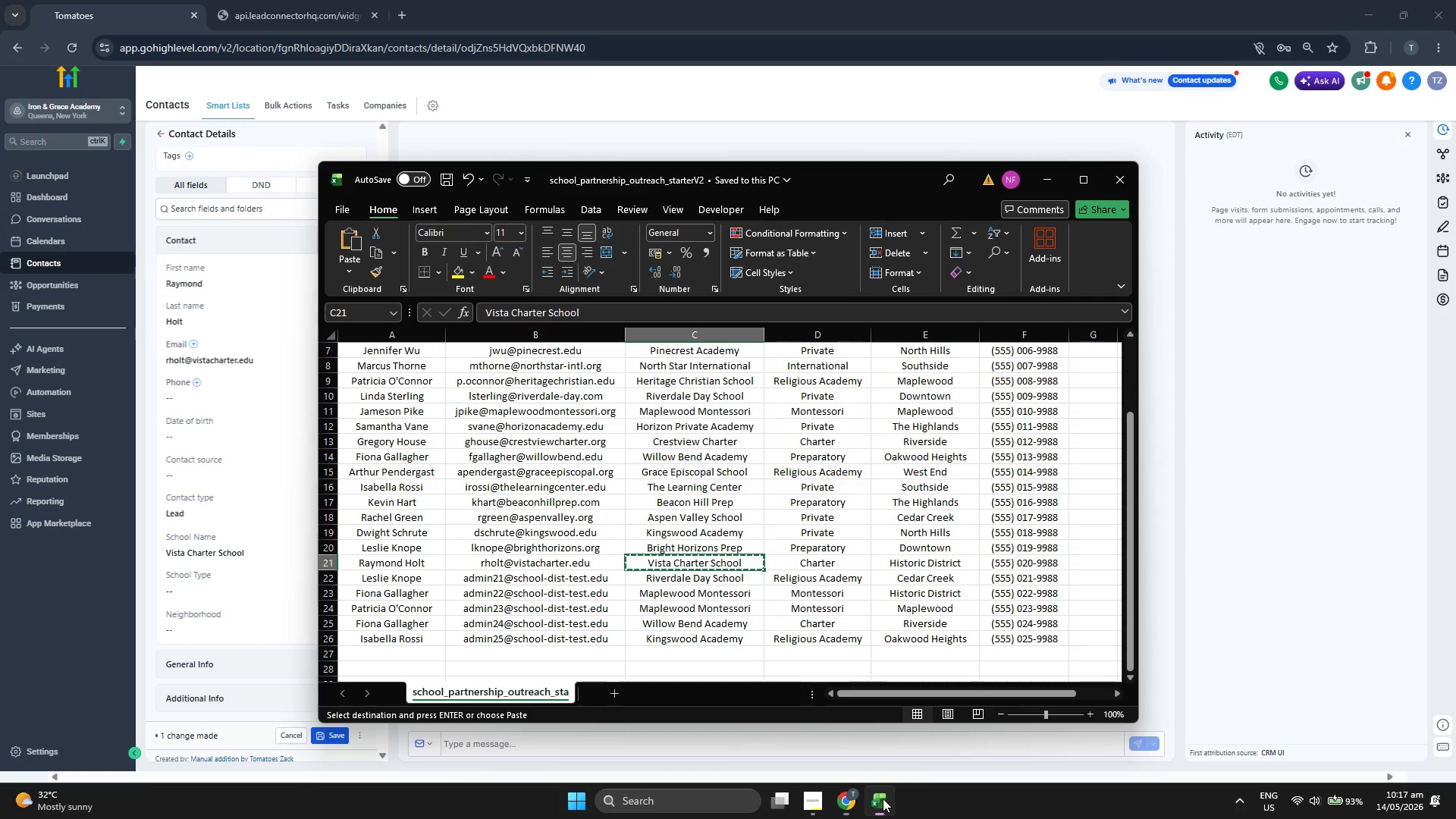 
key(ArrowRight)
 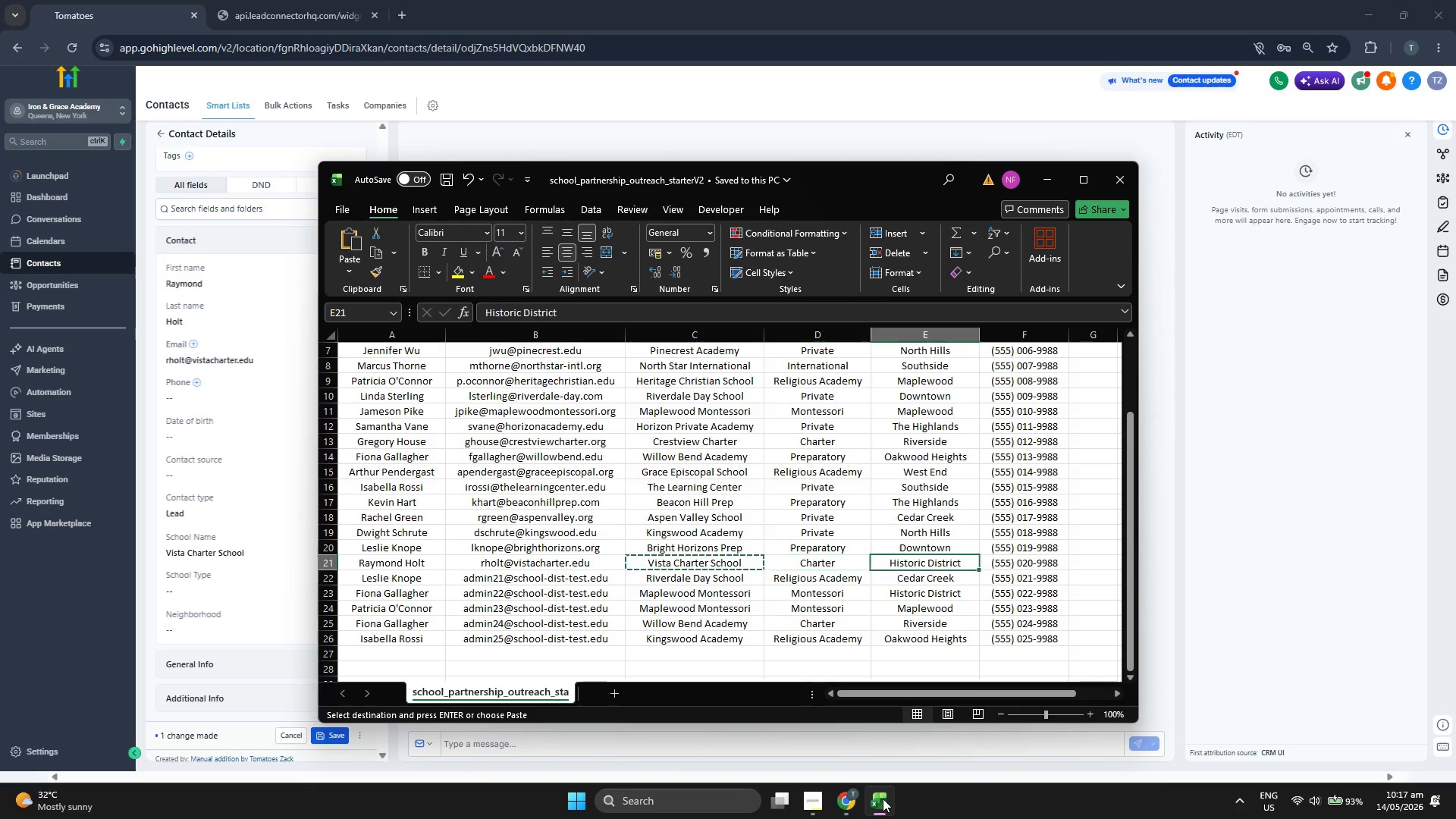 
key(ArrowRight)
 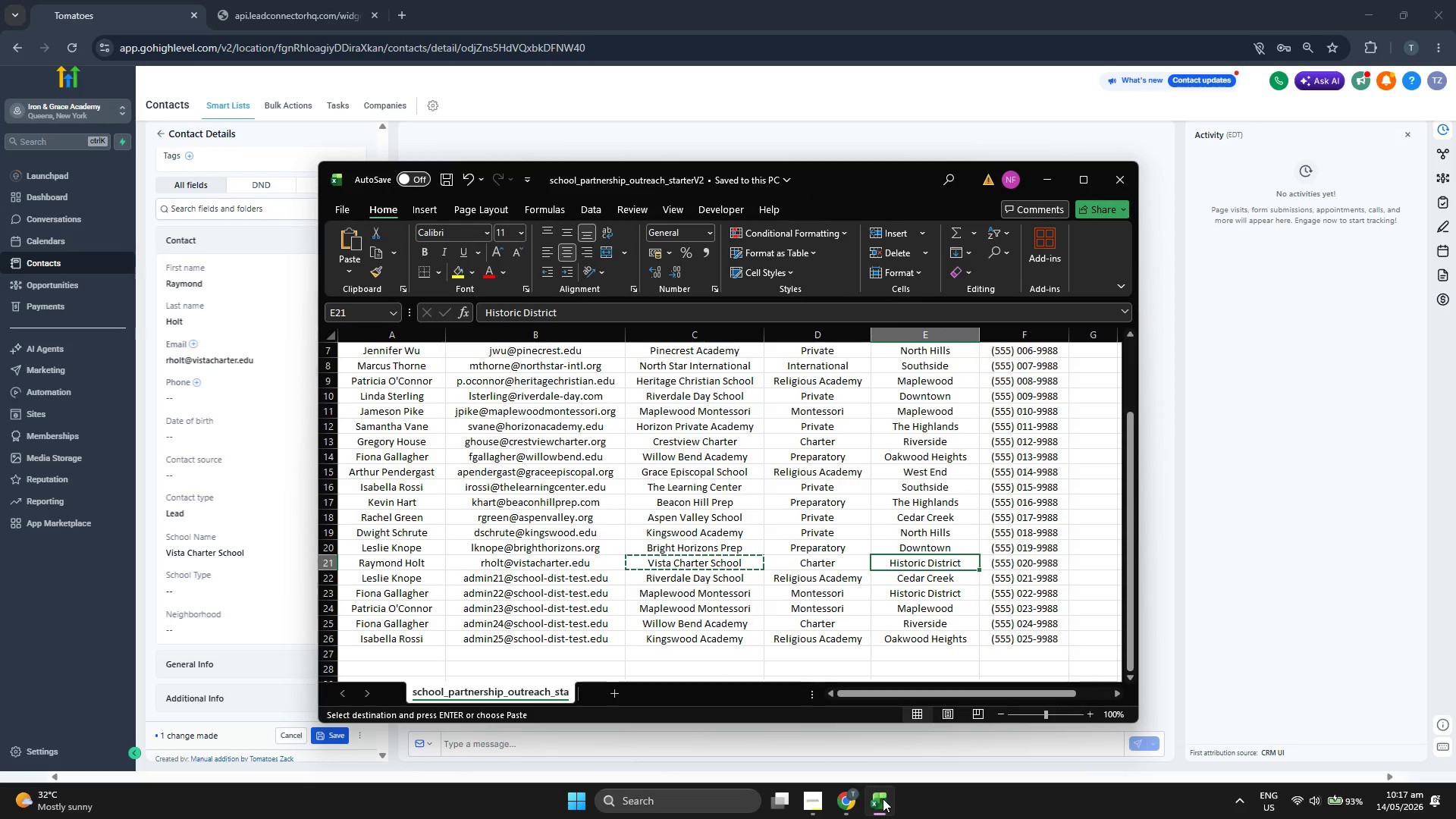 
key(Control+ControlLeft)
 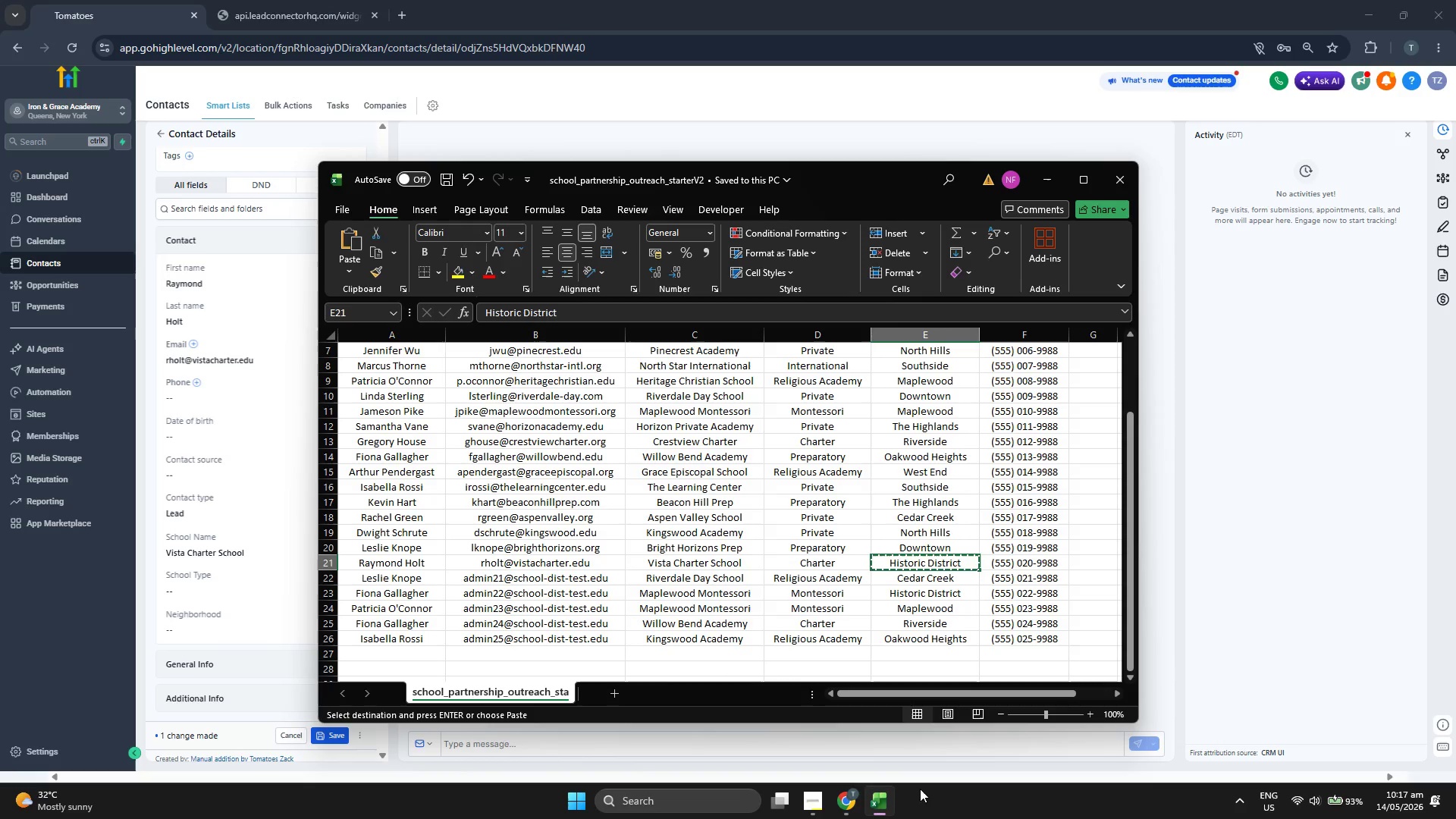 
key(Control+C)
 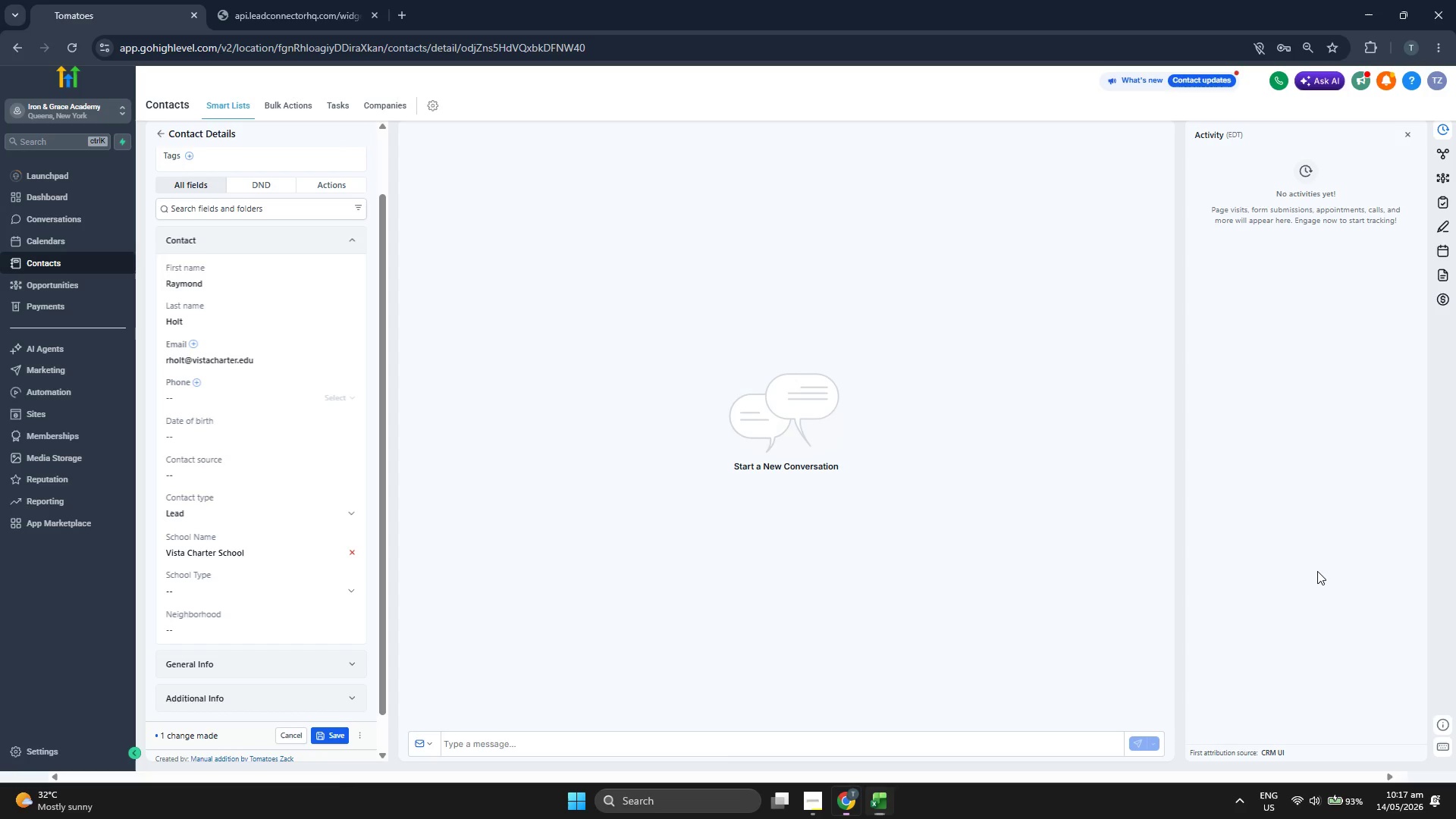 
left_click([1317, 571])
 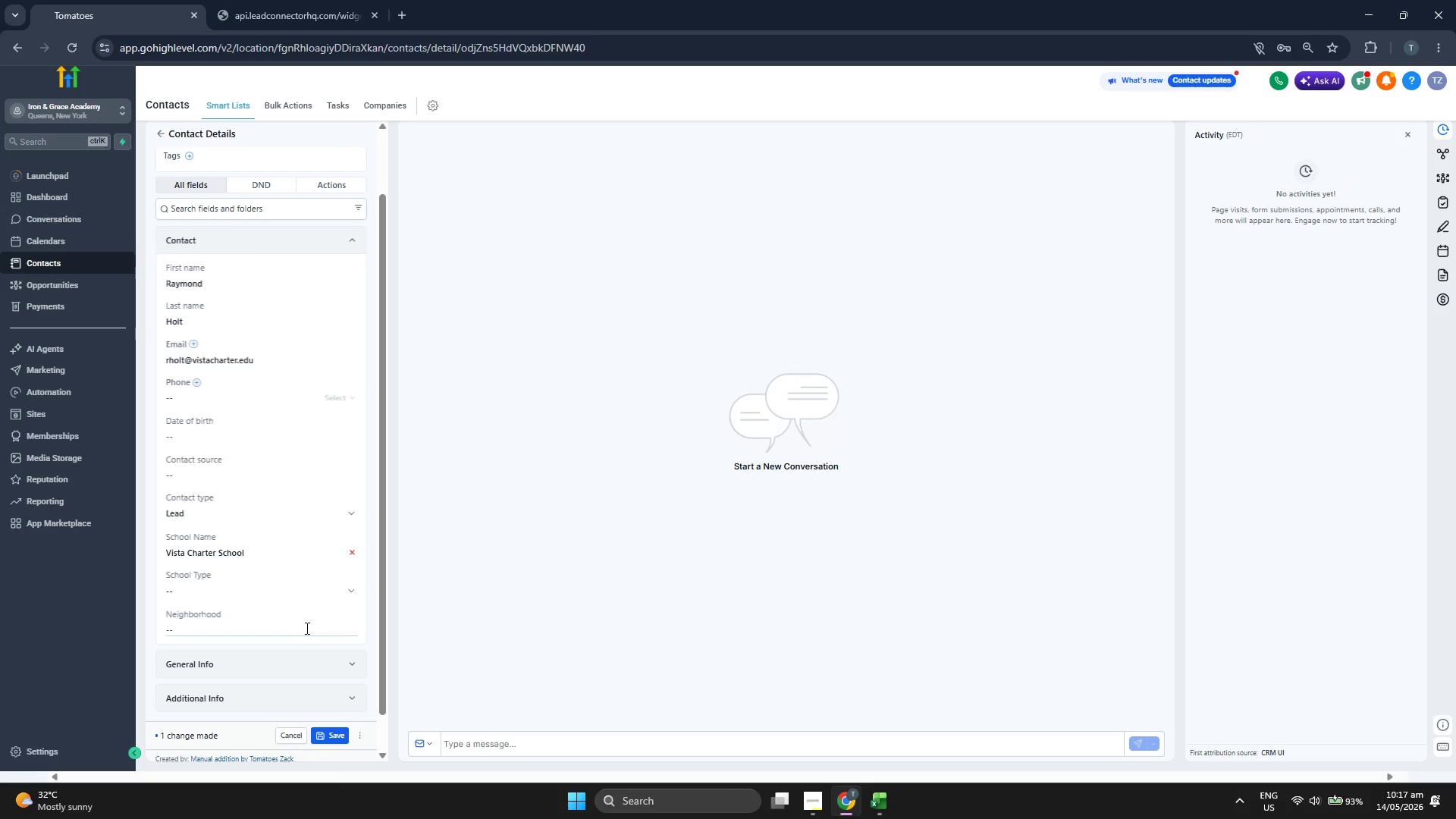 
double_click([309, 635])
 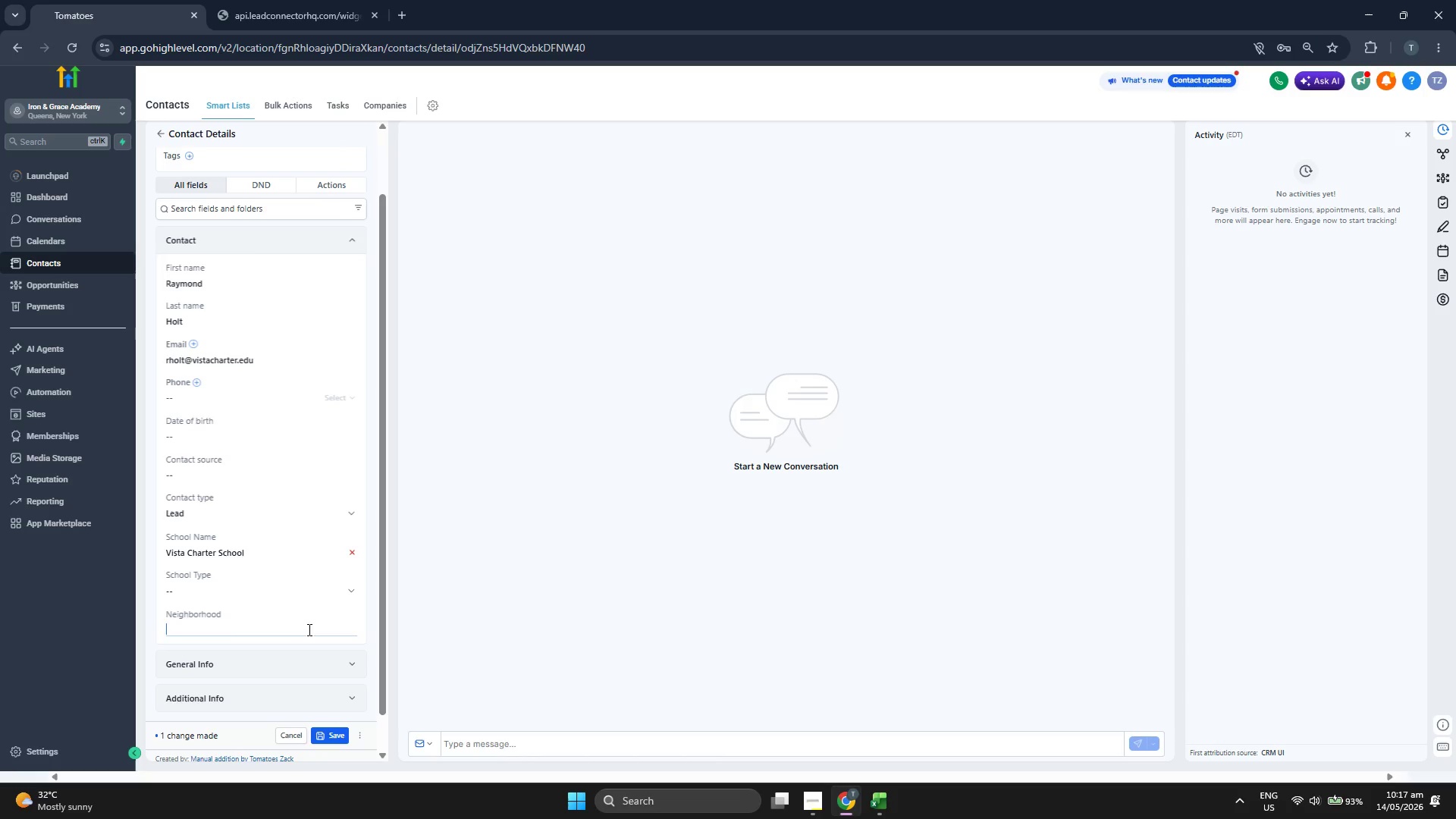 
key(Control+ControlLeft)
 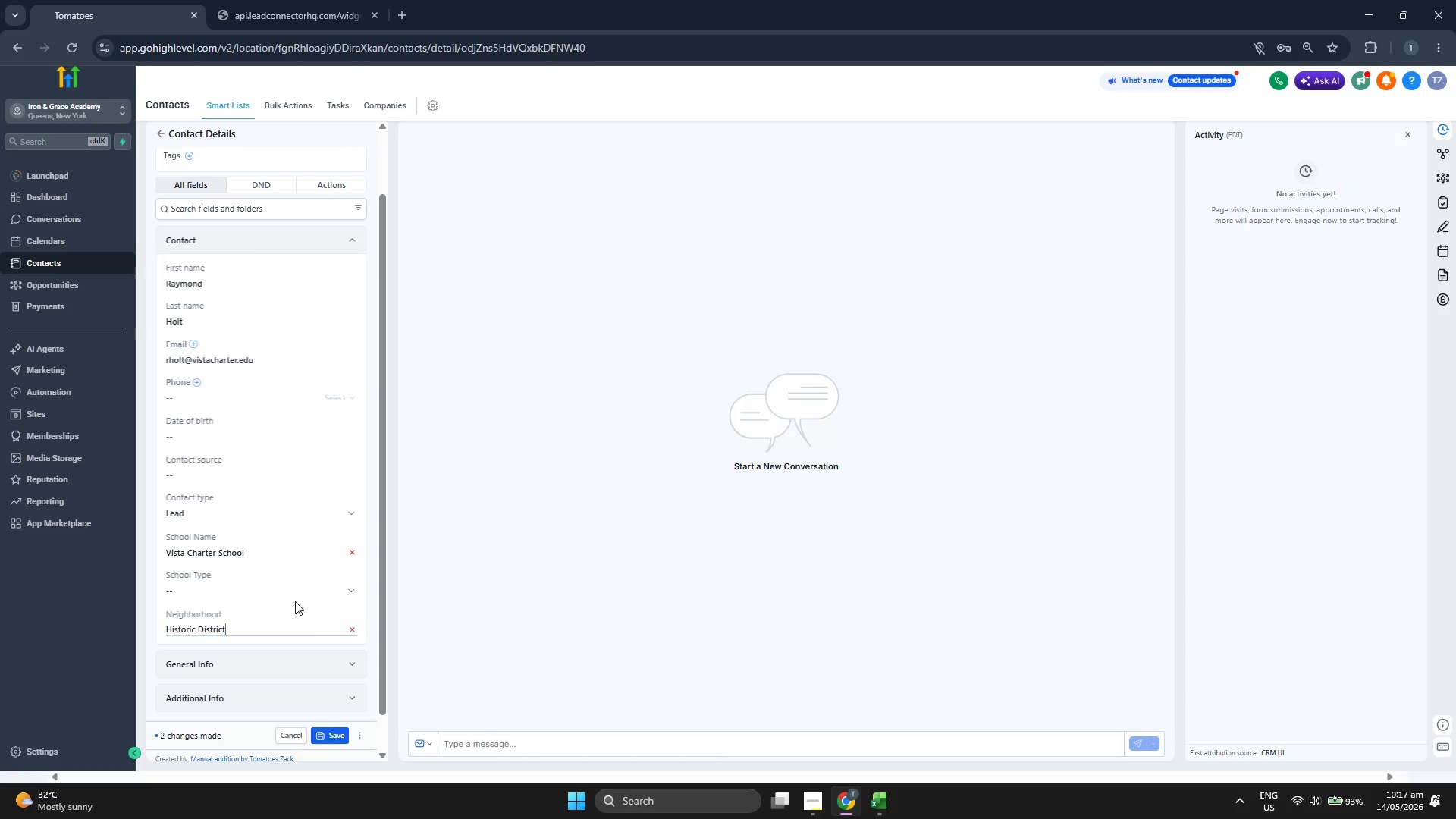 
key(Control+V)
 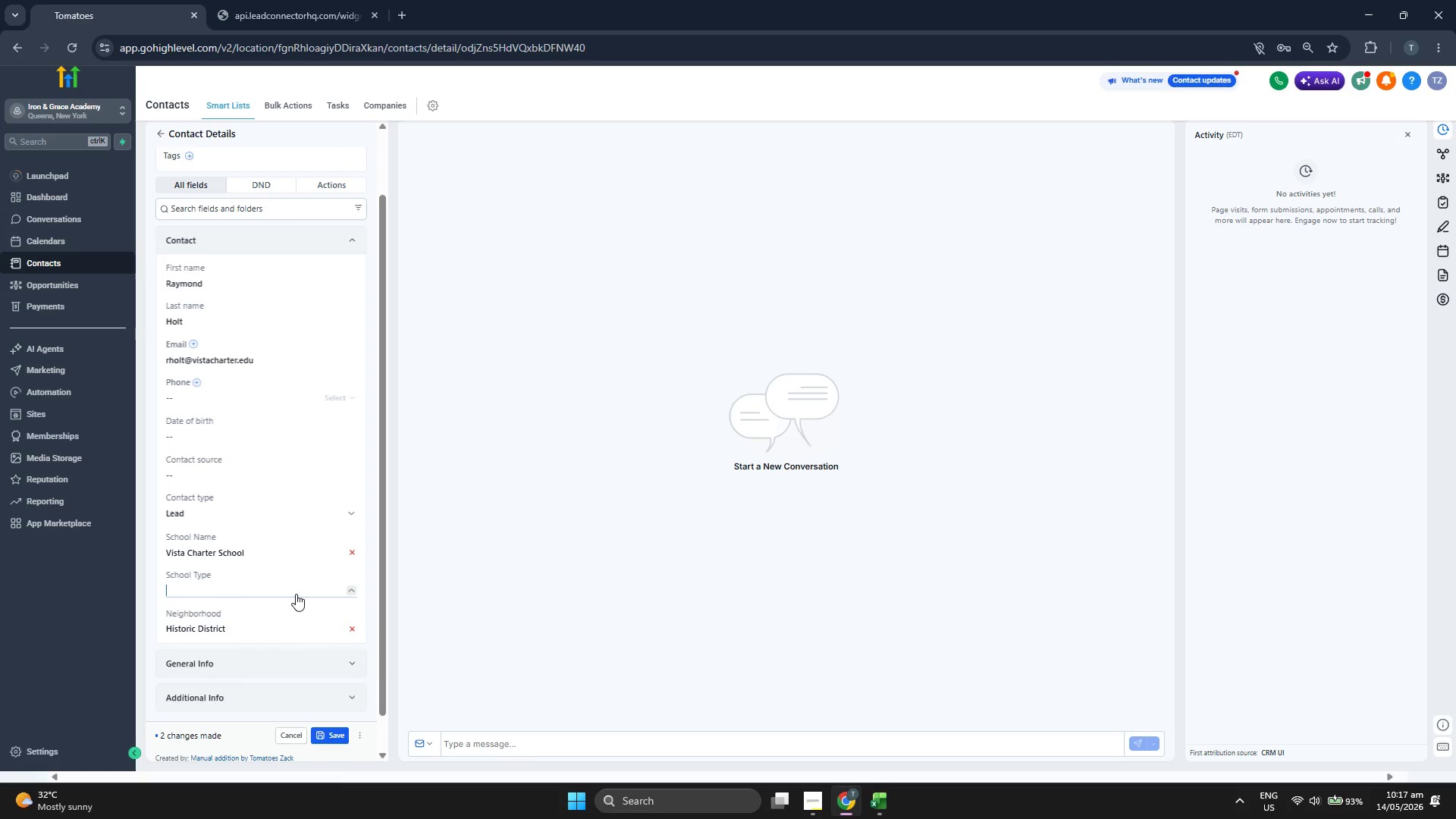 
left_click([296, 594])
 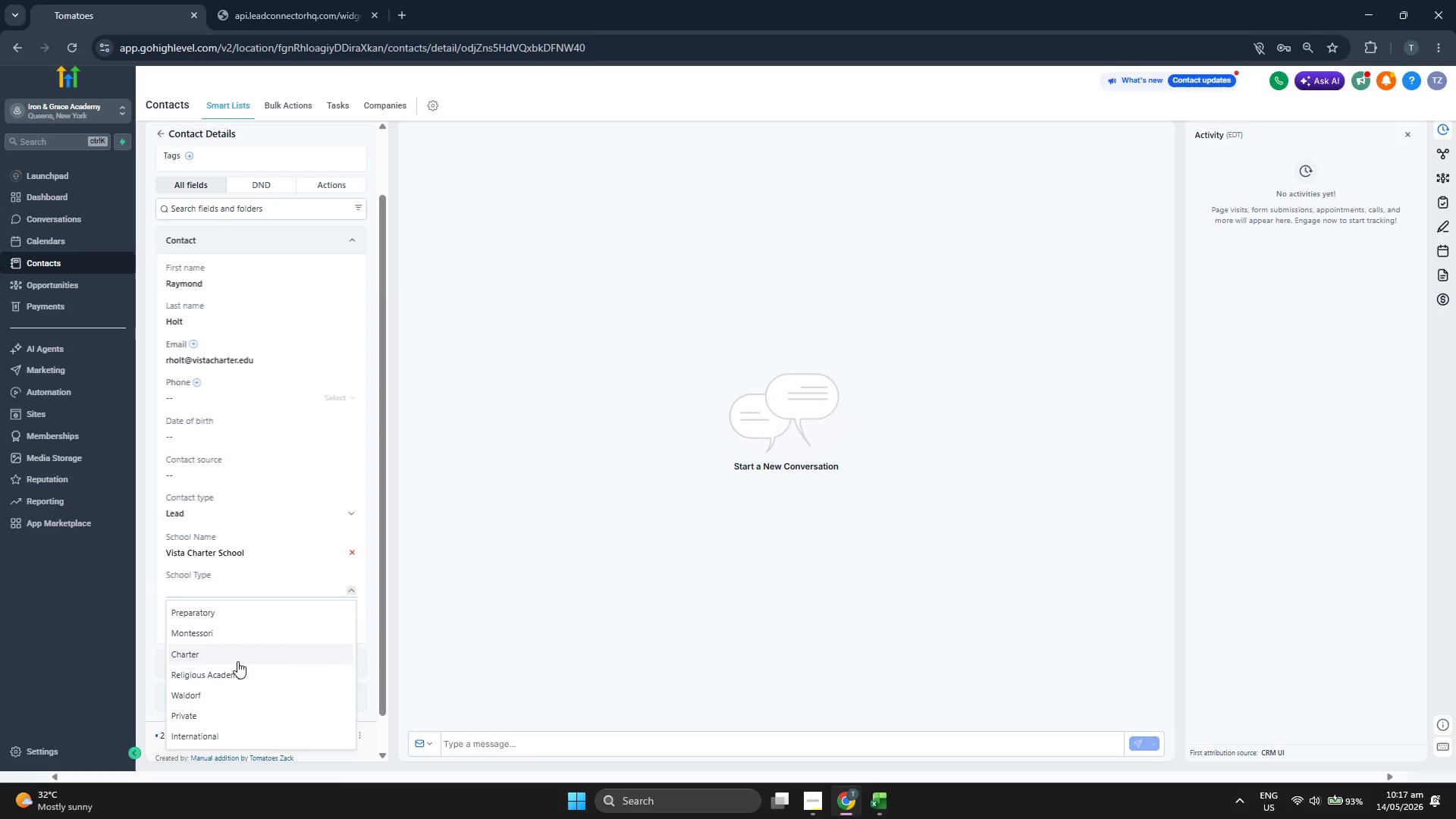 
left_click([237, 660])
 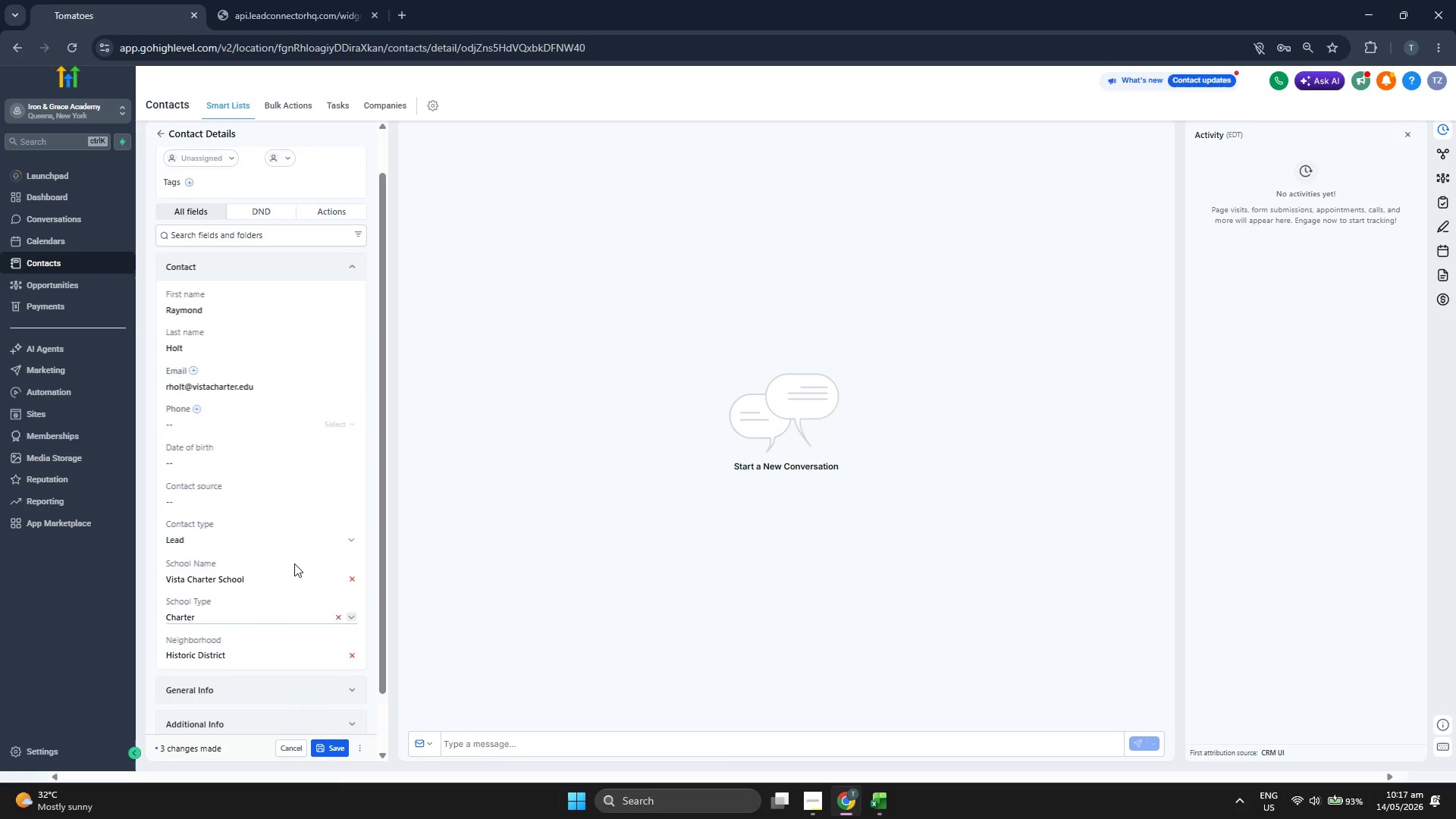 
scroll: coordinate [294, 563], scroll_direction: up, amount: 1.0
 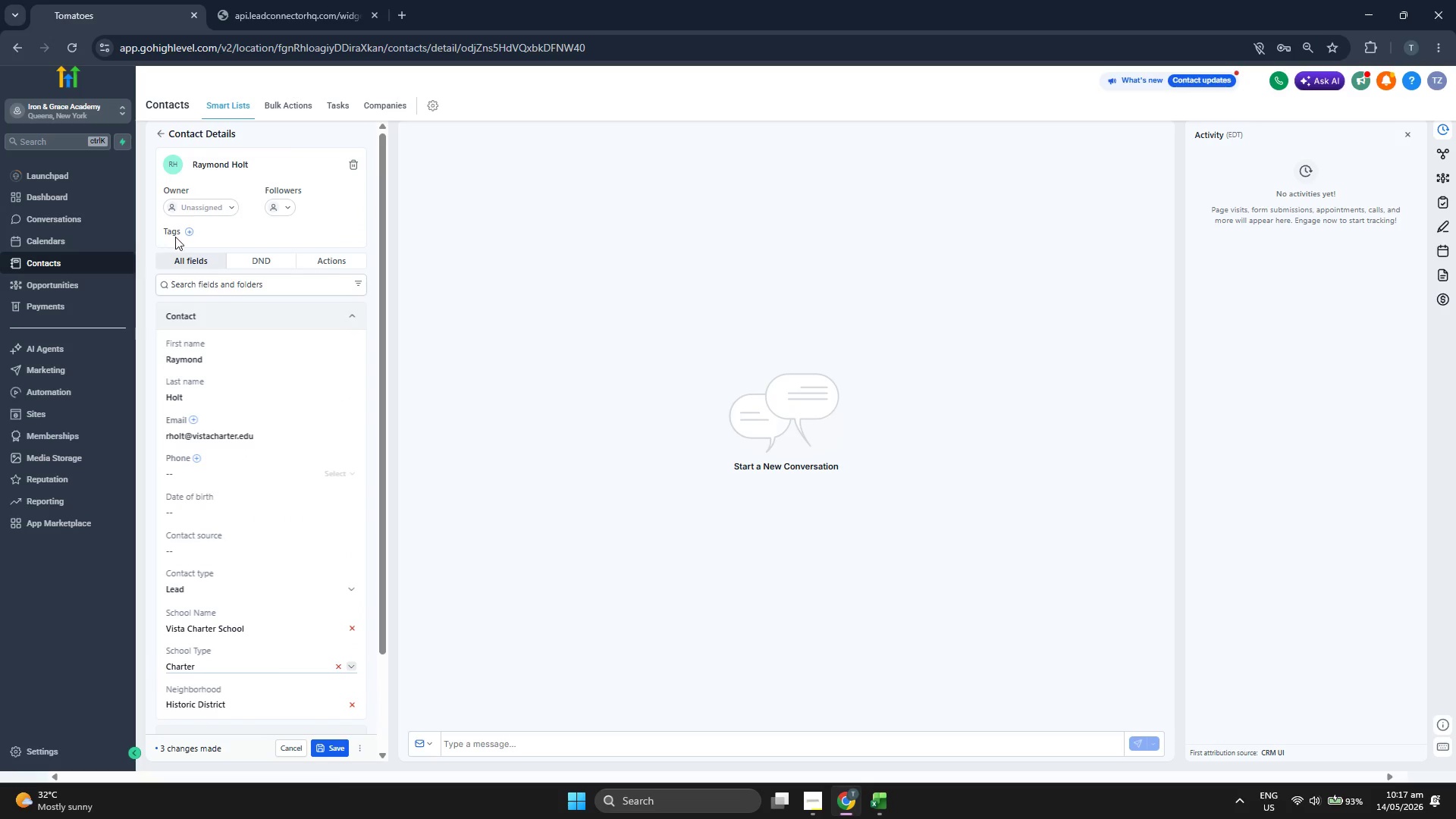 
left_click([187, 233])
 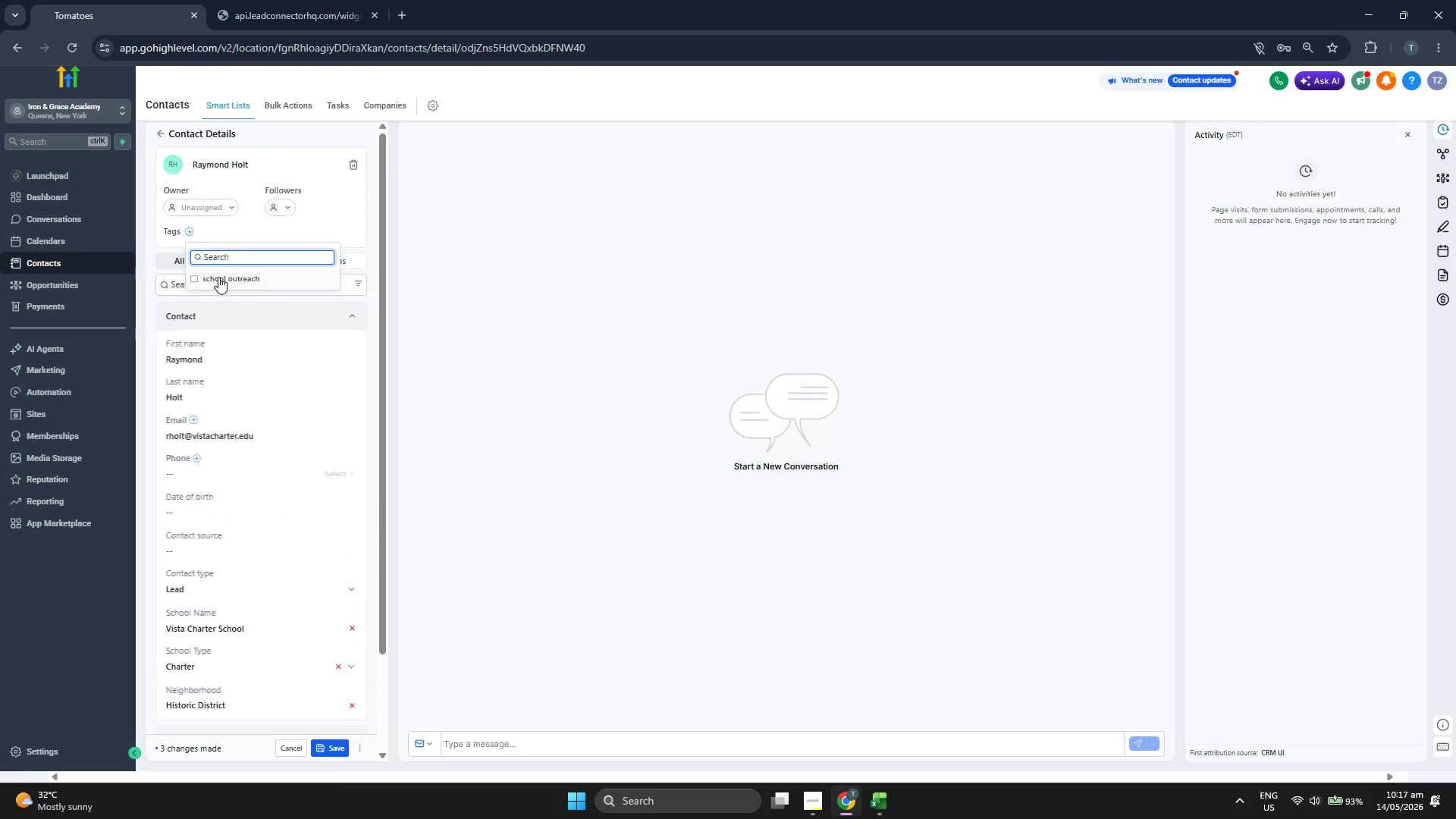 
left_click([218, 277])
 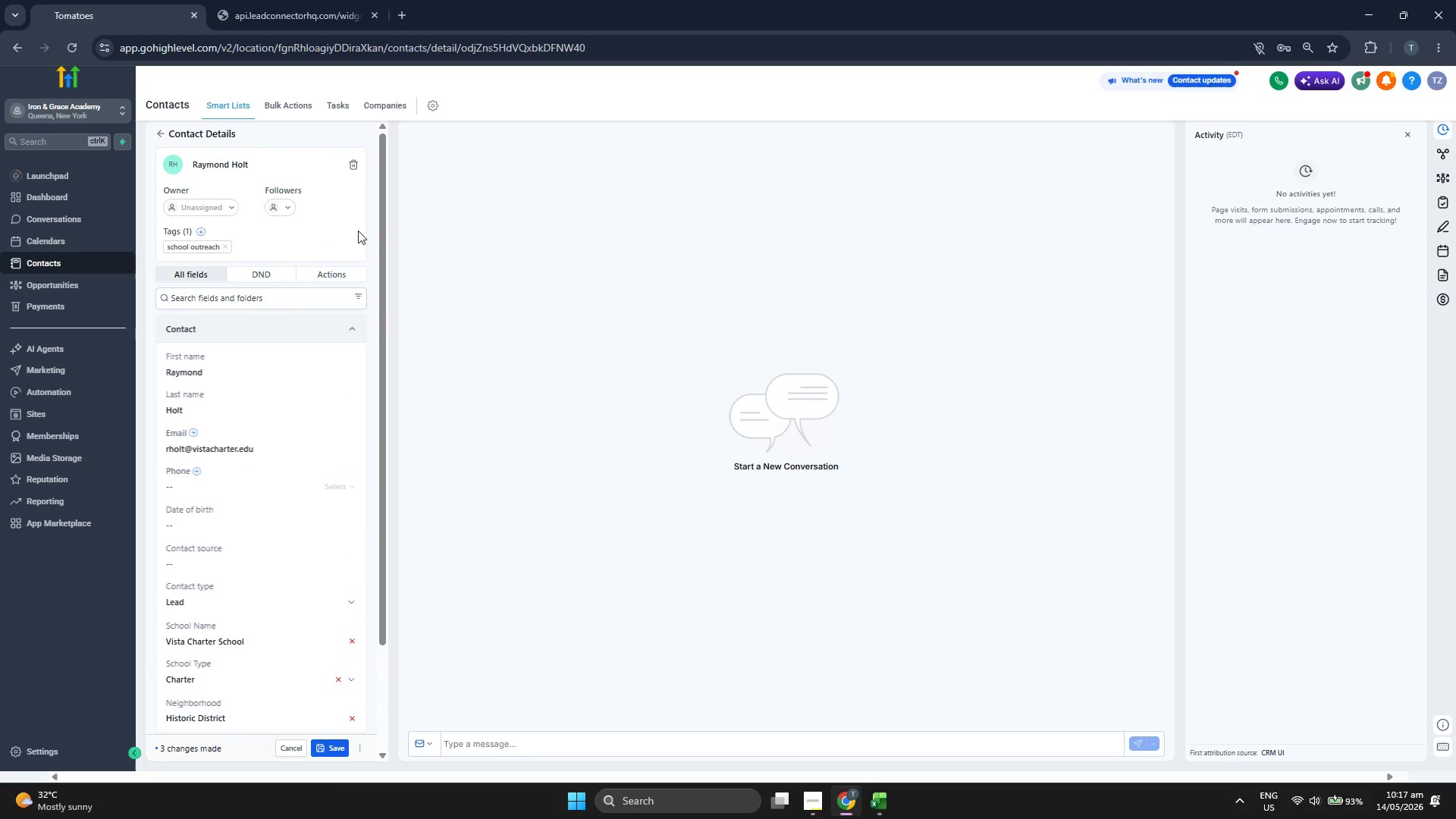 
scroll: coordinate [358, 231], scroll_direction: down, amount: 2.0
 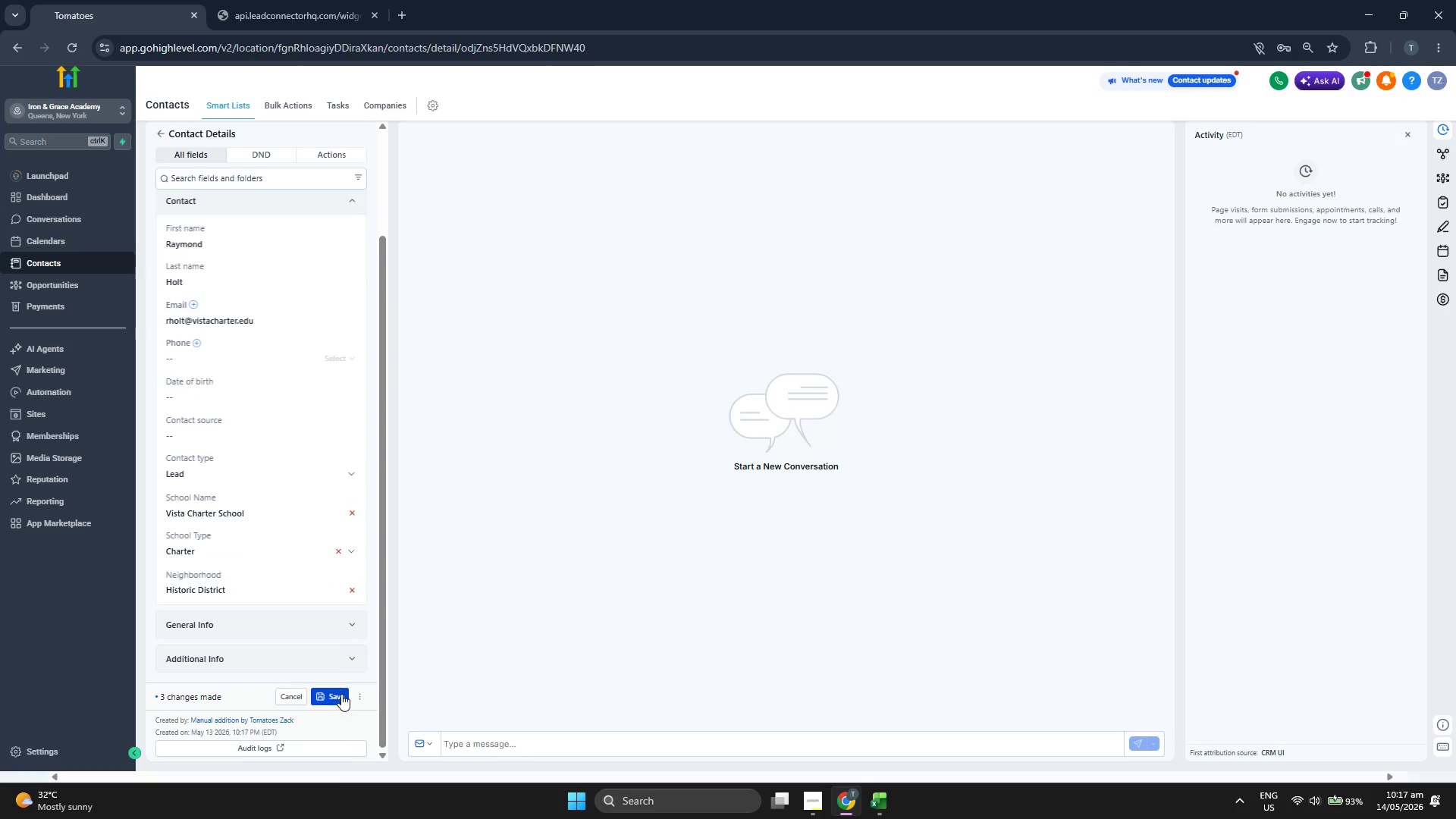 
left_click([341, 694])
 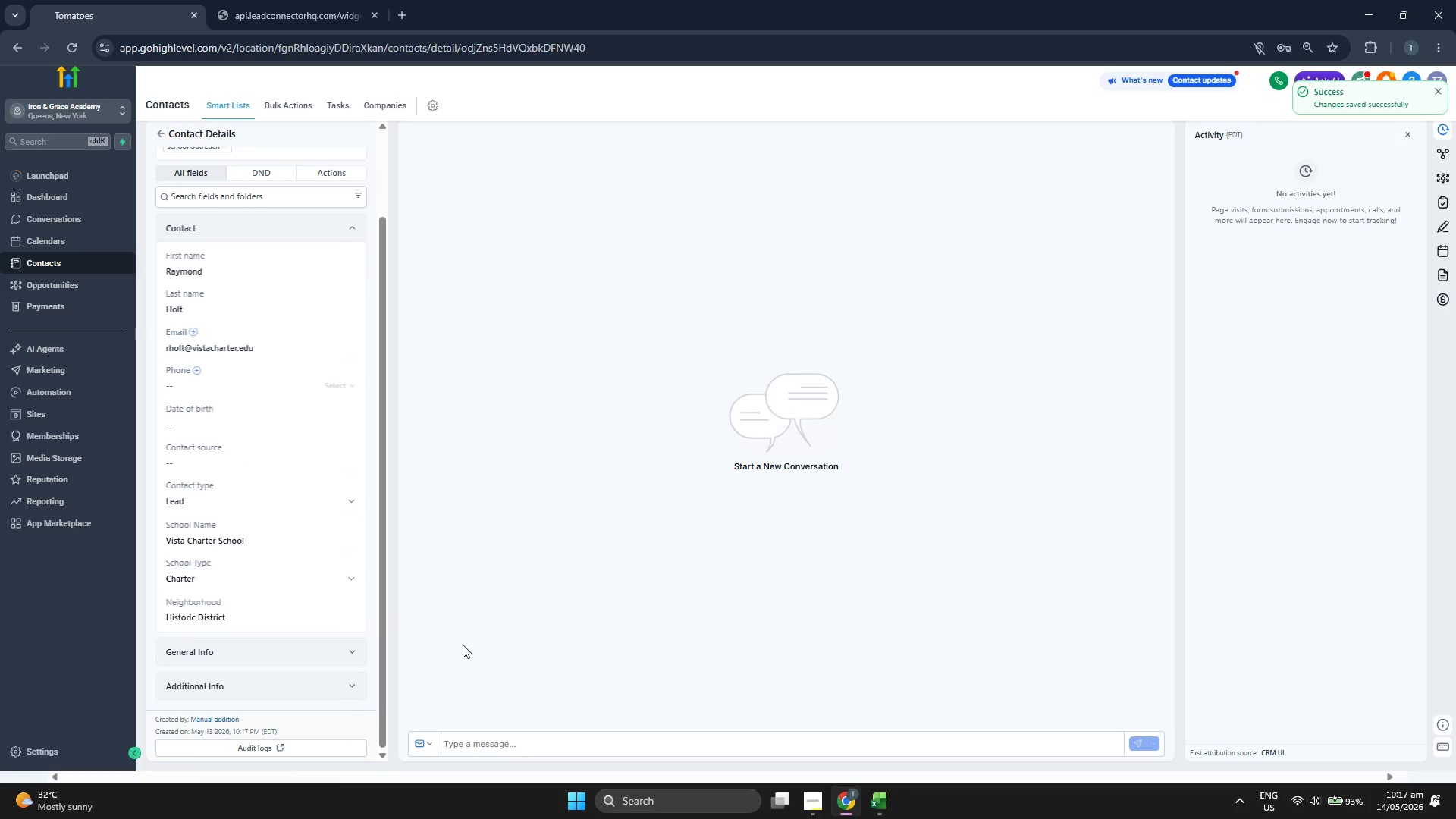 
scroll: coordinate [237, 387], scroll_direction: up, amount: 2.0
 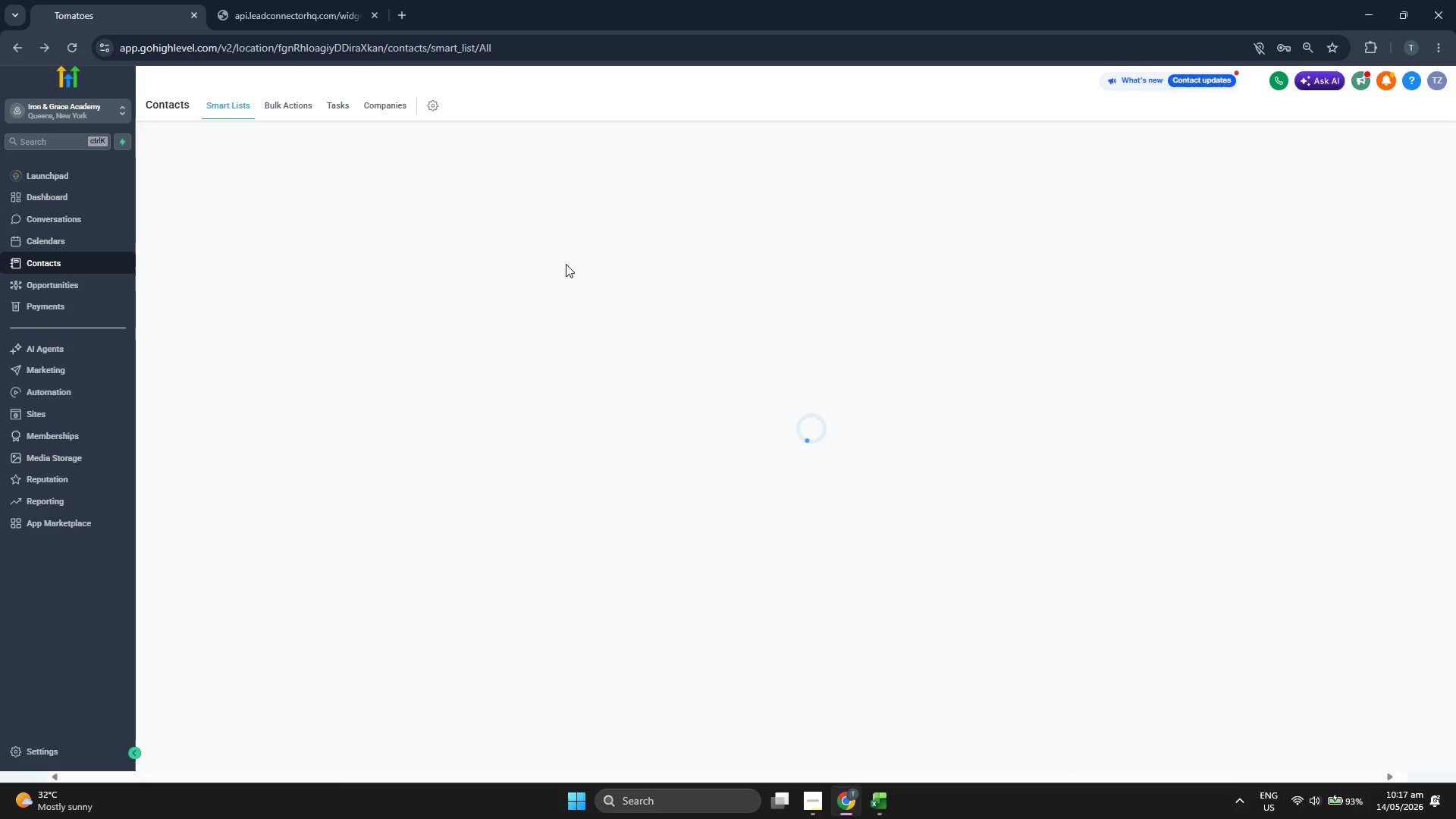 
wait(8.49)
 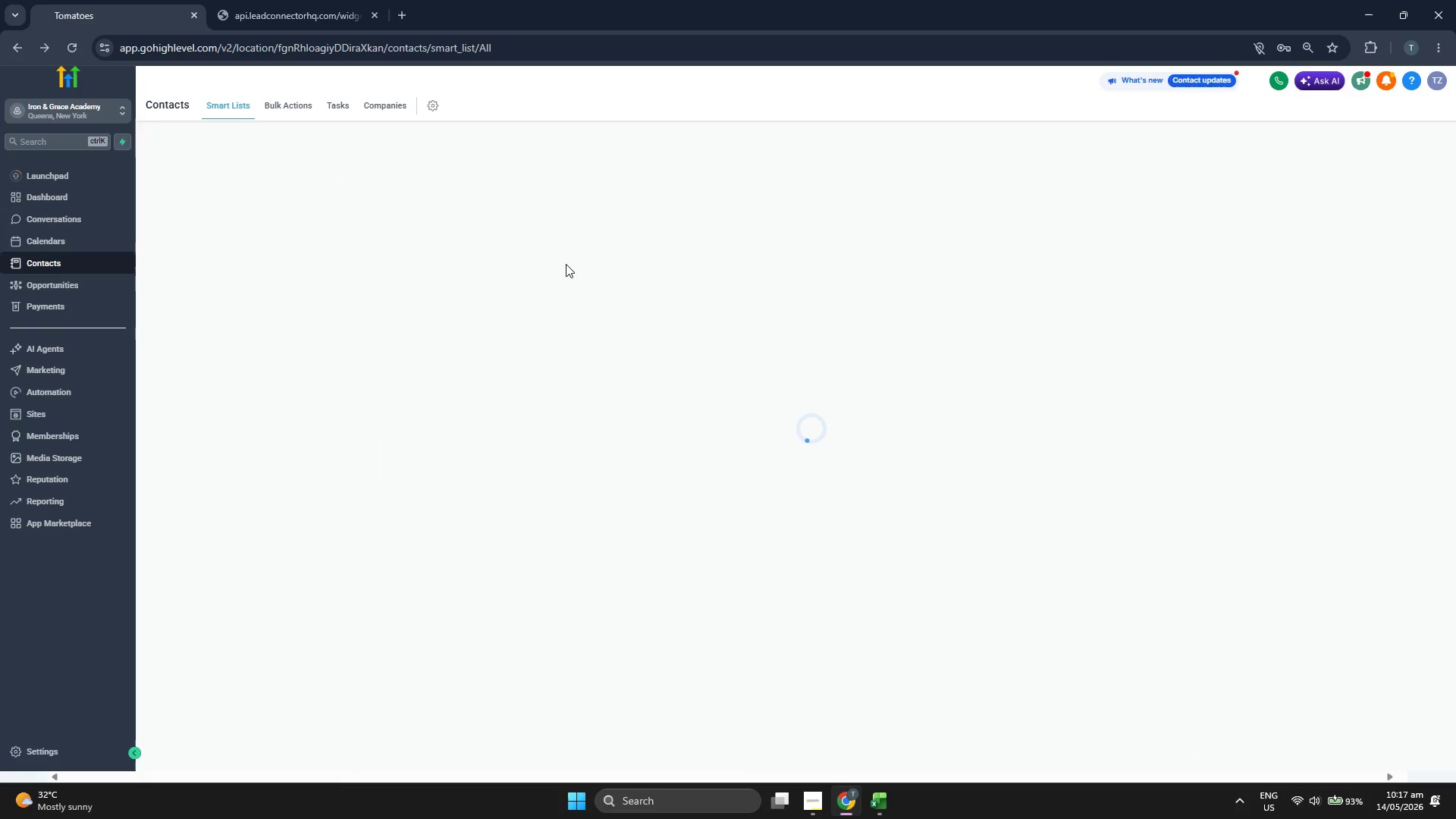 
scroll: coordinate [821, 356], scroll_direction: down, amount: 1.0
 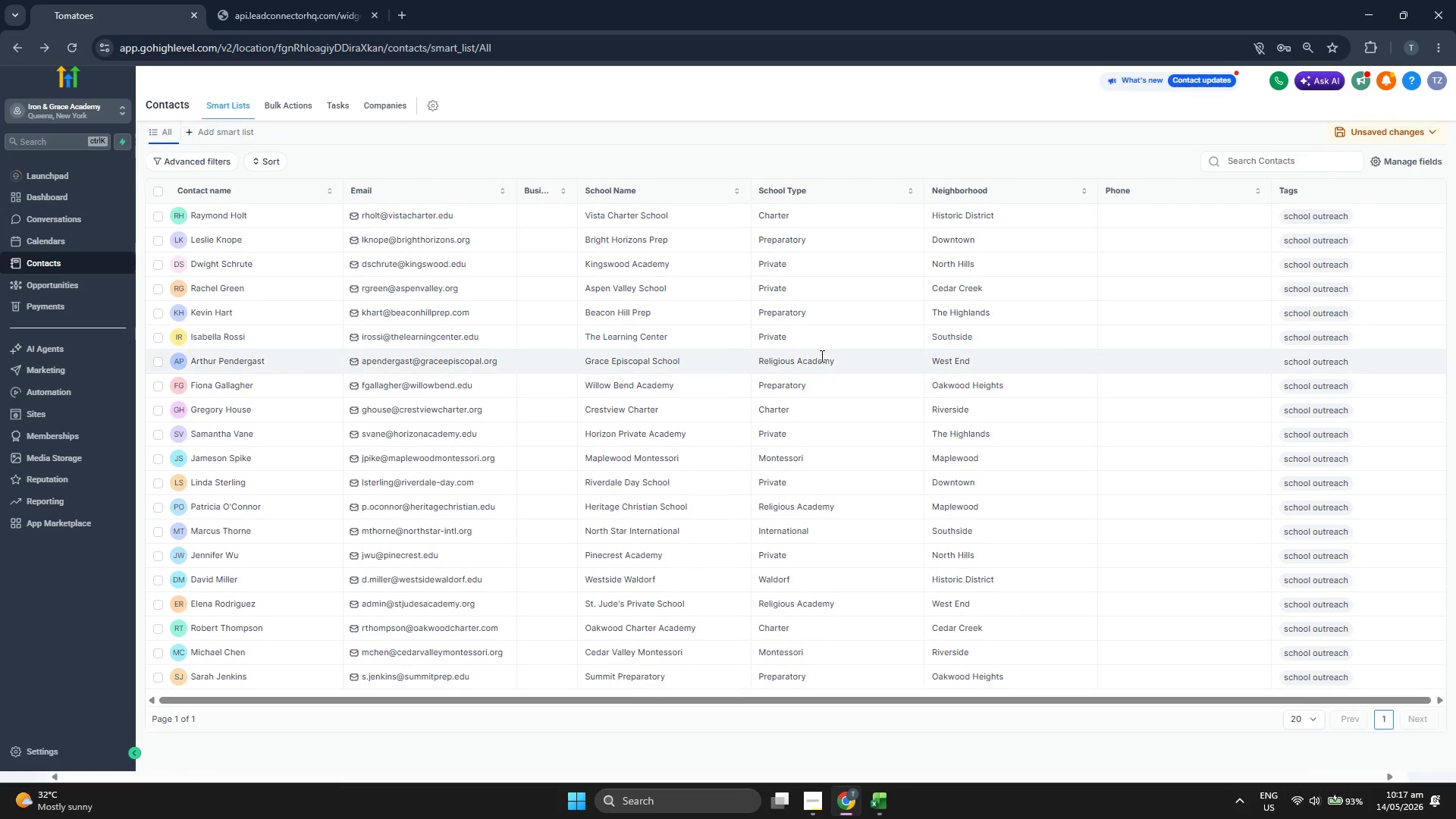 
scroll: coordinate [821, 356], scroll_direction: up, amount: 1.0
 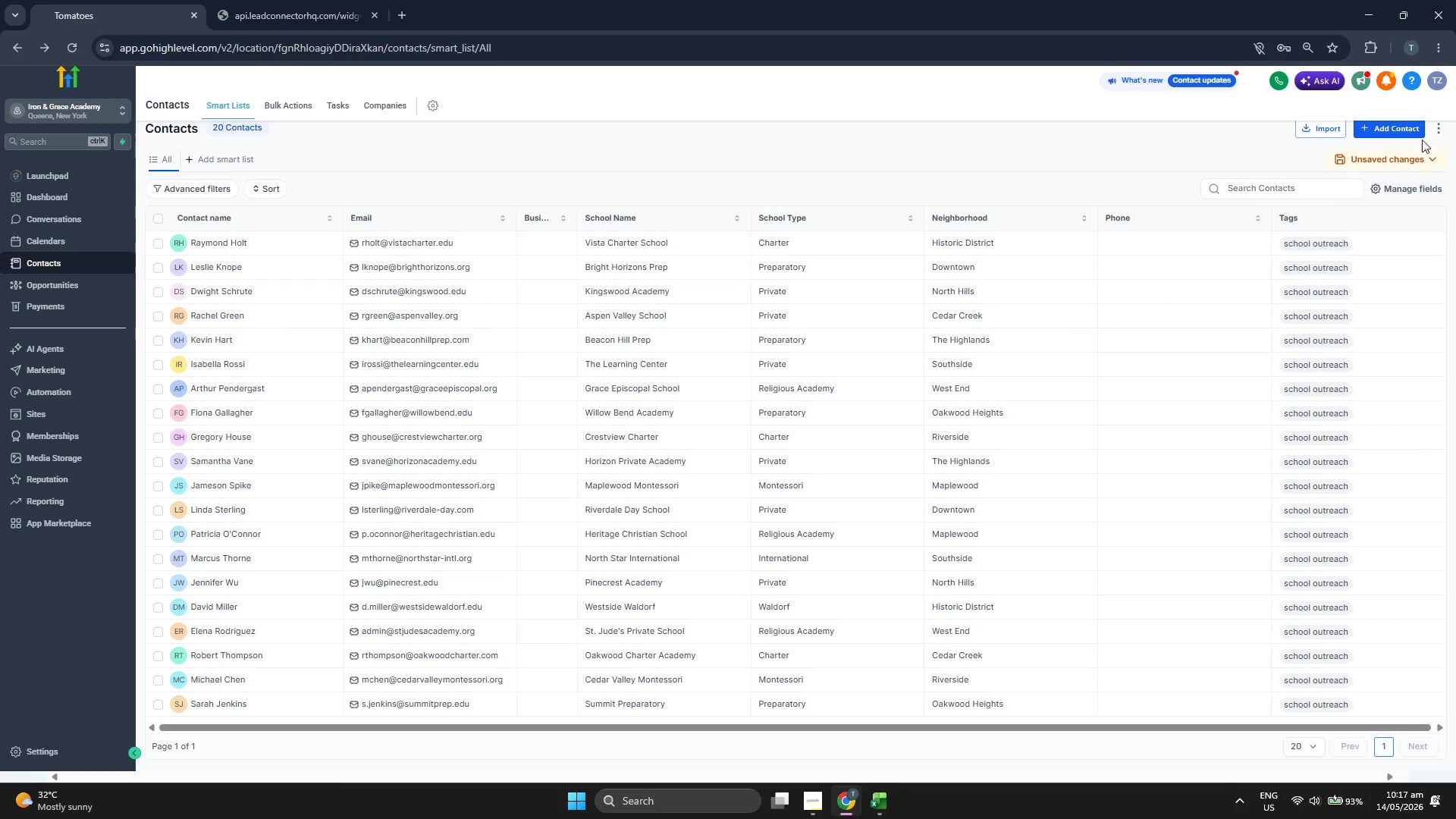 
left_click([1407, 133])
 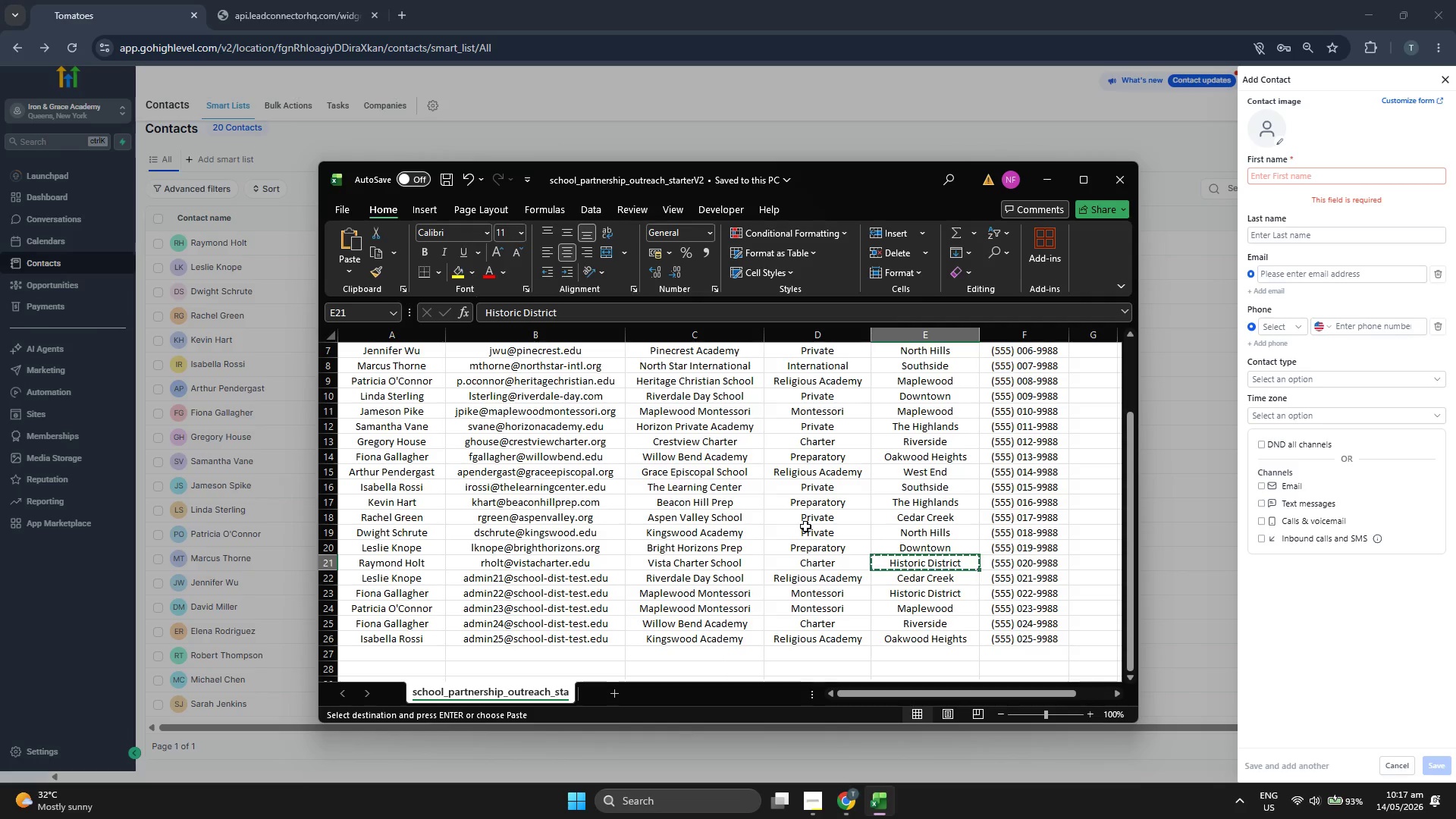 
key(ArrowDown)
 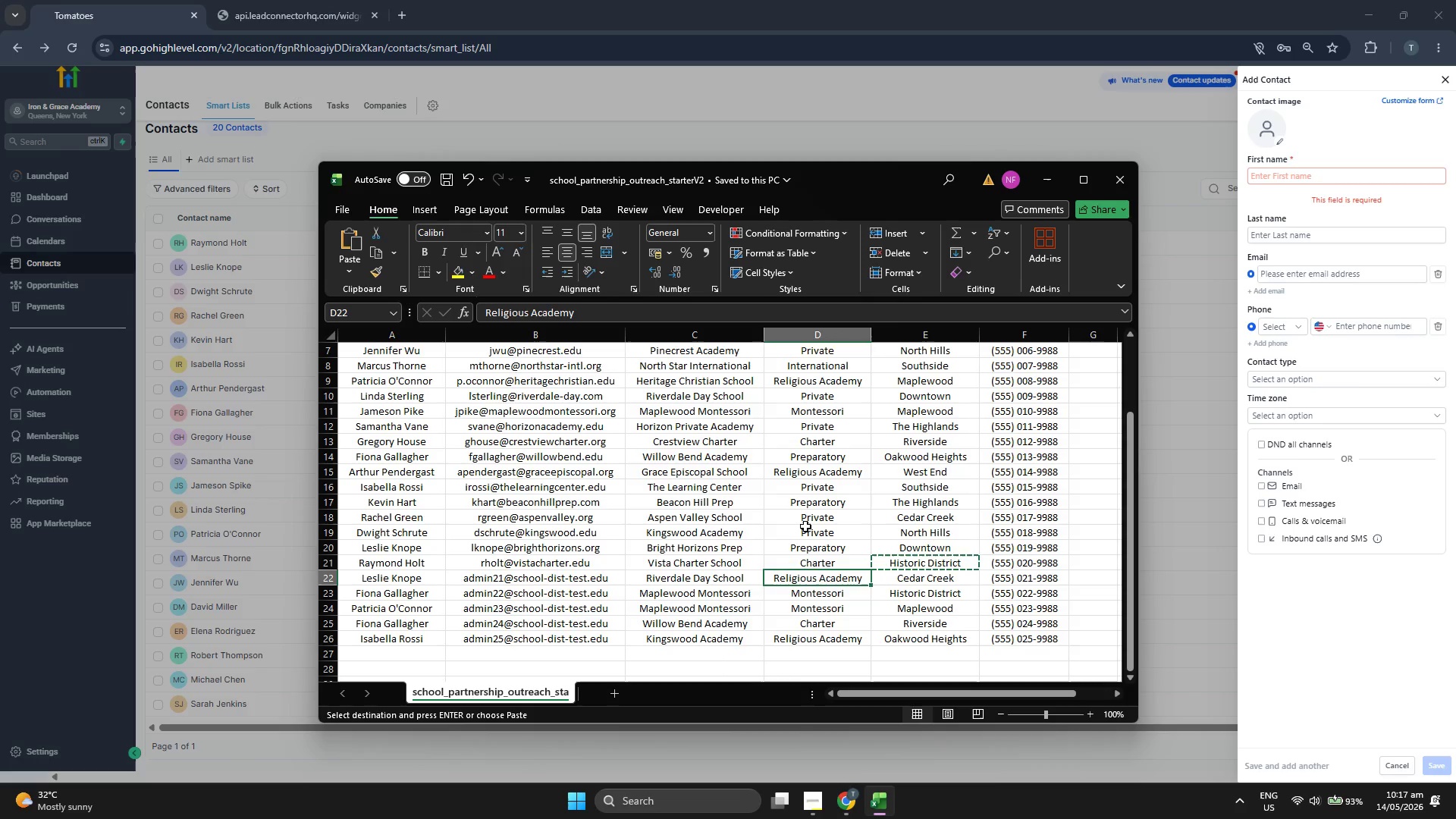 
key(ArrowLeft)
 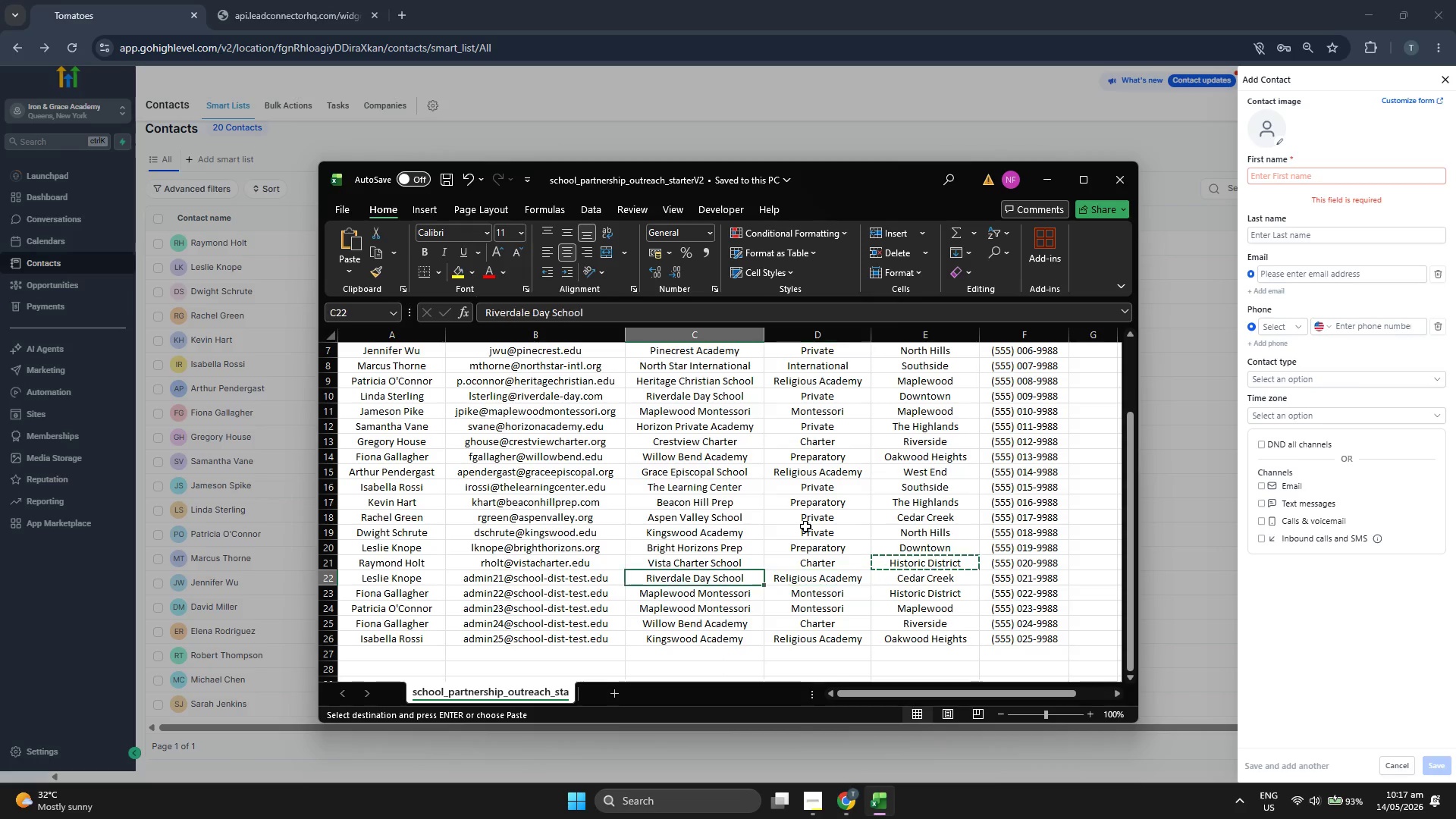 
key(ArrowLeft)
 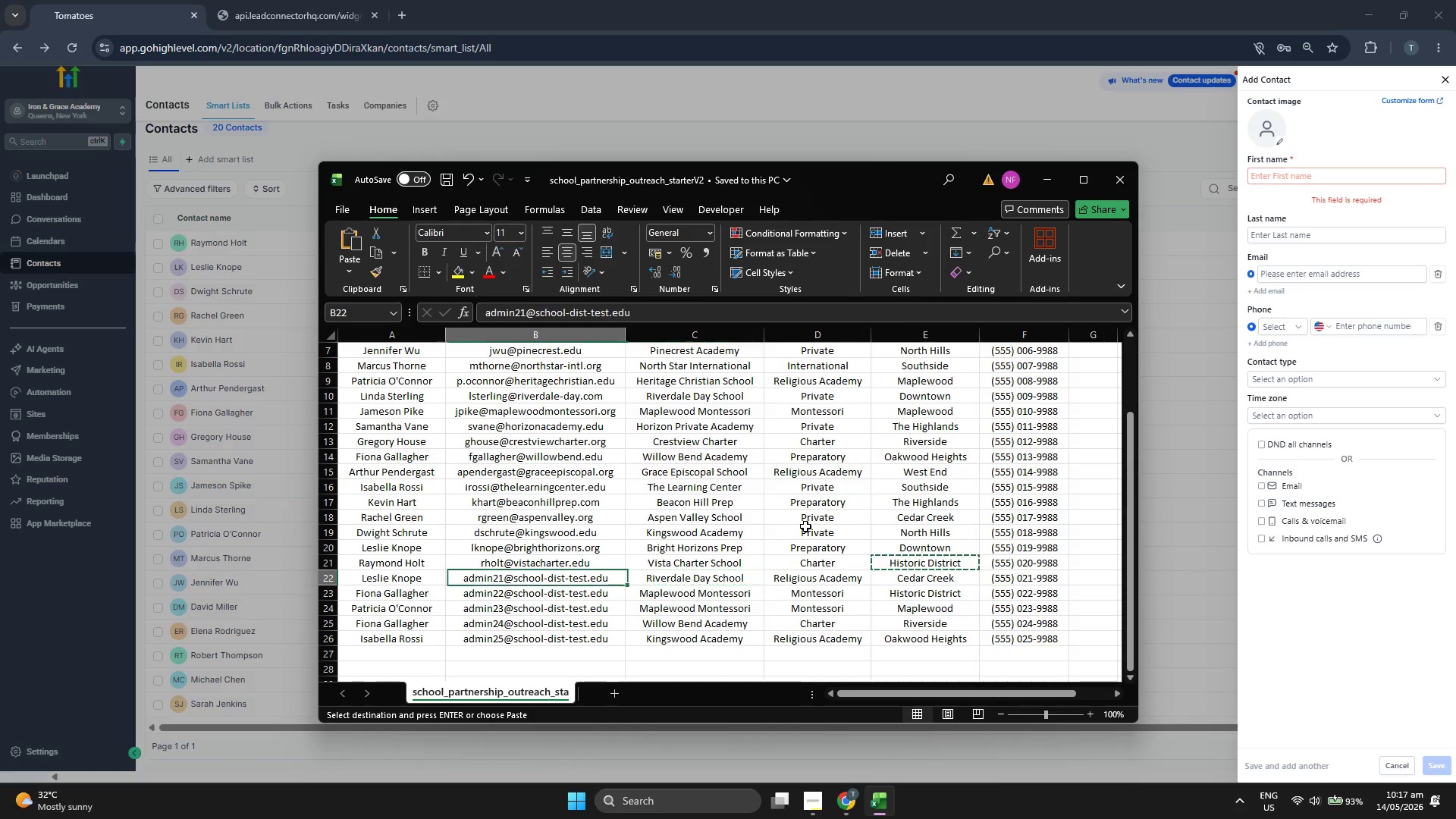 
key(ArrowLeft)
 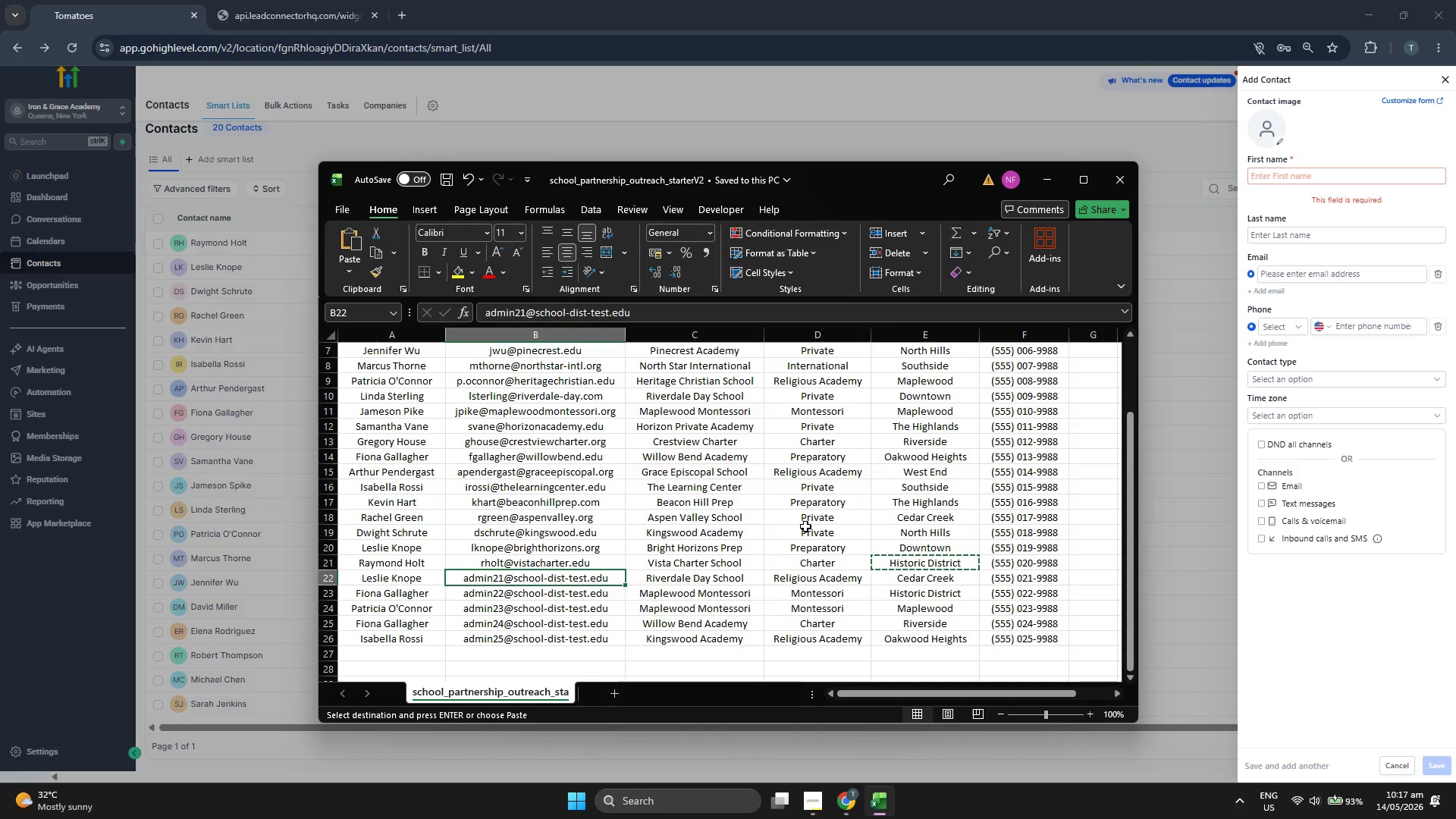 
key(Control+C)
 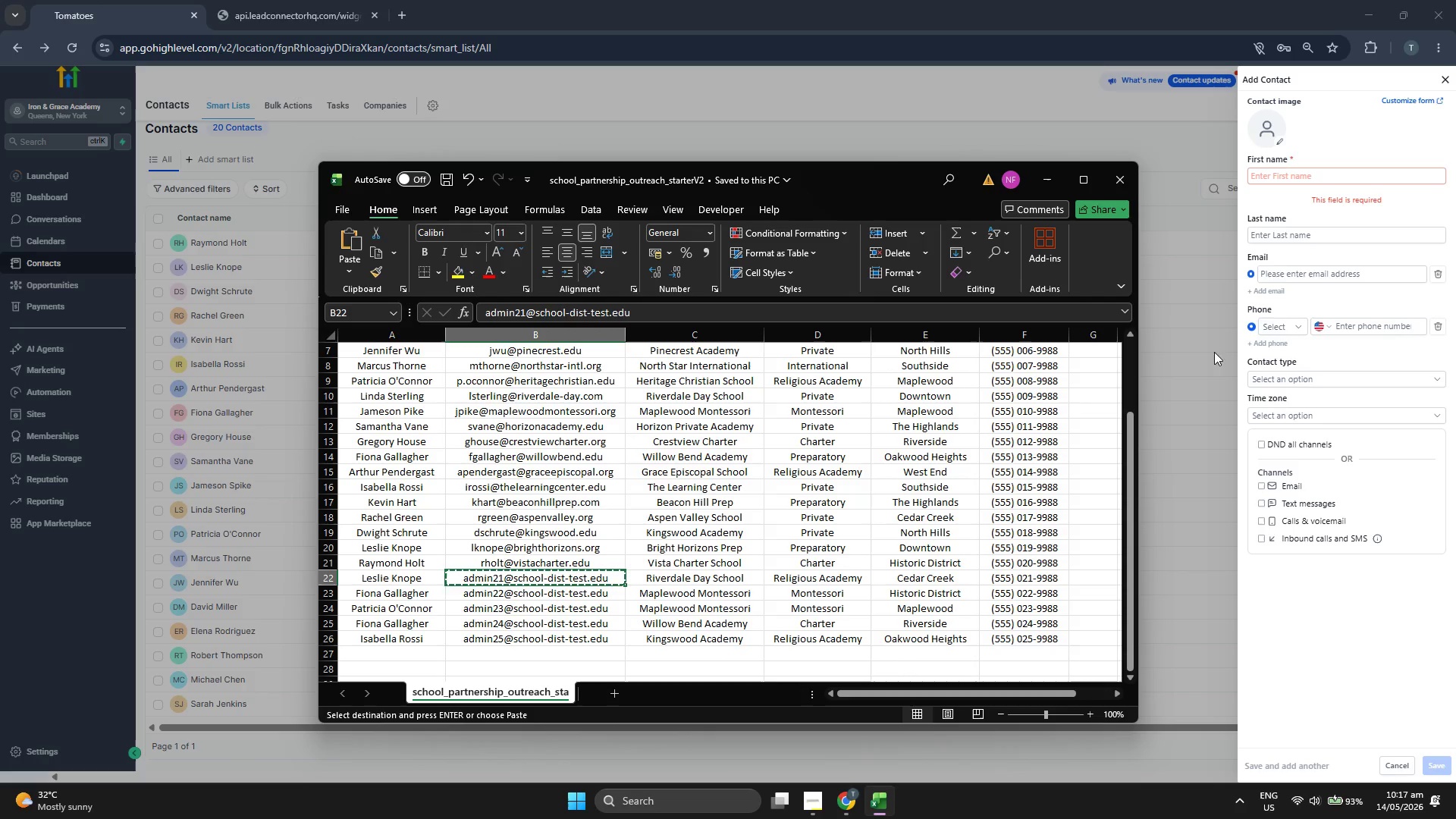 
left_click([1294, 277])
 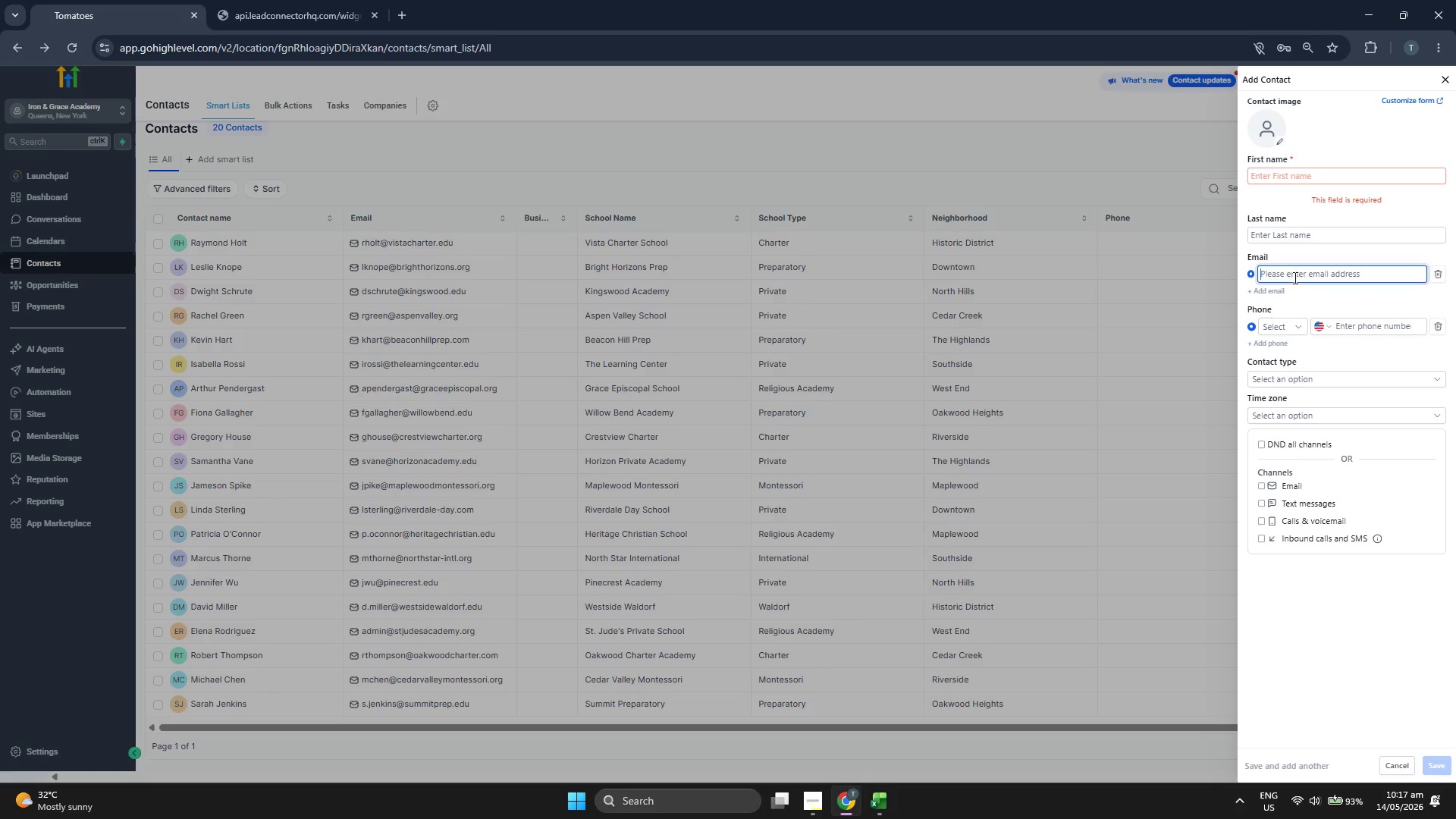 
key(Control+ControlLeft)
 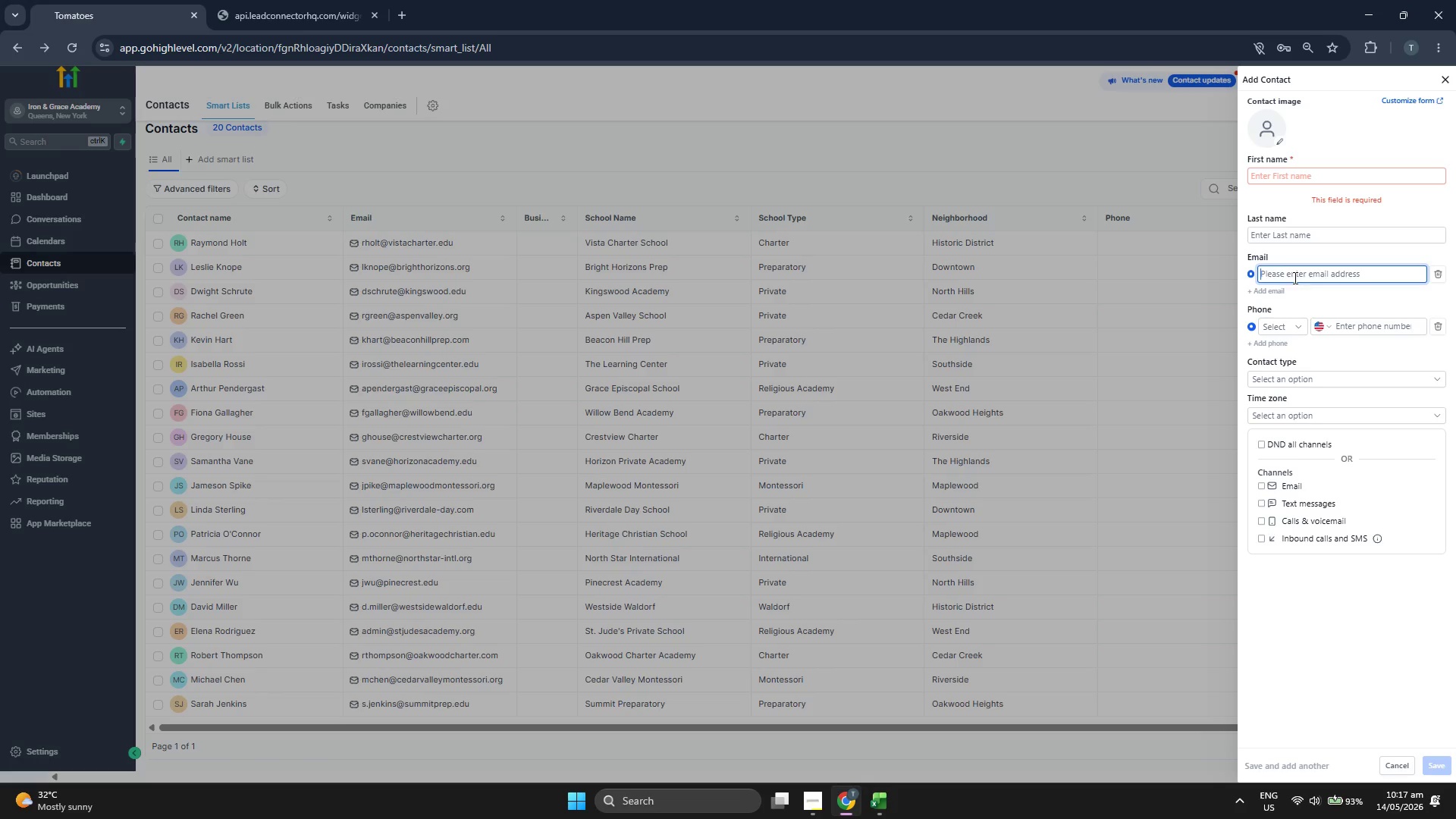 
key(Control+V)
 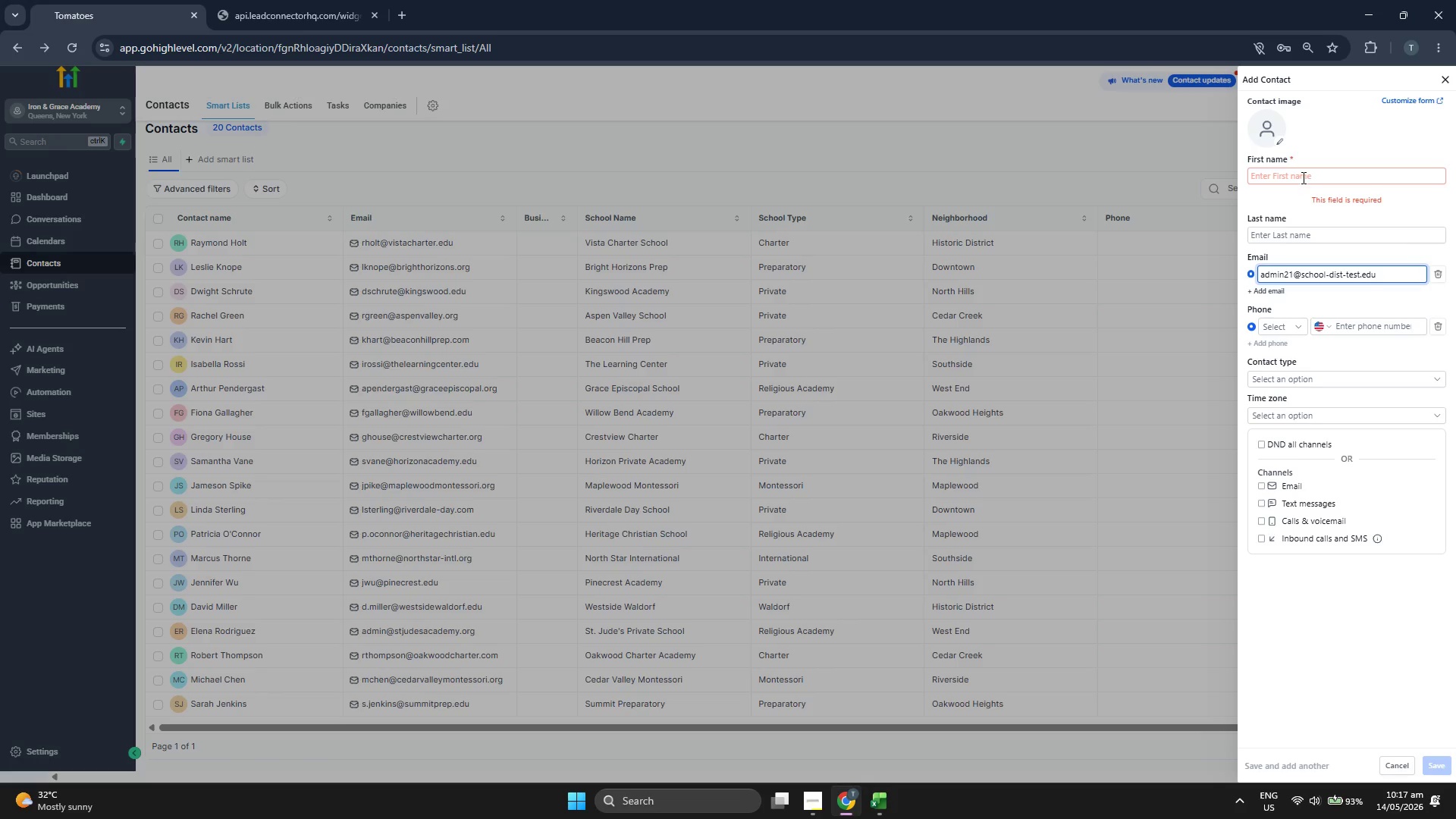 
left_click([1302, 177])
 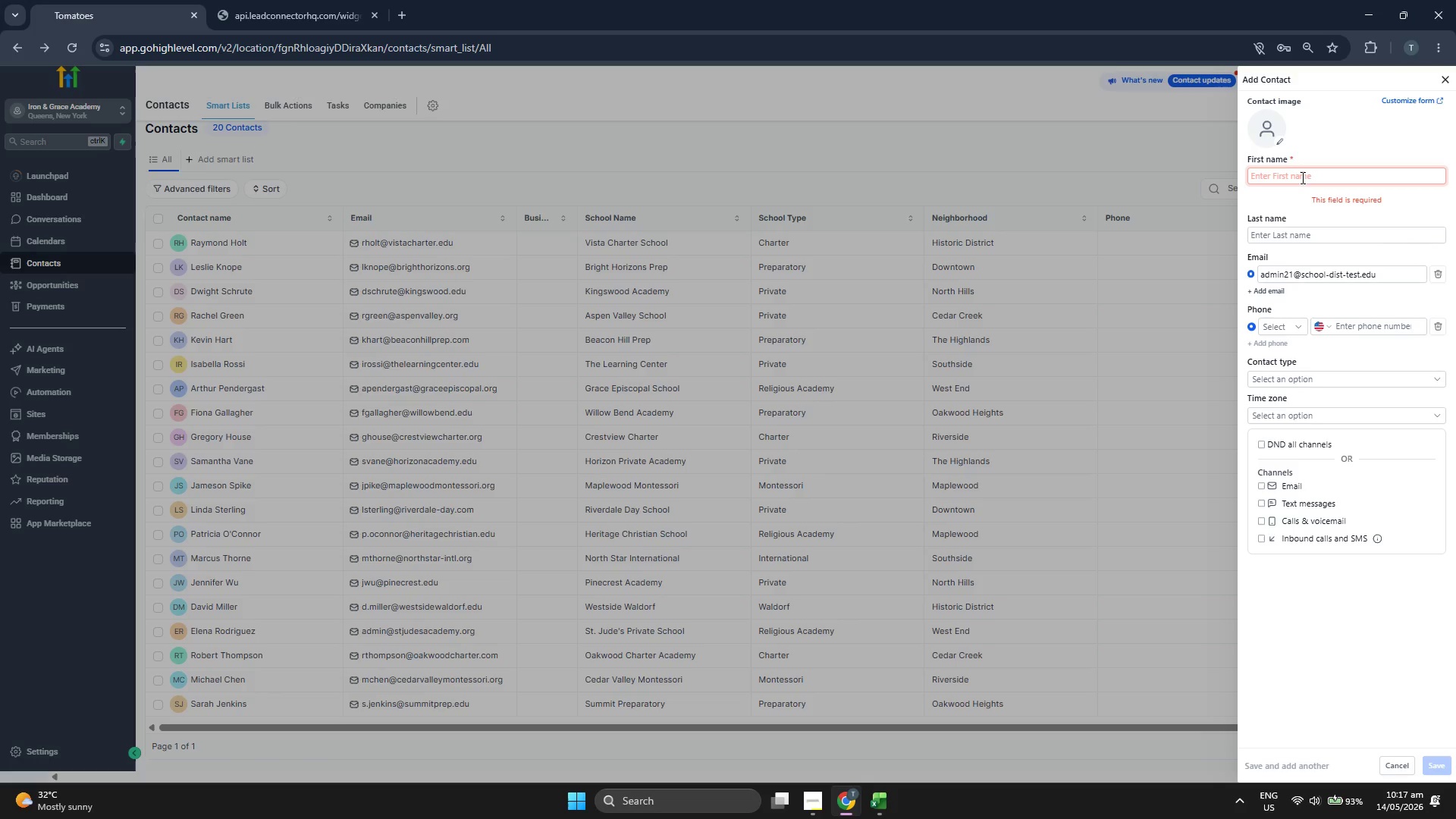 
type(Lobe)
key(Backspace)
key(Backspace)
type(vely)
key(Tab)
type(Hope)
 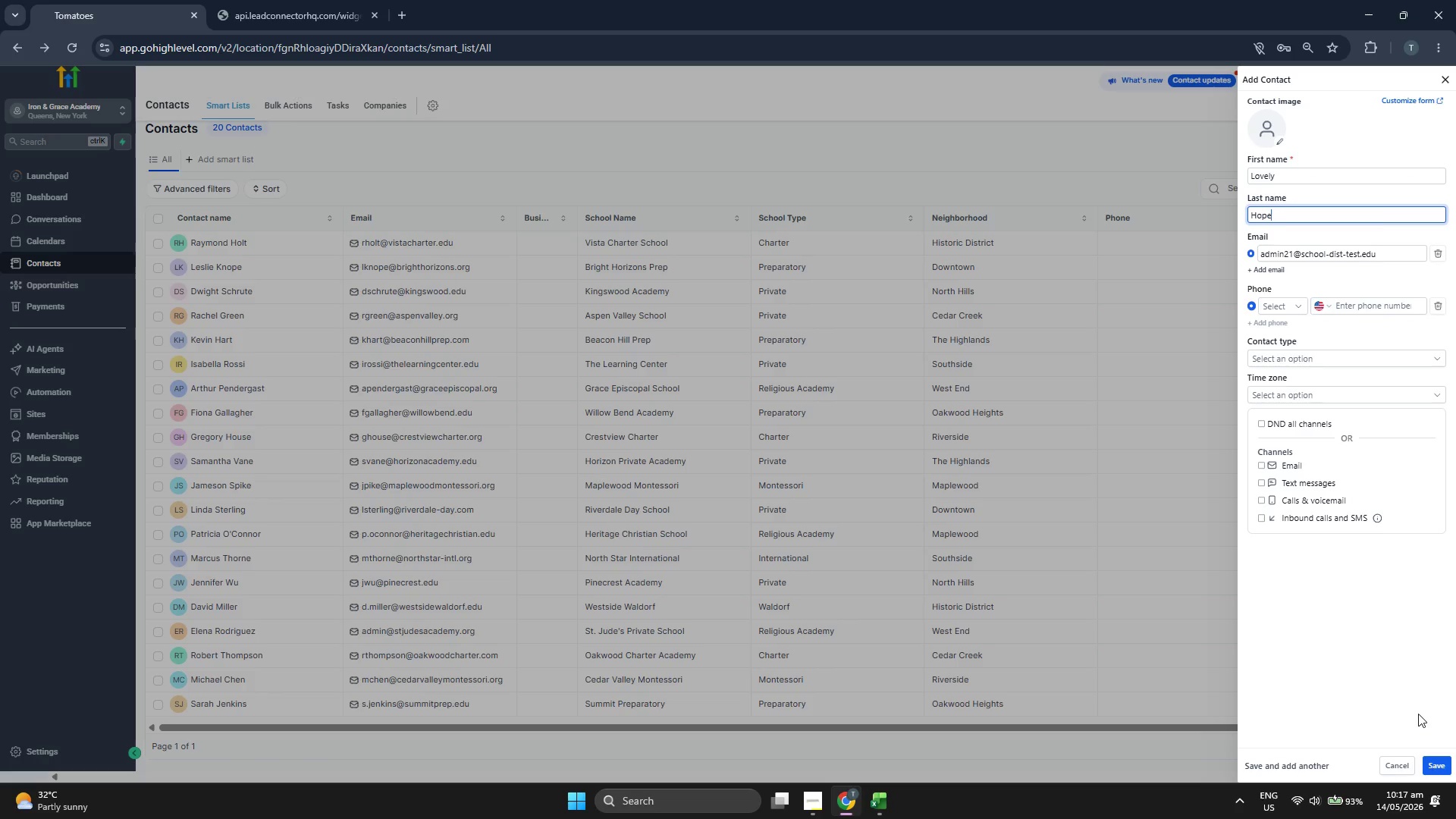 
left_click([1439, 761])
 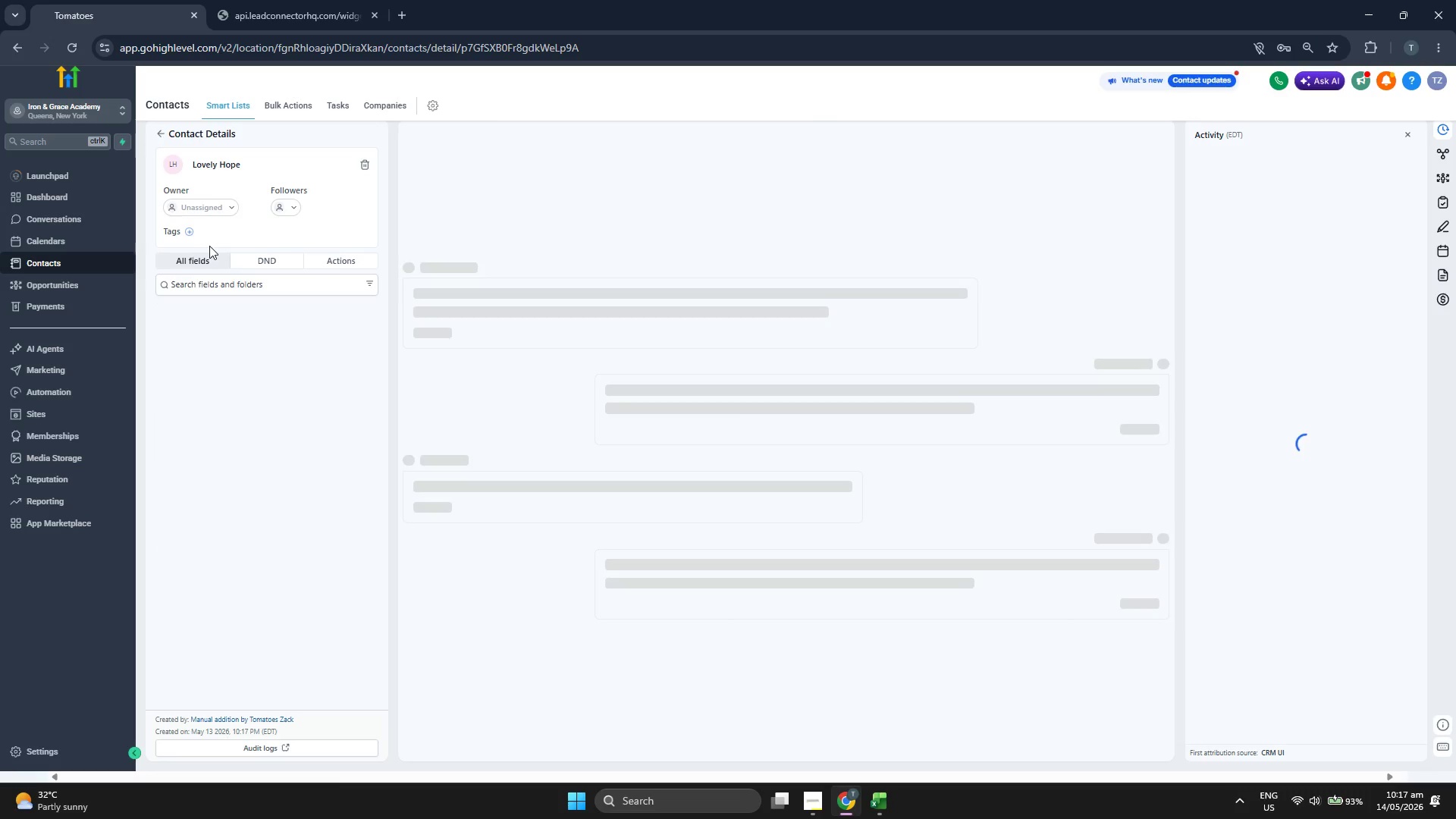 
left_click([190, 231])
 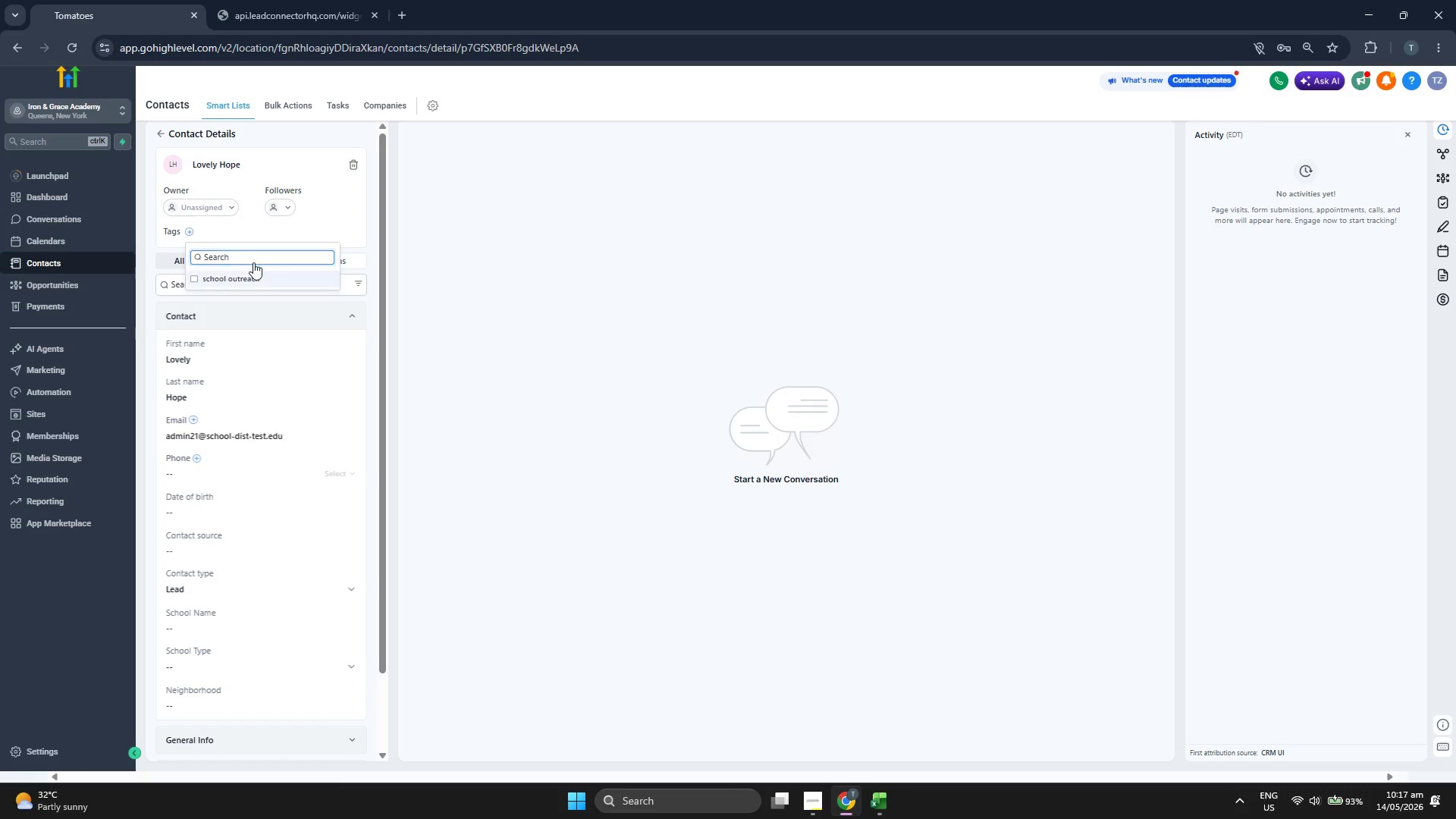 
double_click([345, 219])
 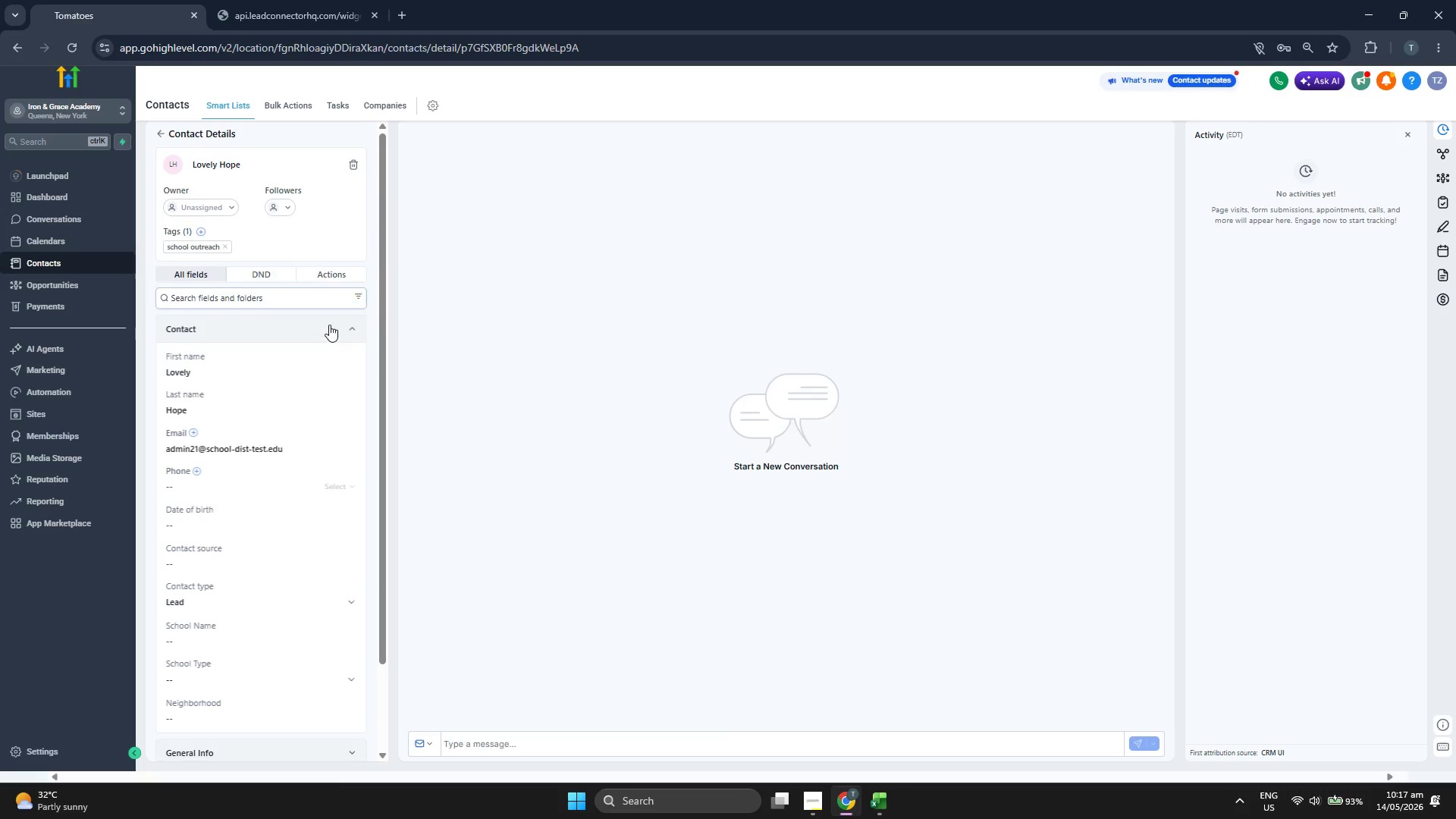 
scroll: coordinate [329, 325], scroll_direction: down, amount: 1.0
 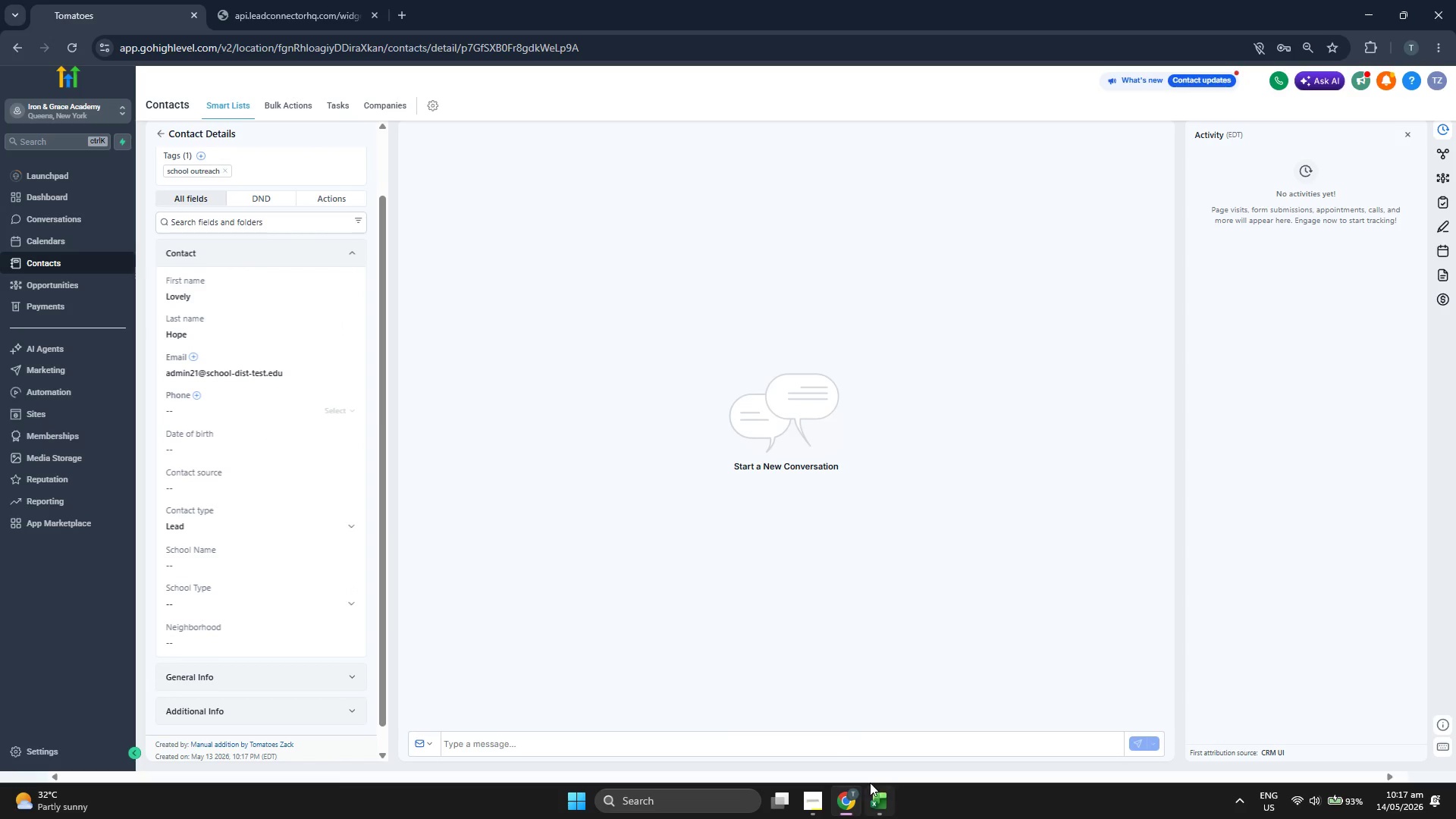 
left_click([870, 783])
 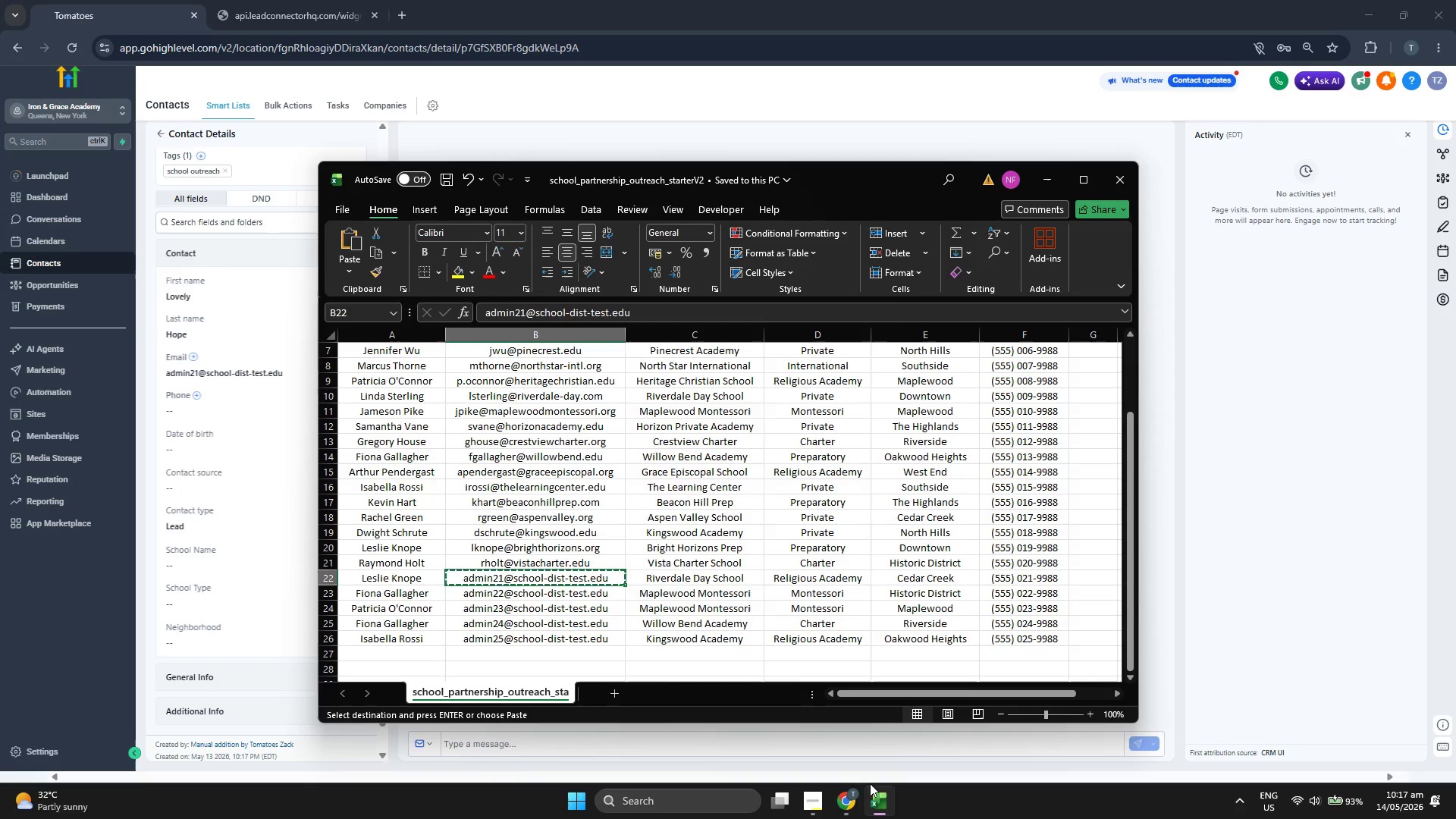 
key(ArrowRight)
 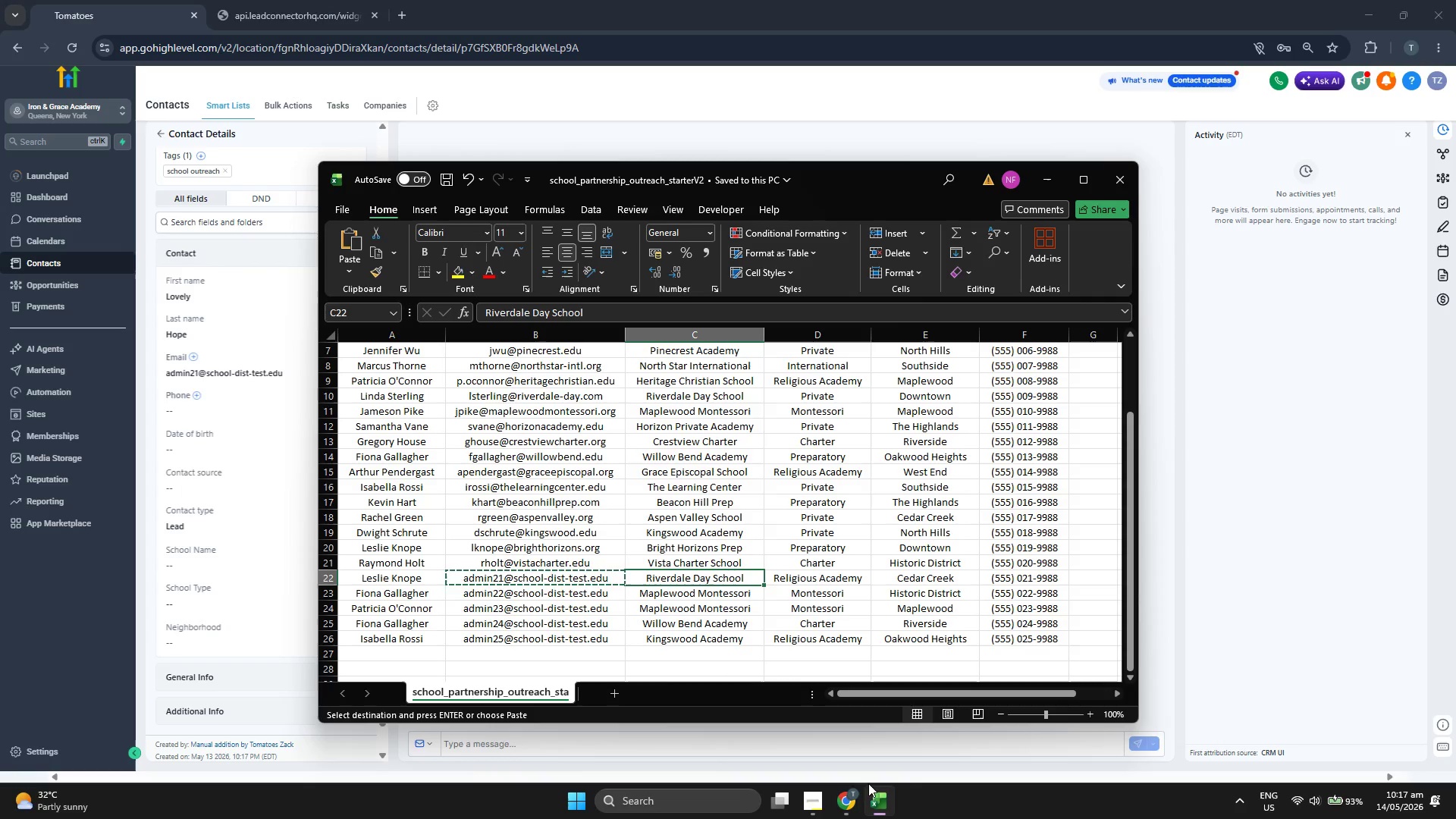 
key(Control+C)
 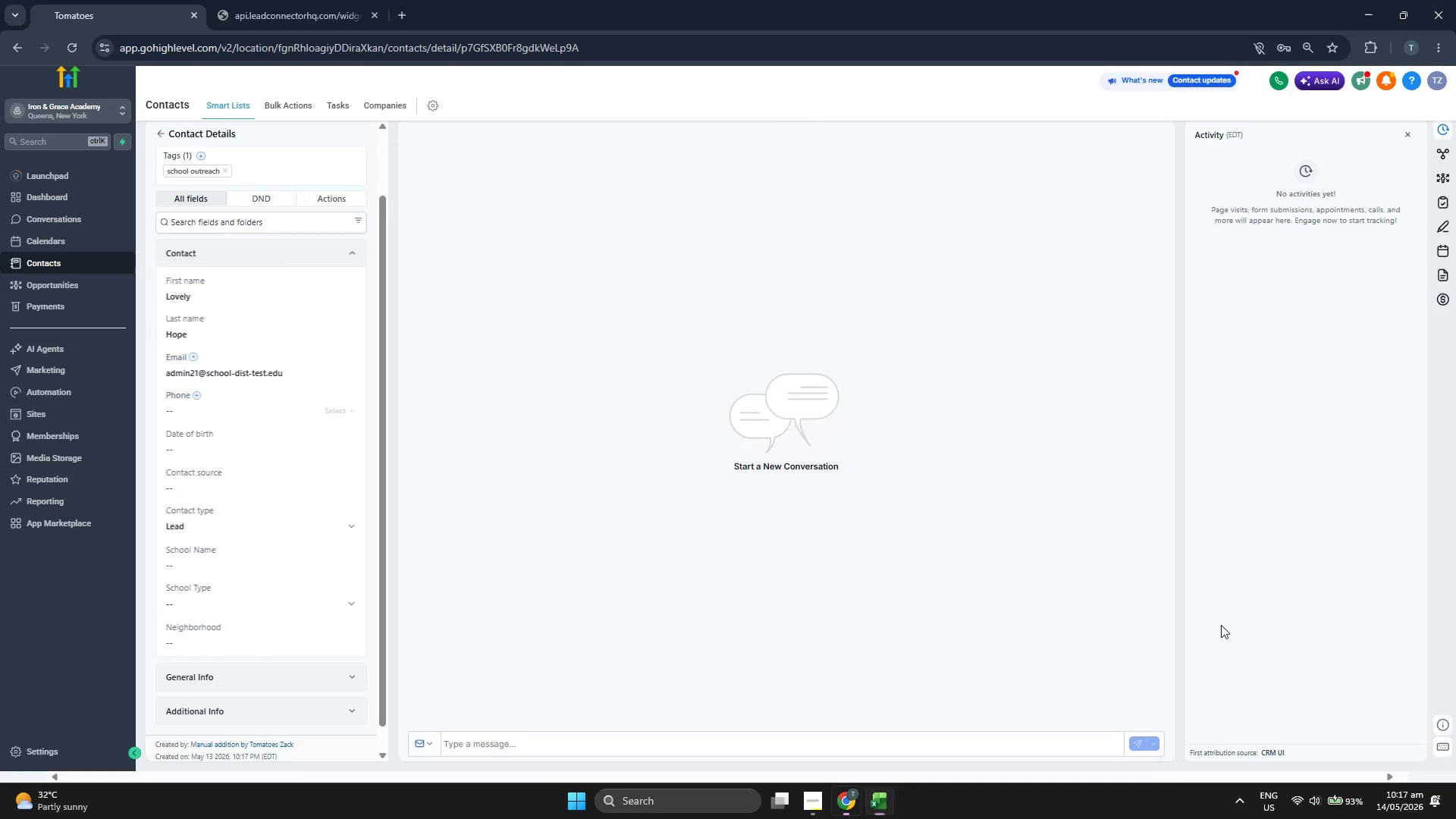 
left_click([1221, 625])
 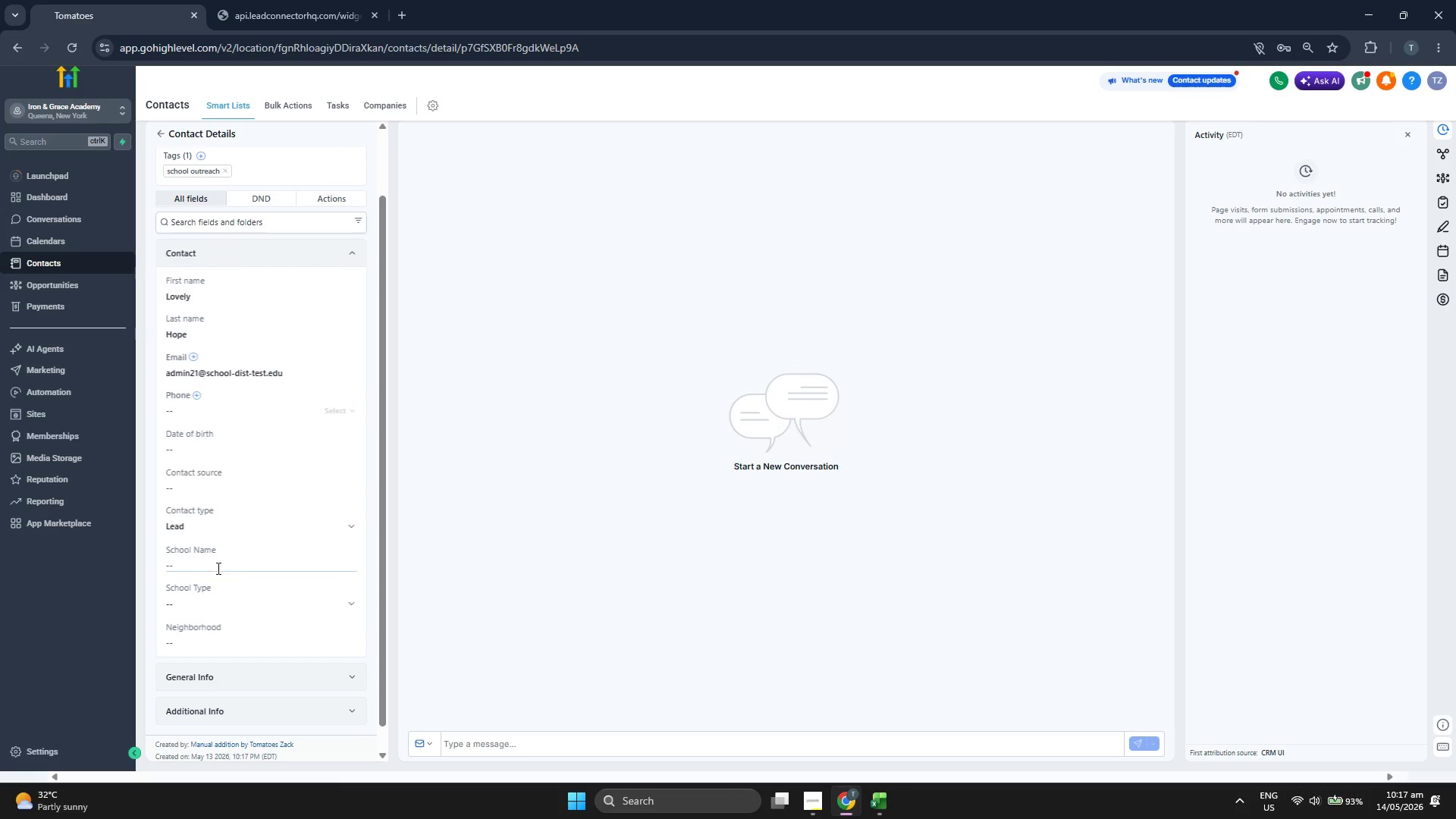 
left_click([218, 565])
 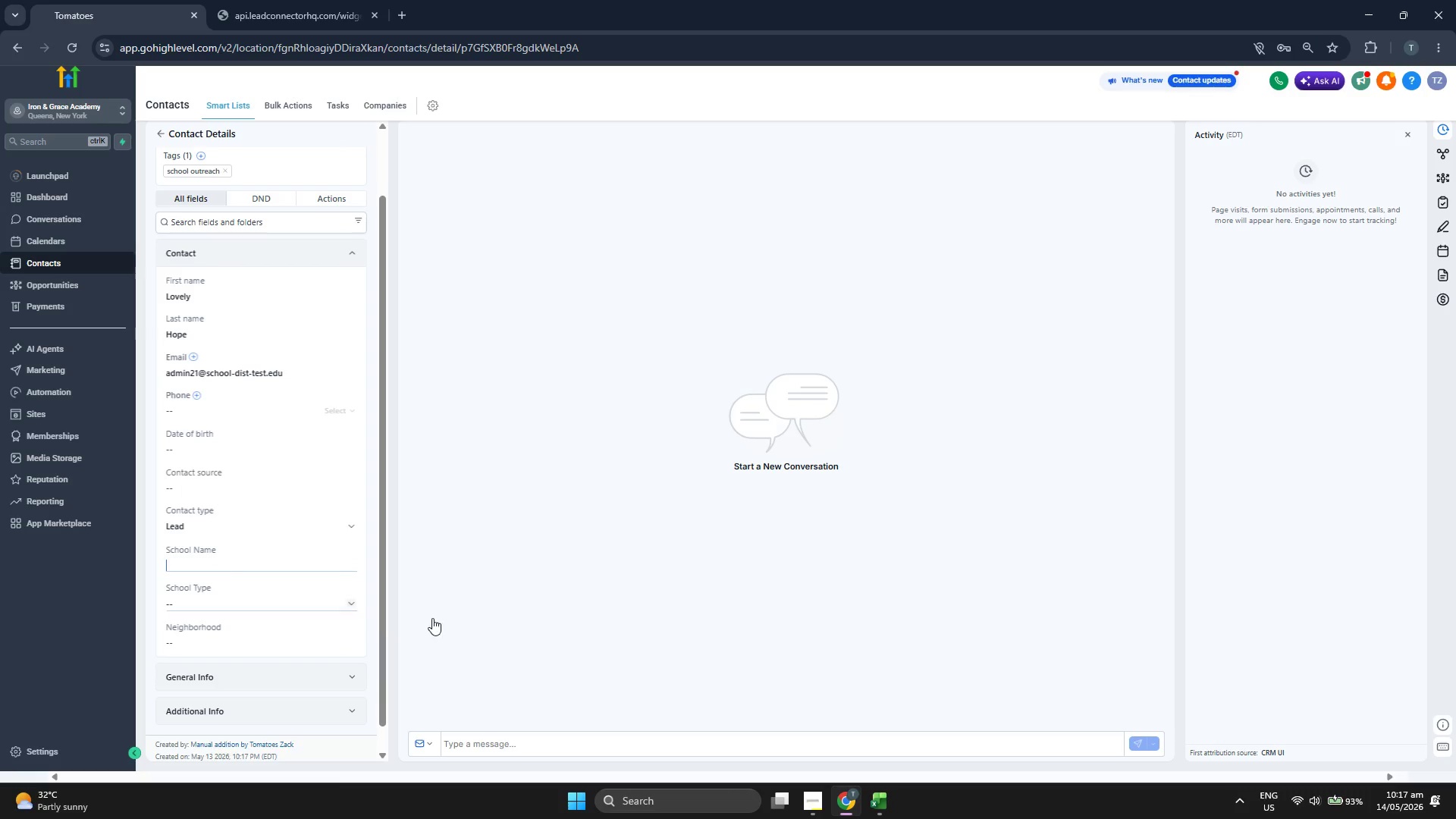 
key(Control+ControlLeft)
 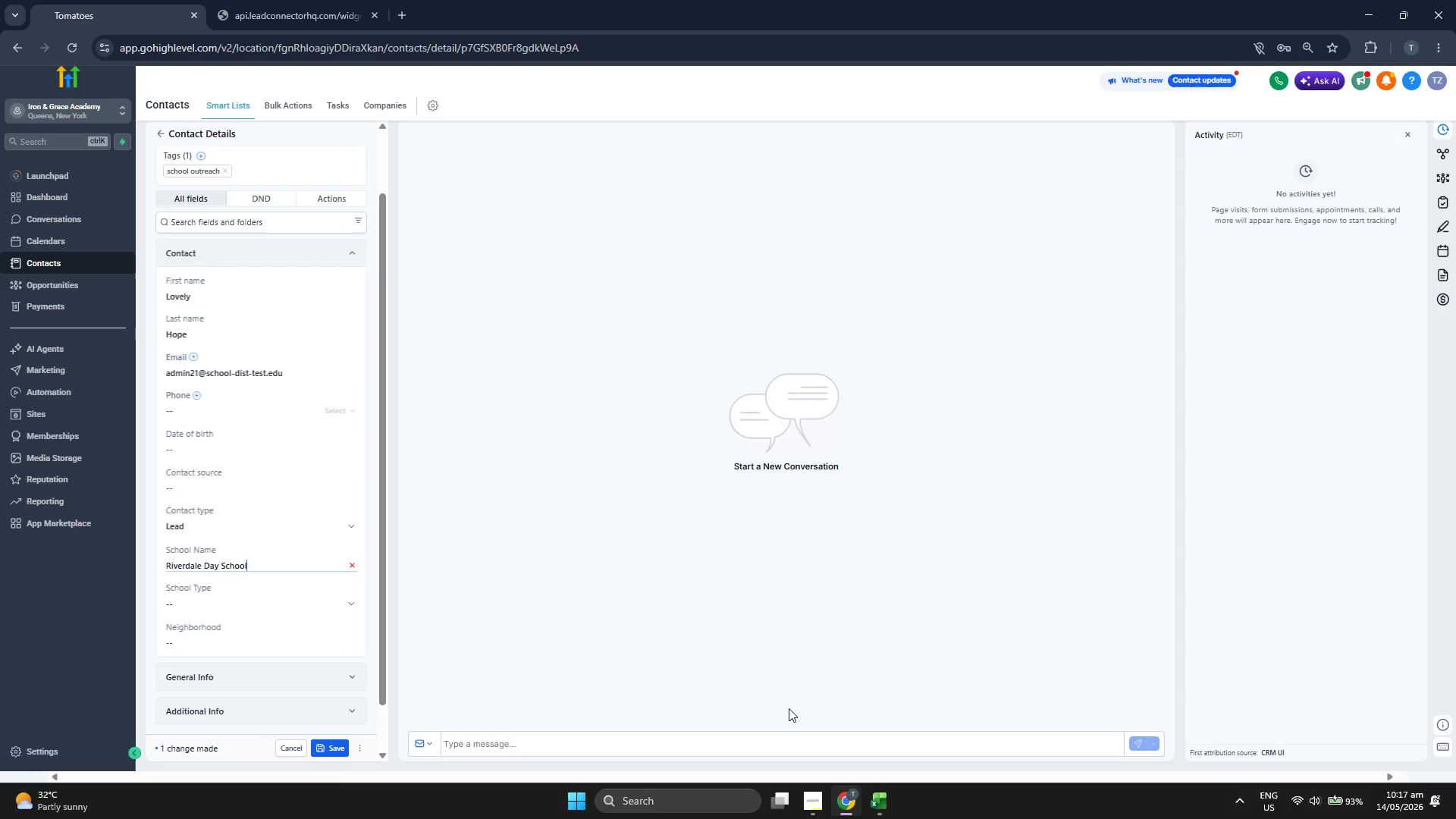 
key(Control+V)
 